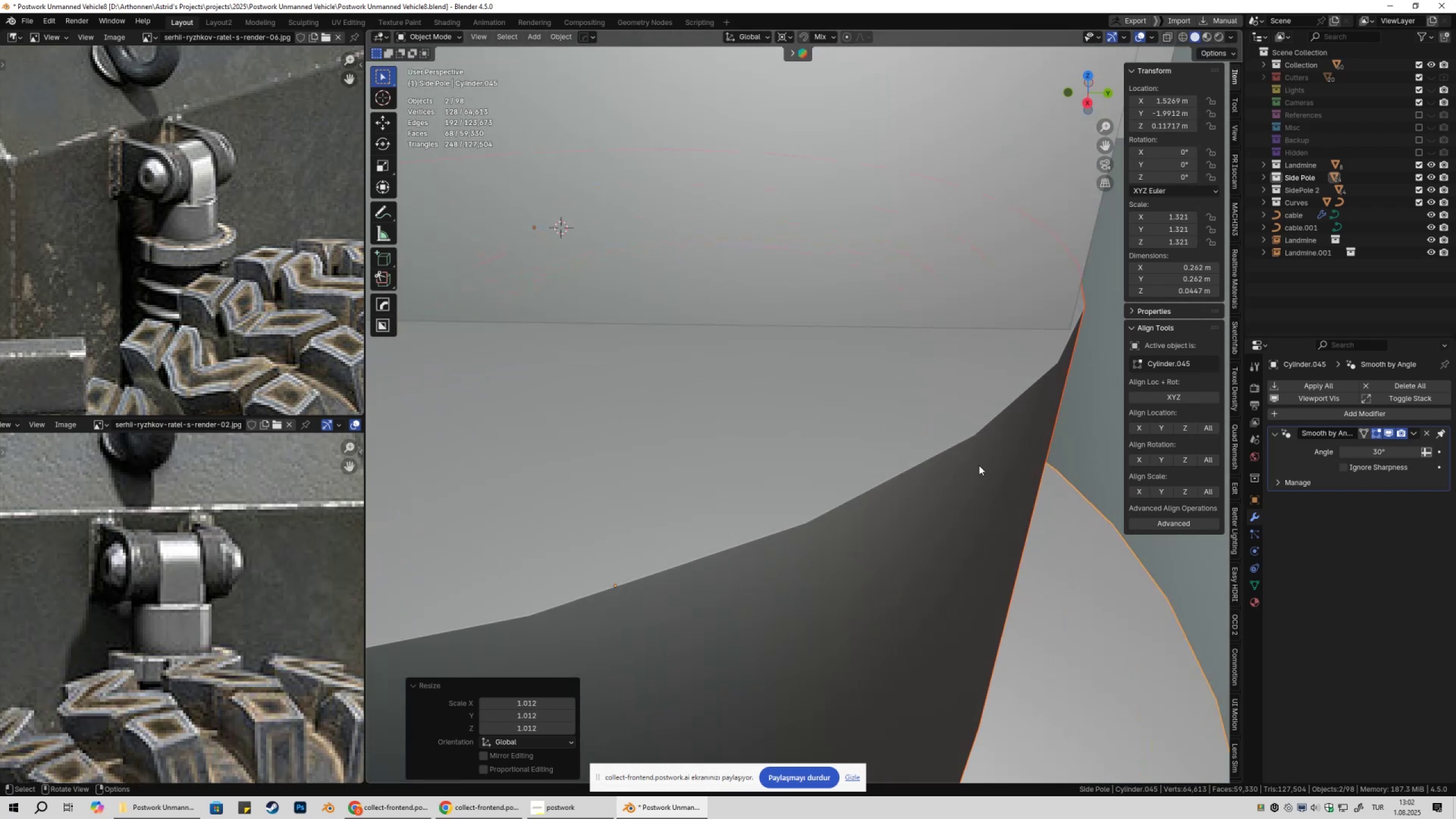 
type(gy)
key(Escape)
type(s)
 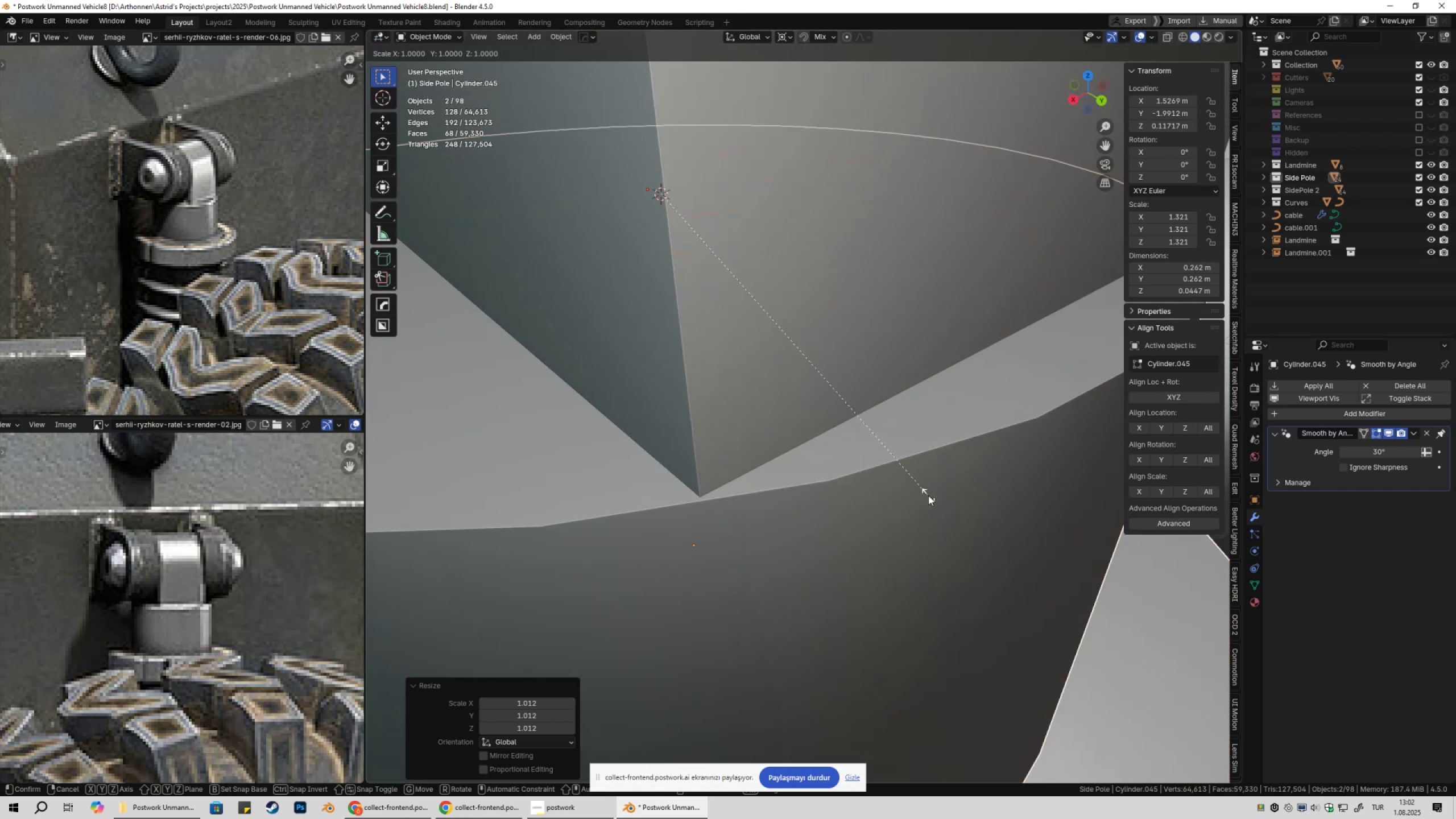 
scroll: coordinate [747, 481], scroll_direction: down, amount: 6.0
 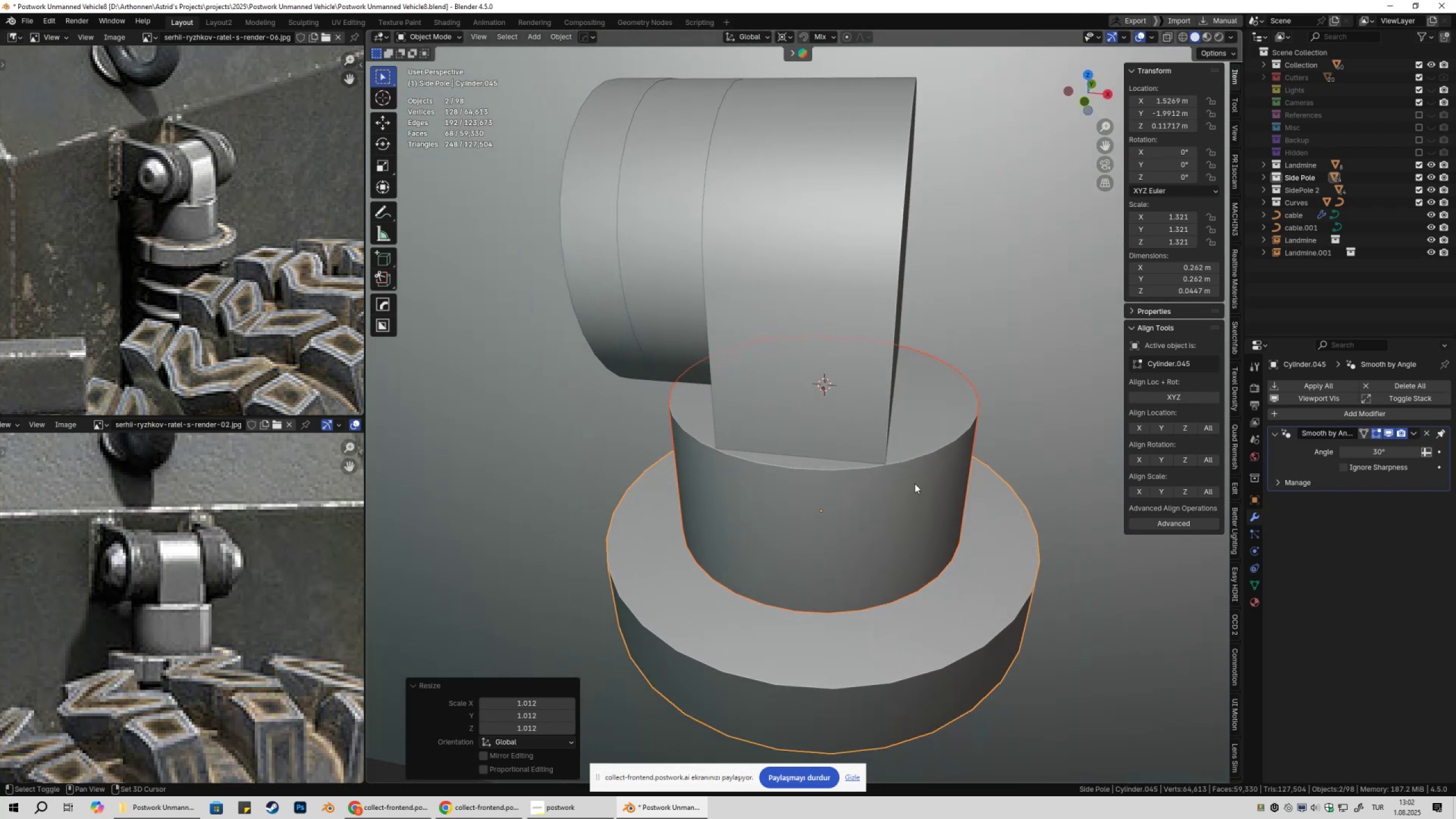 
scroll: coordinate [879, 489], scroll_direction: up, amount: 8.0
 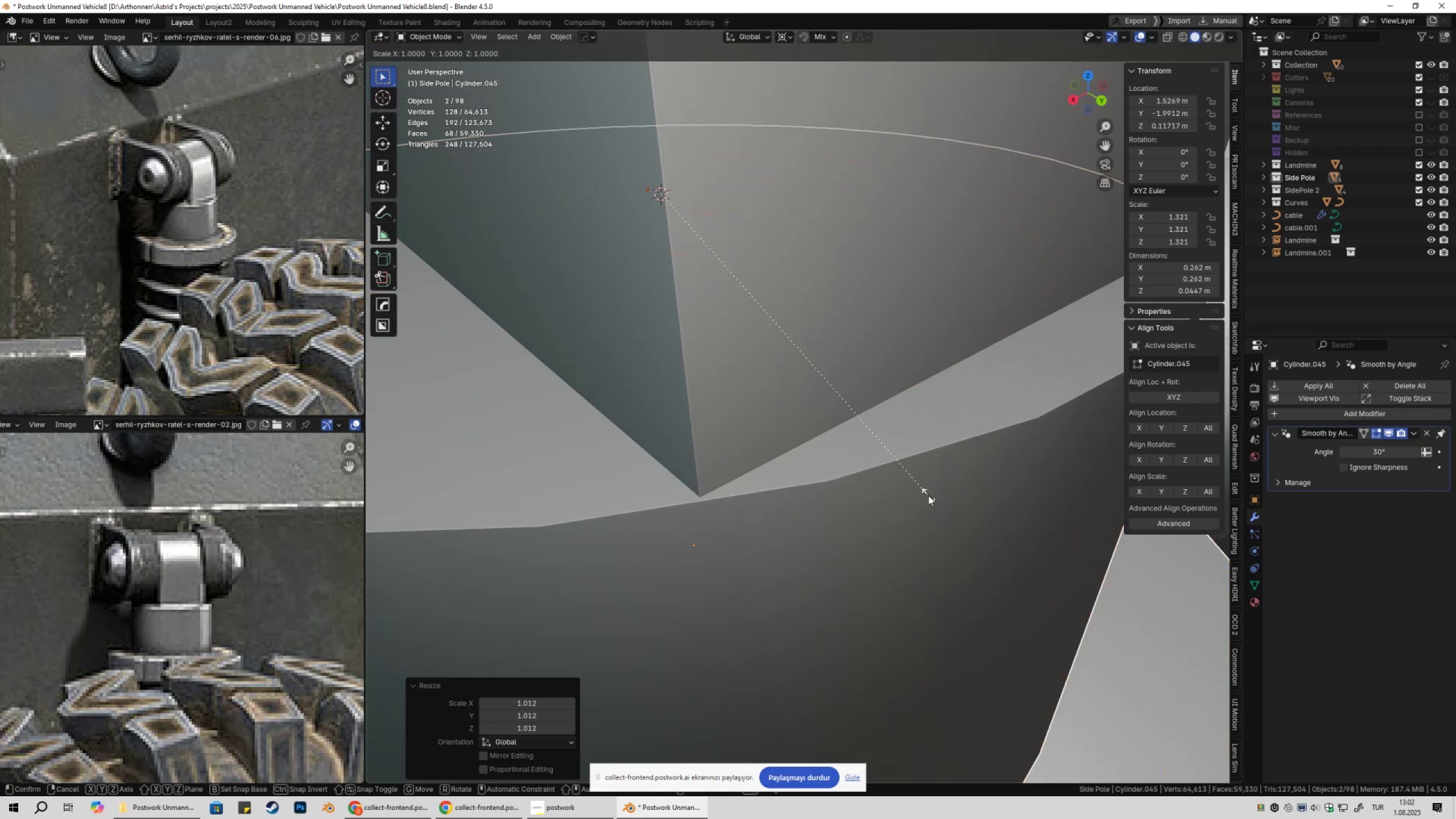 
hold_key(key=ShiftLeft, duration=1.53)
 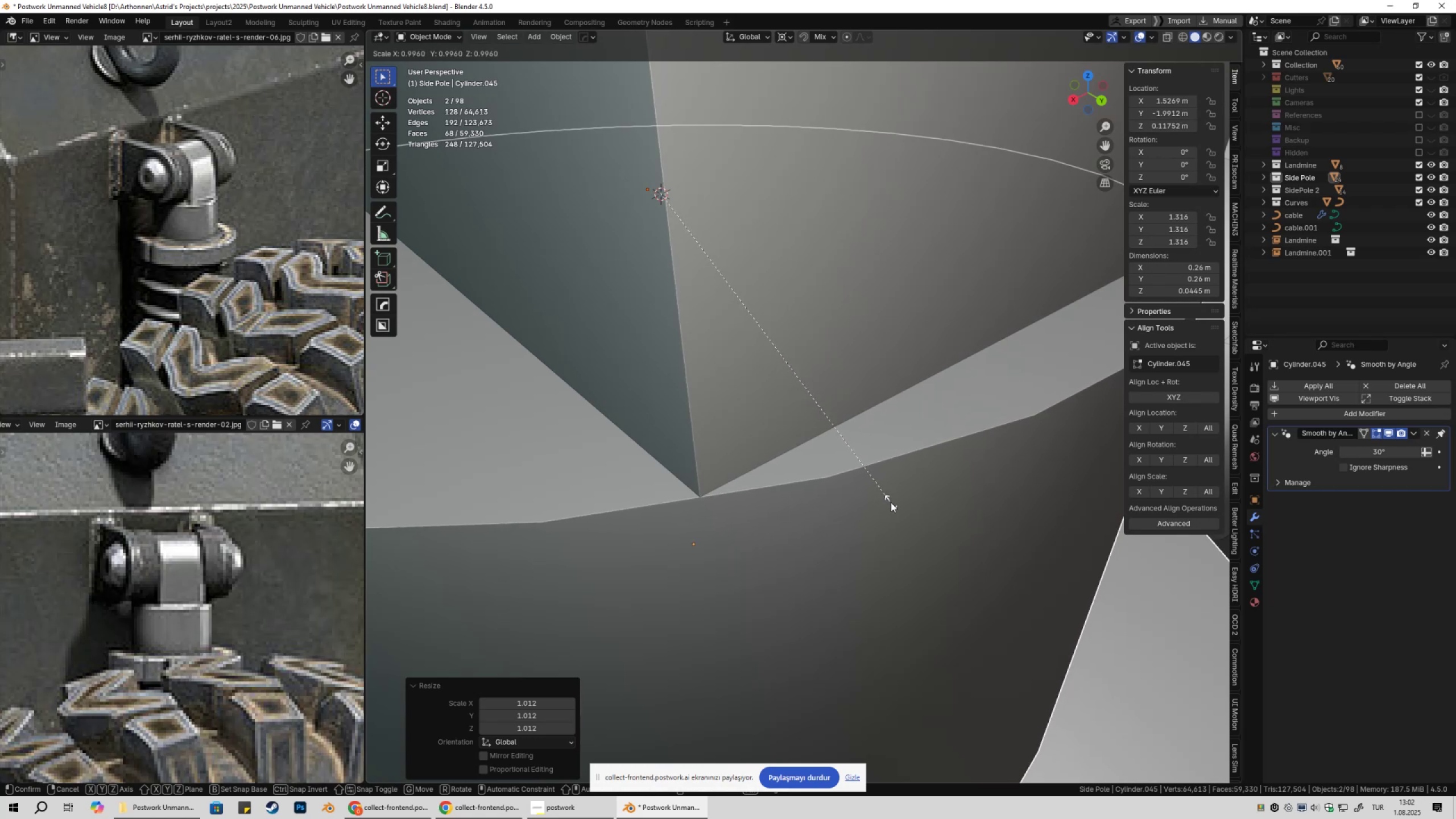 
hold_key(key=ShiftLeft, duration=0.95)
 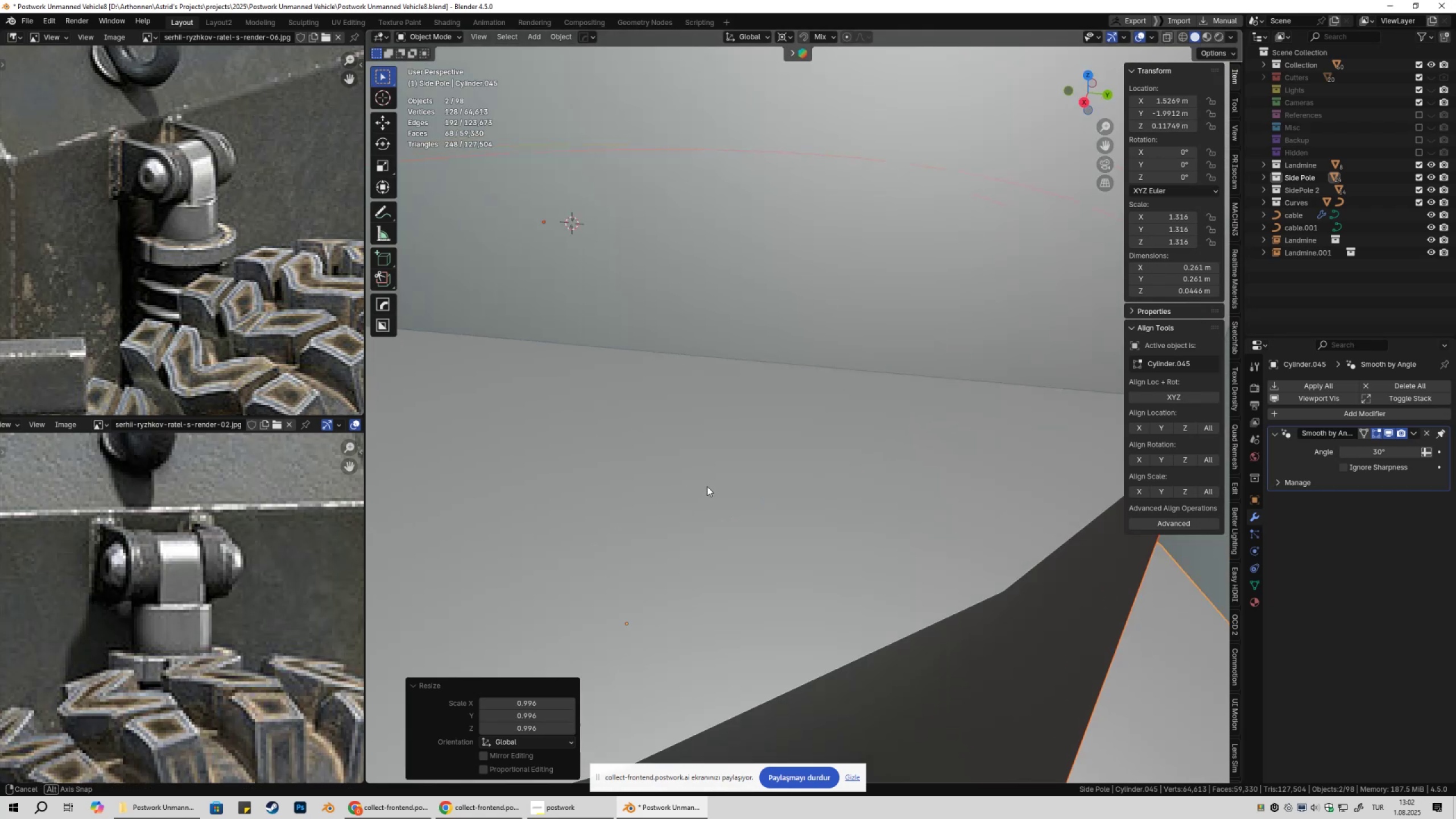 
scroll: coordinate [854, 475], scroll_direction: up, amount: 1.0
 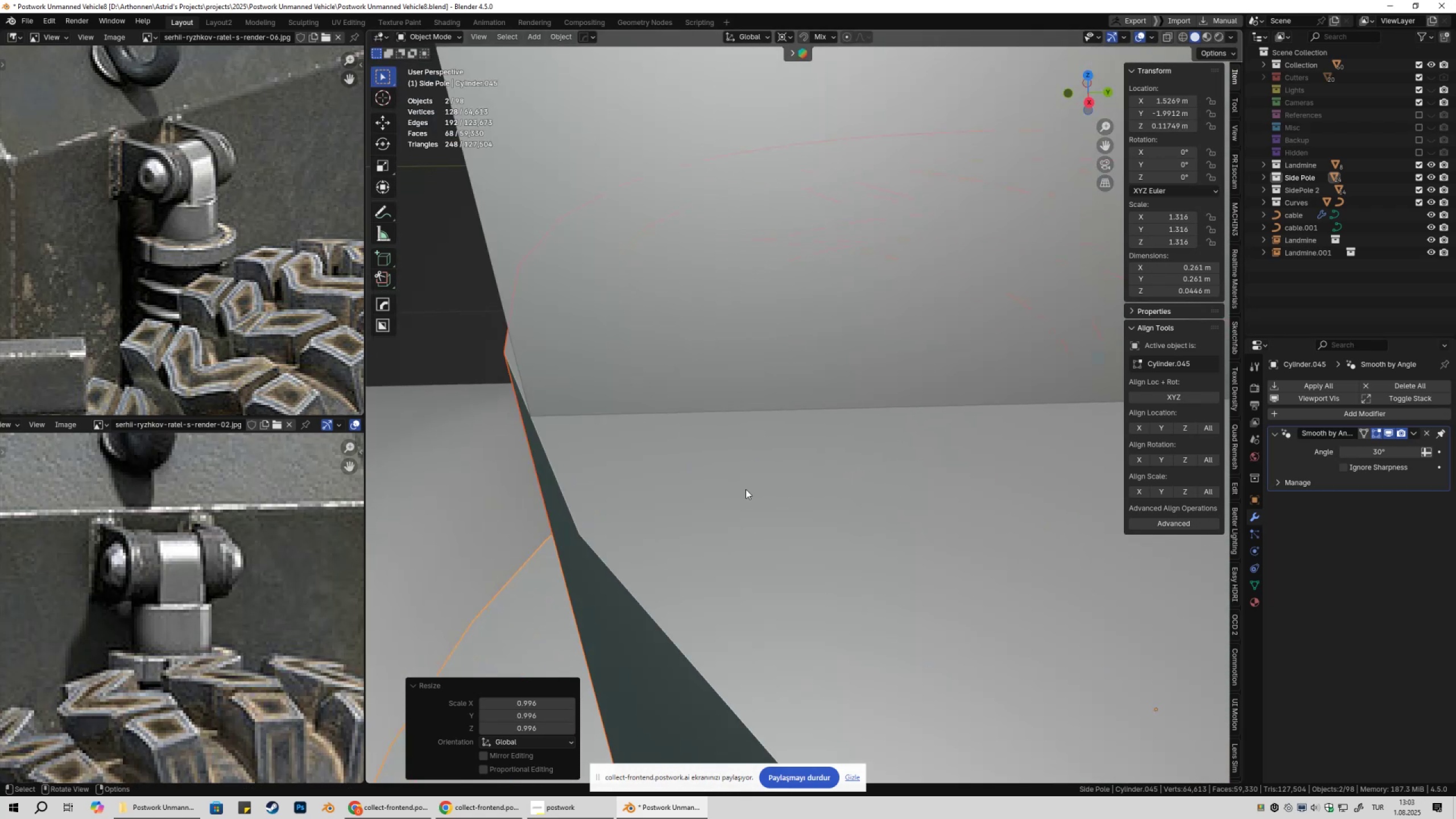 
hold_key(key=ShiftLeft, duration=0.3)
 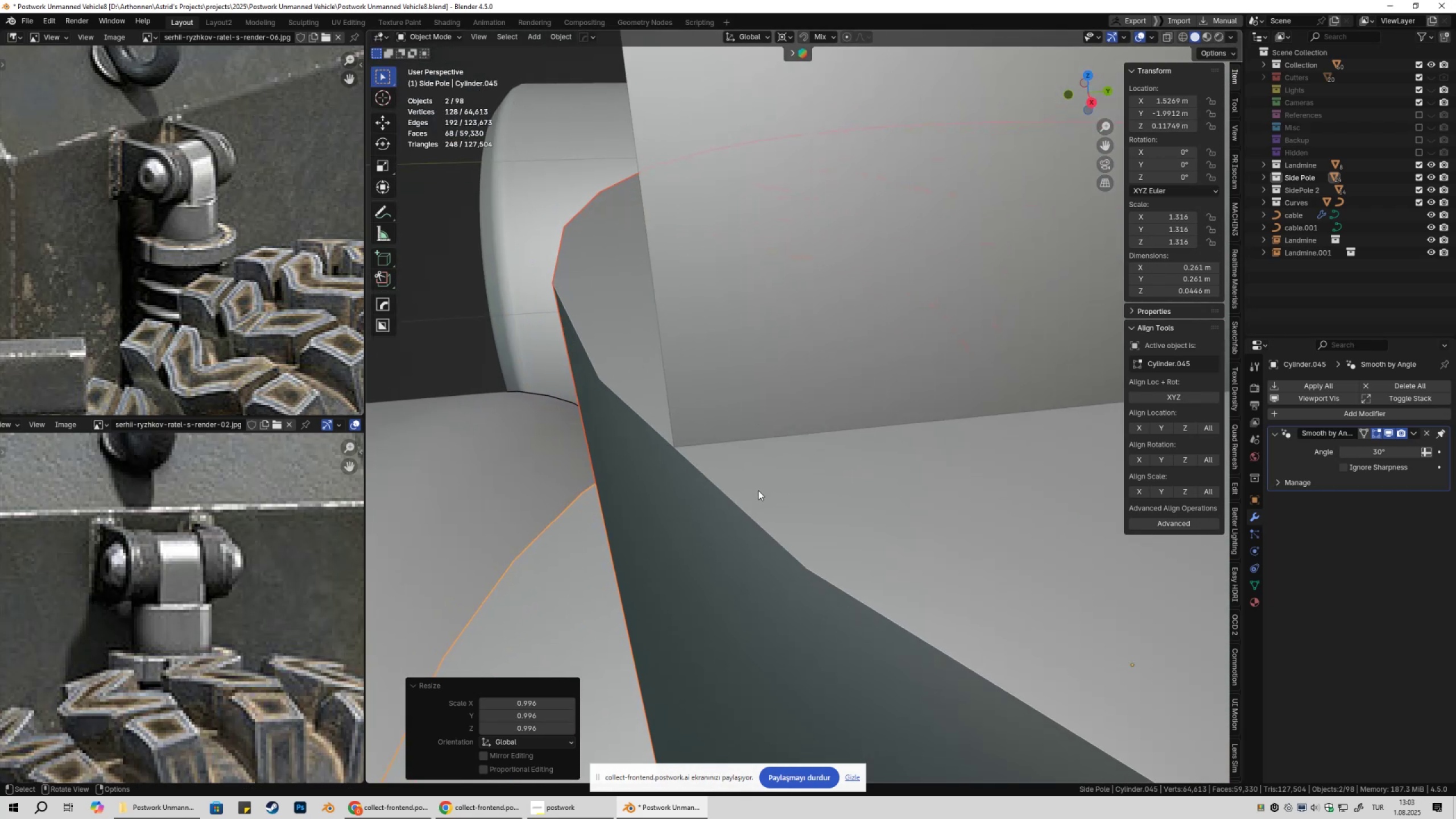 
scroll: coordinate [765, 497], scroll_direction: down, amount: 3.0
 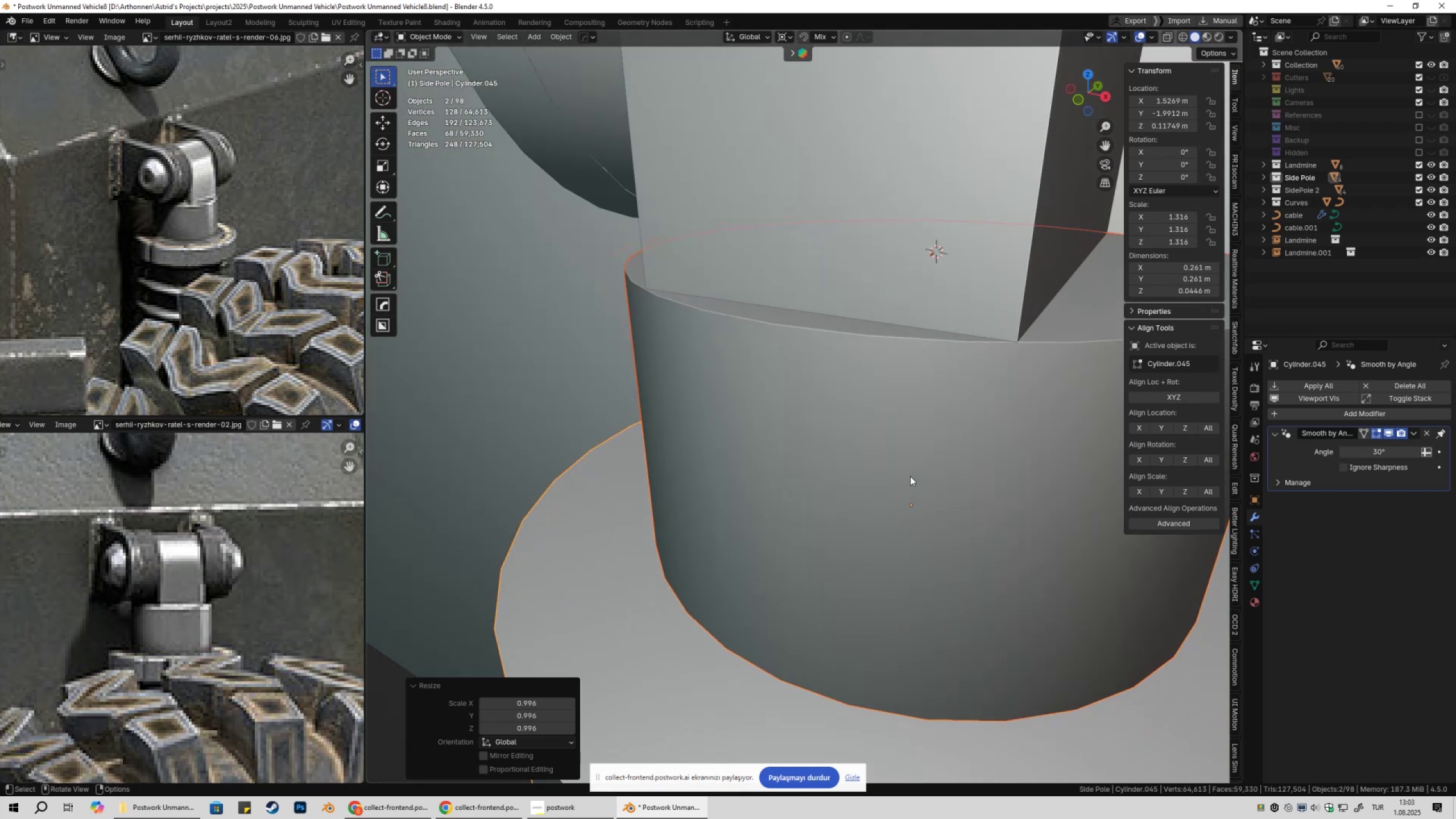 
key(Control+ControlLeft)
 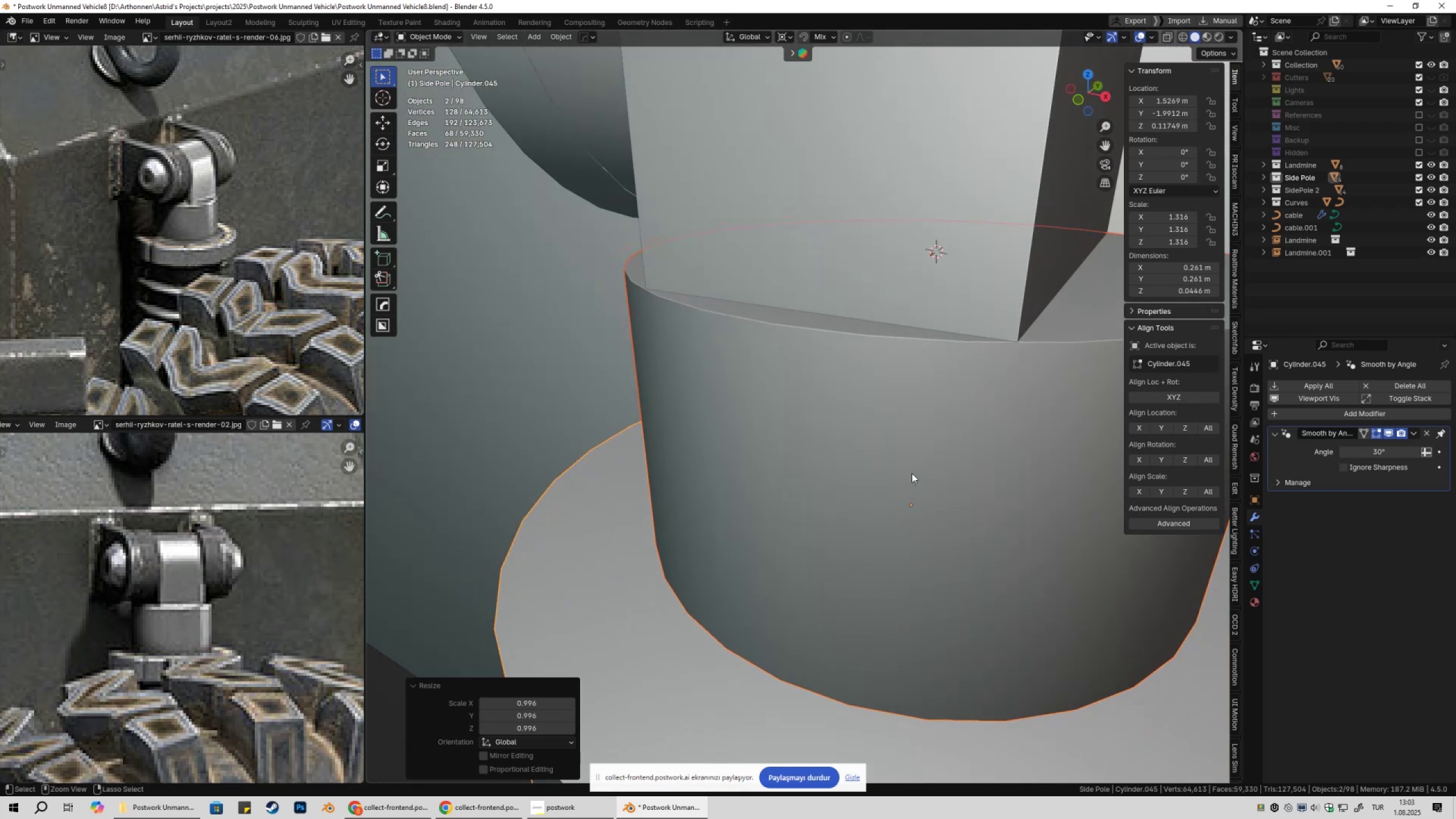 
key(Control+S)
 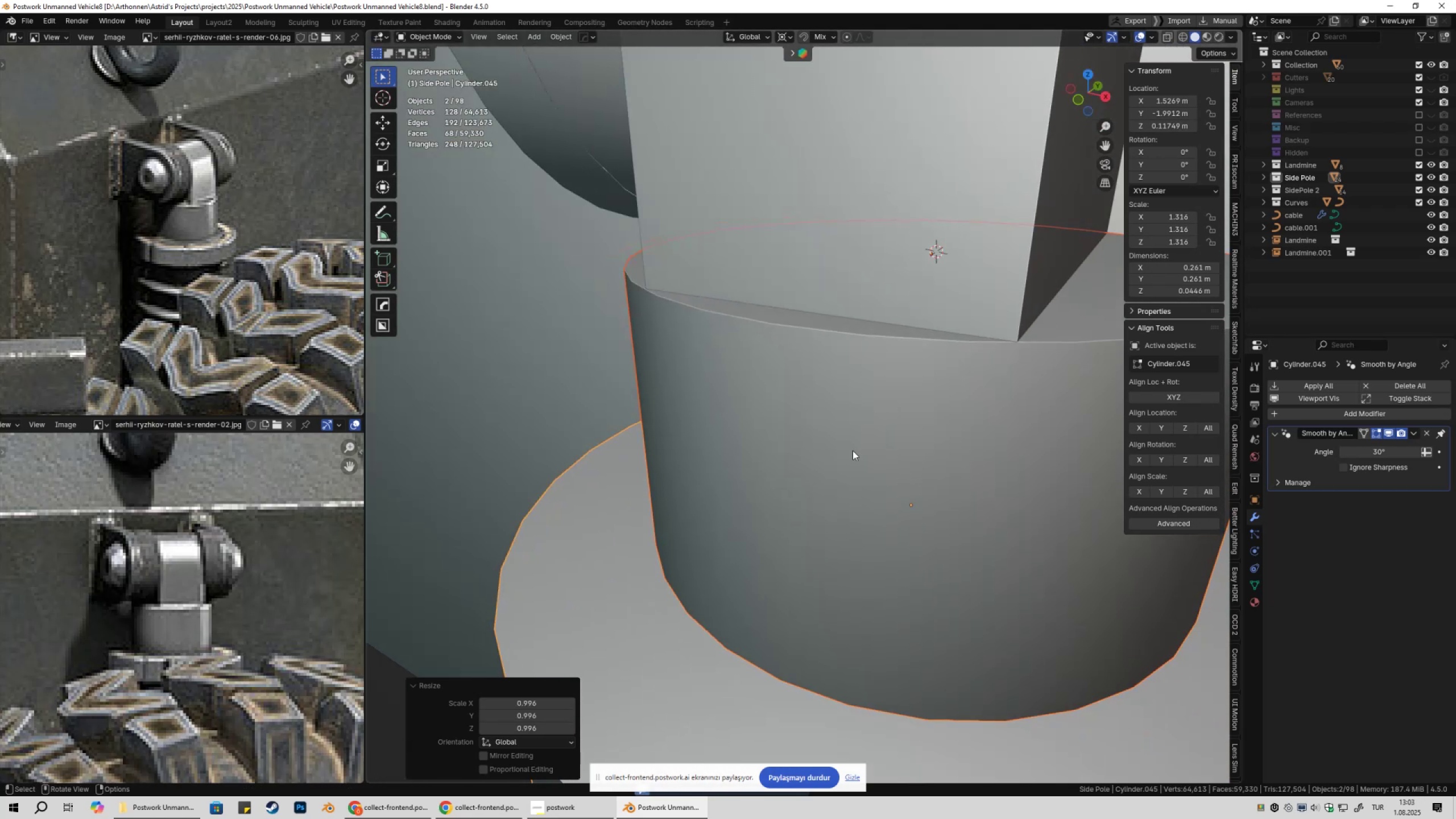 
left_click([853, 450])
 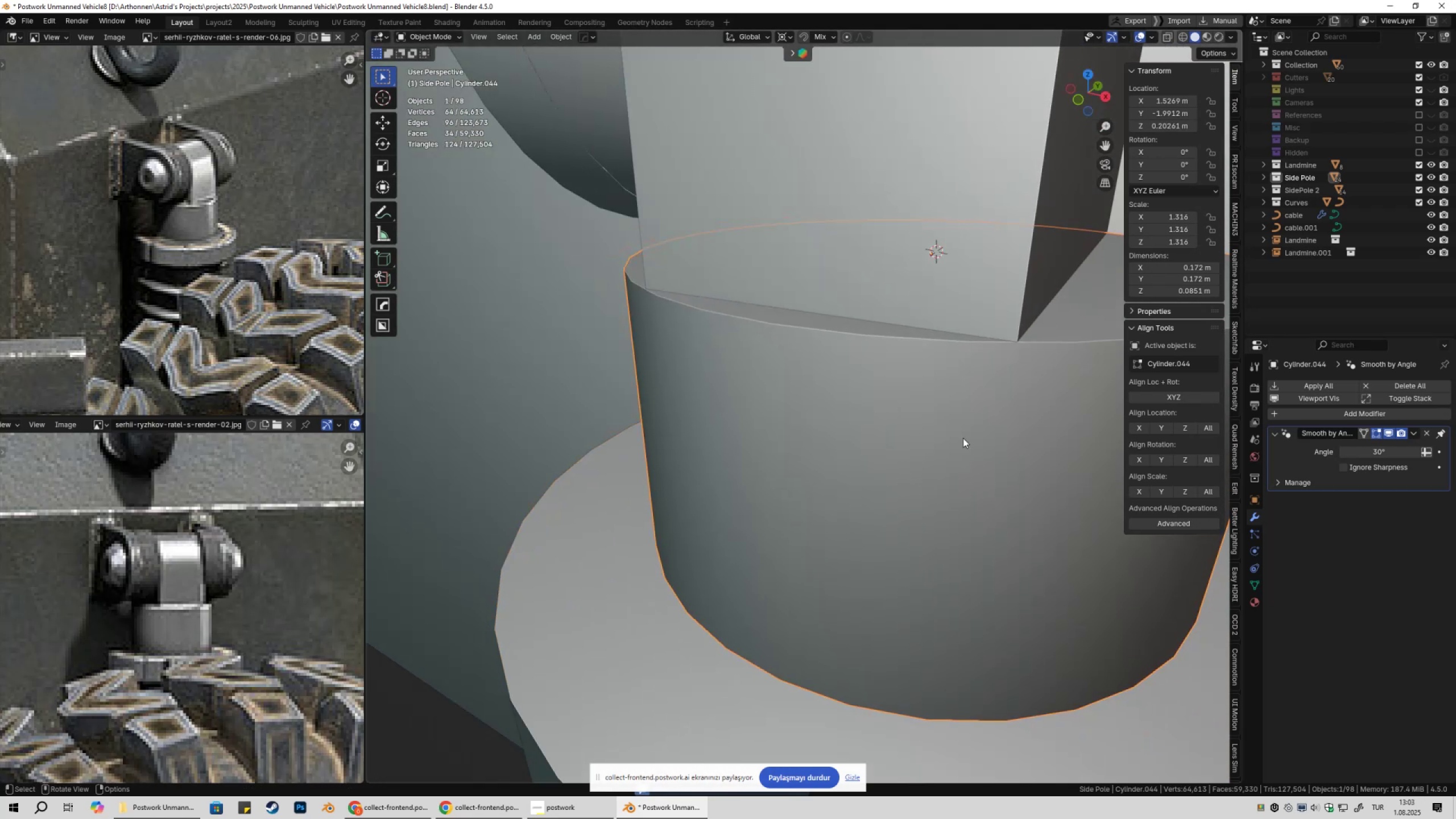 
key(Shift+ShiftLeft)
 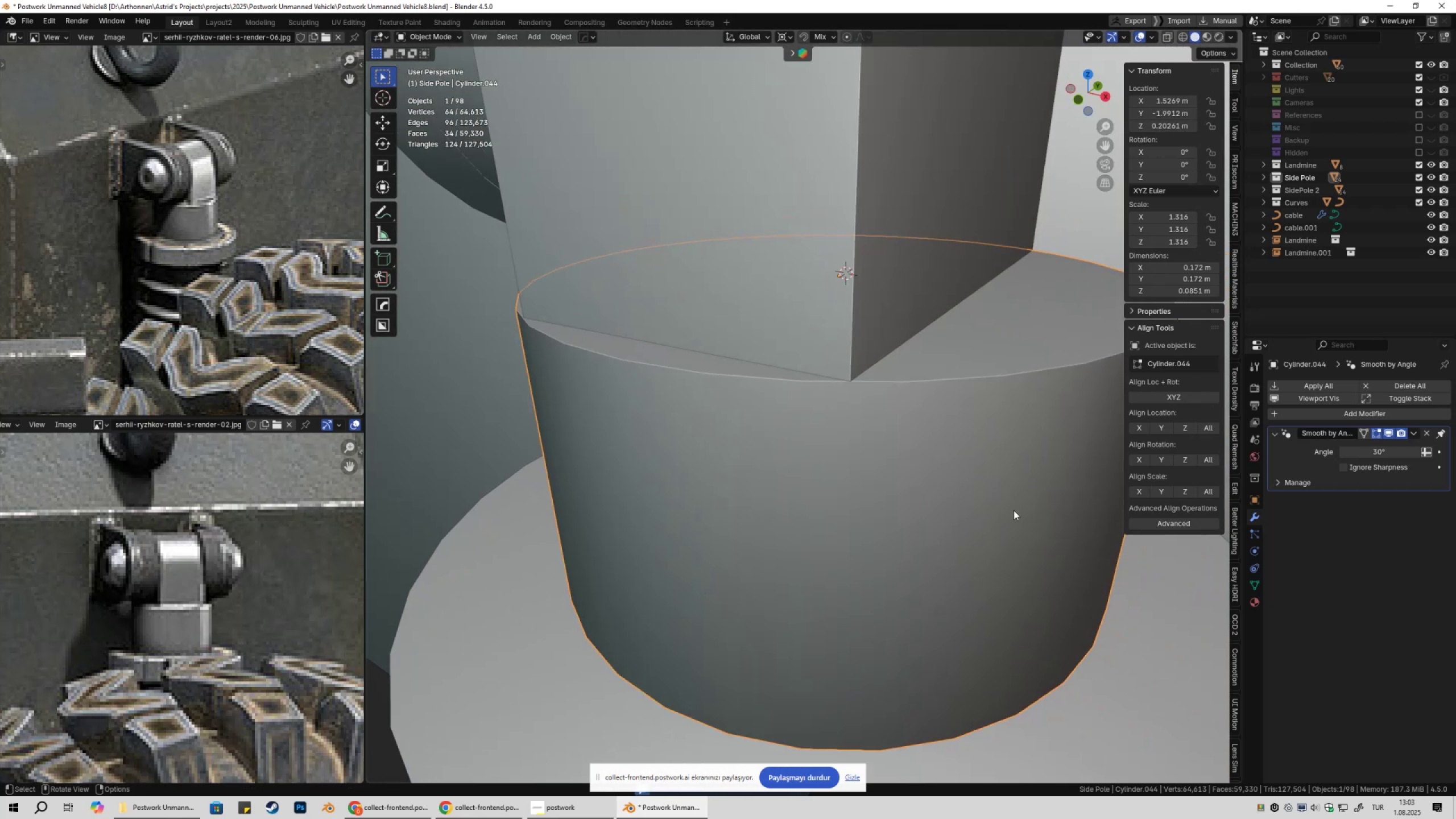 
 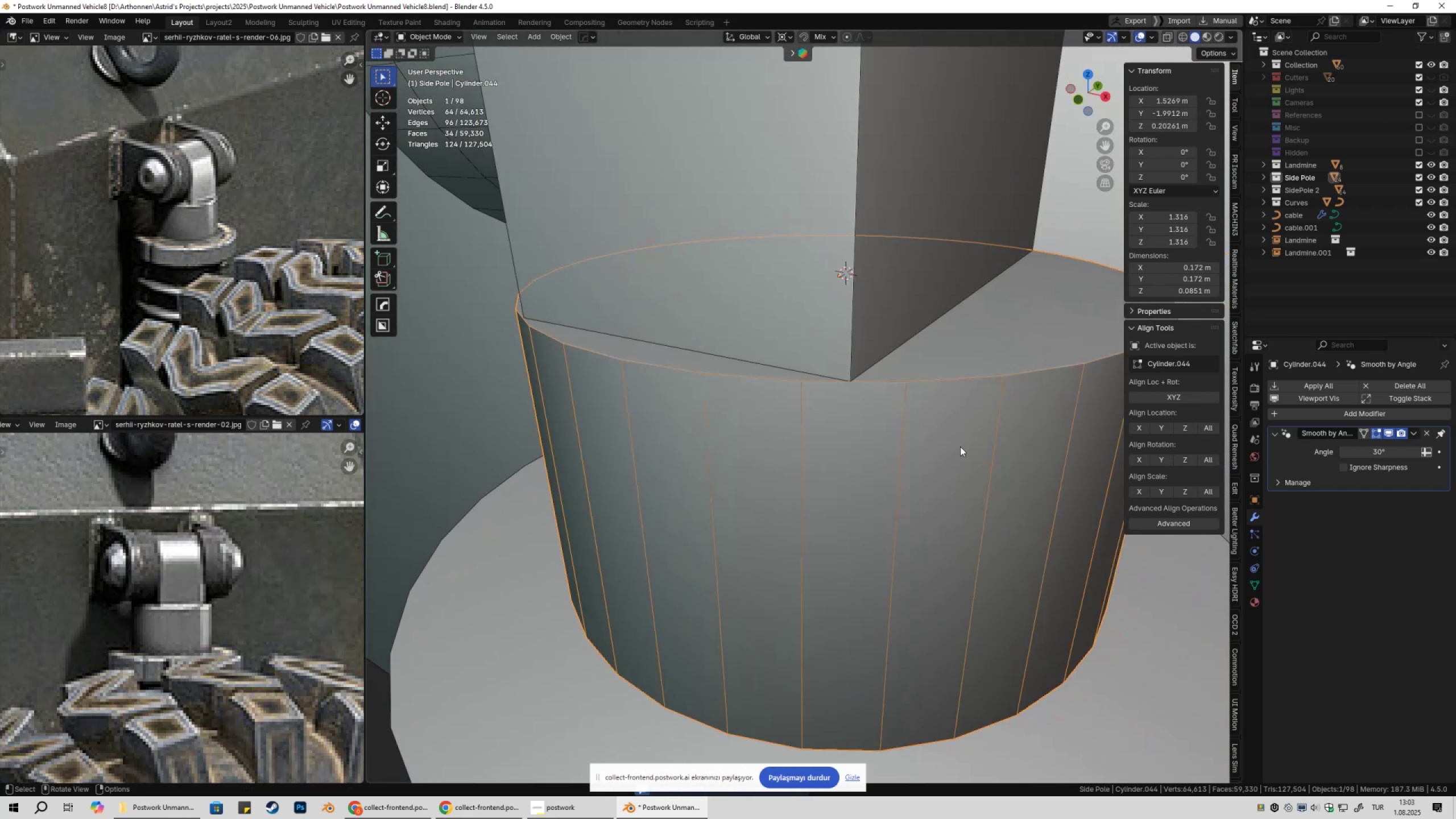 
double_click([907, 456])
 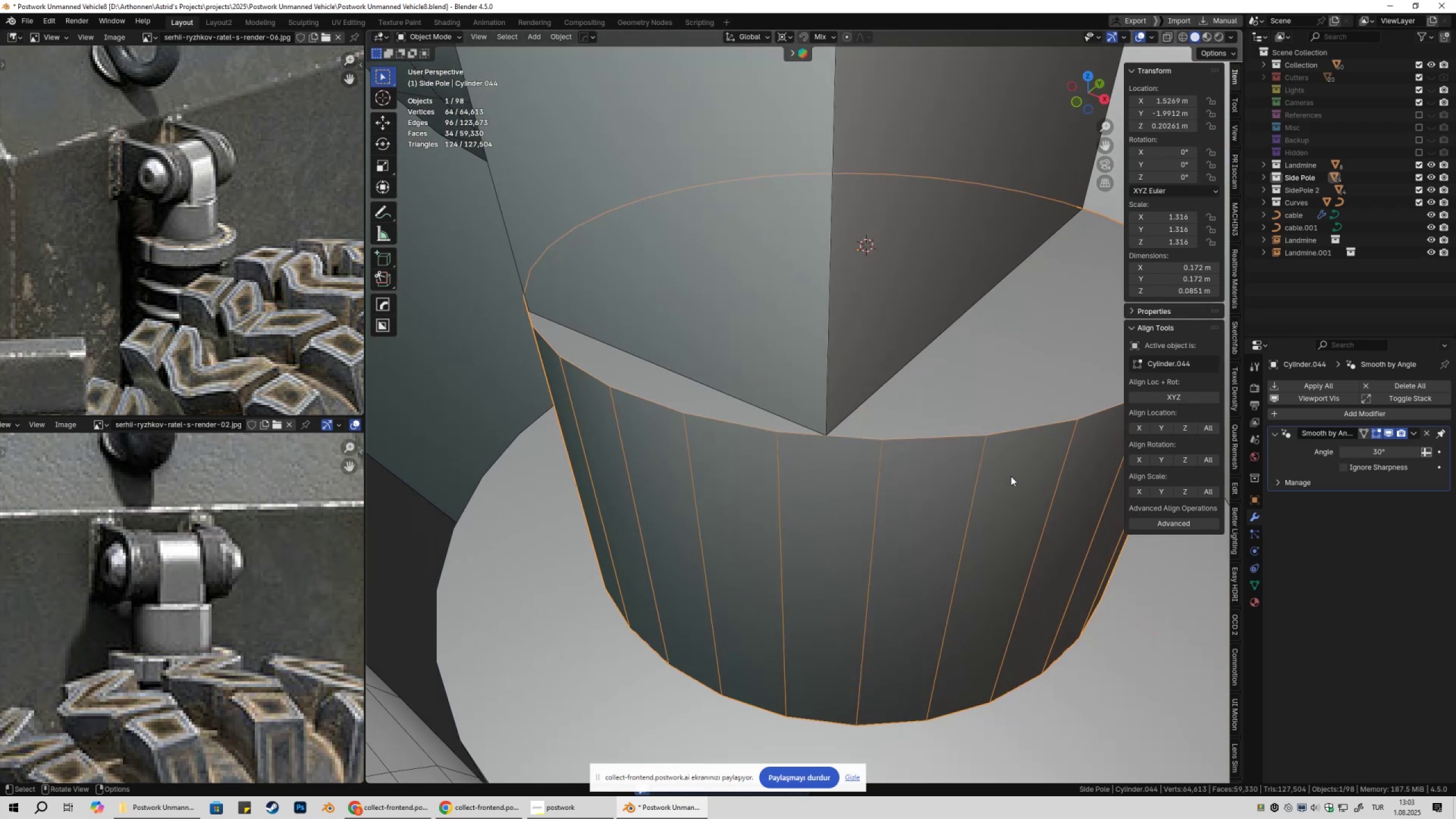 
type(rz)
 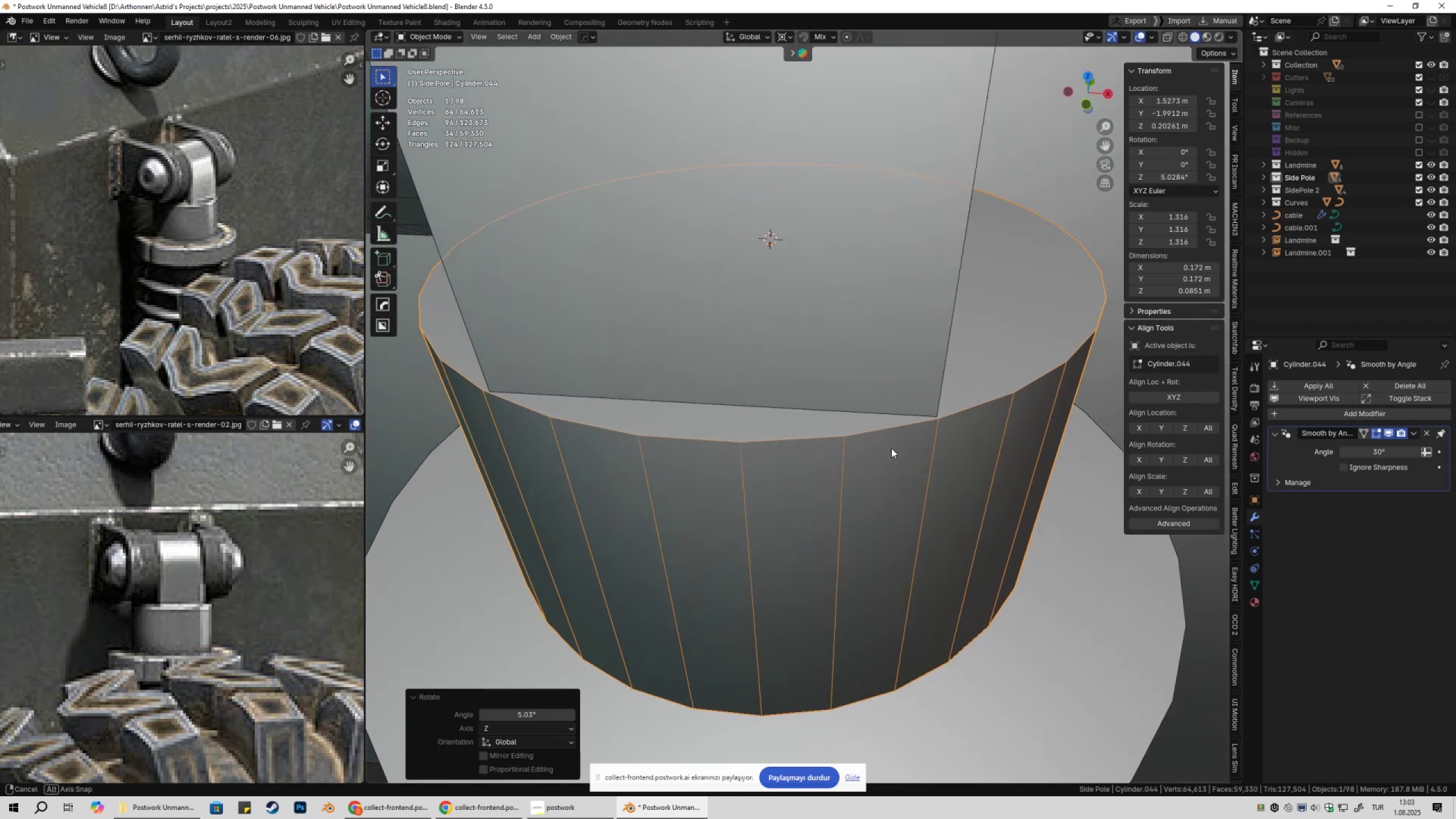 
wait(6.55)
 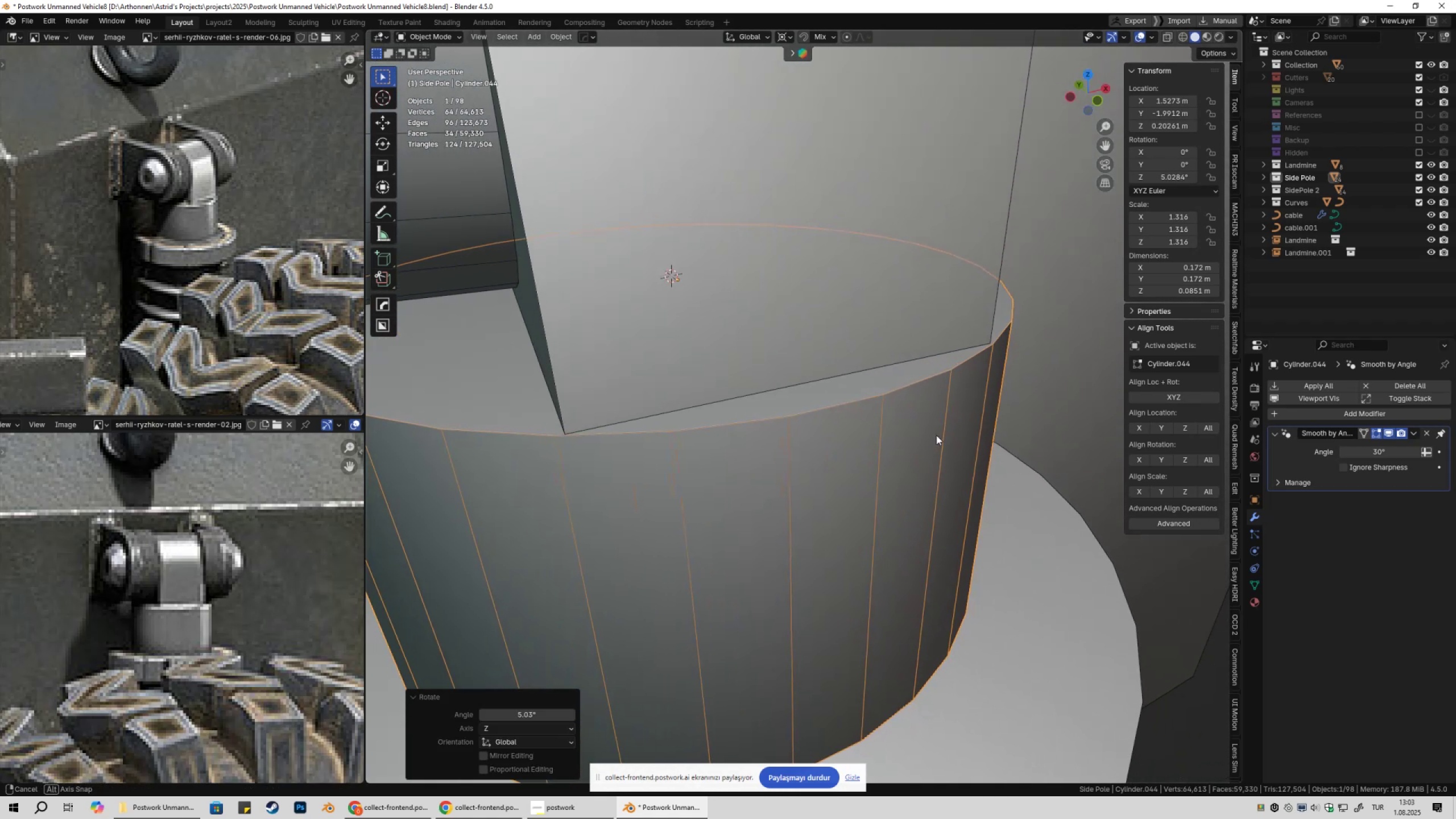 
type(rz)
 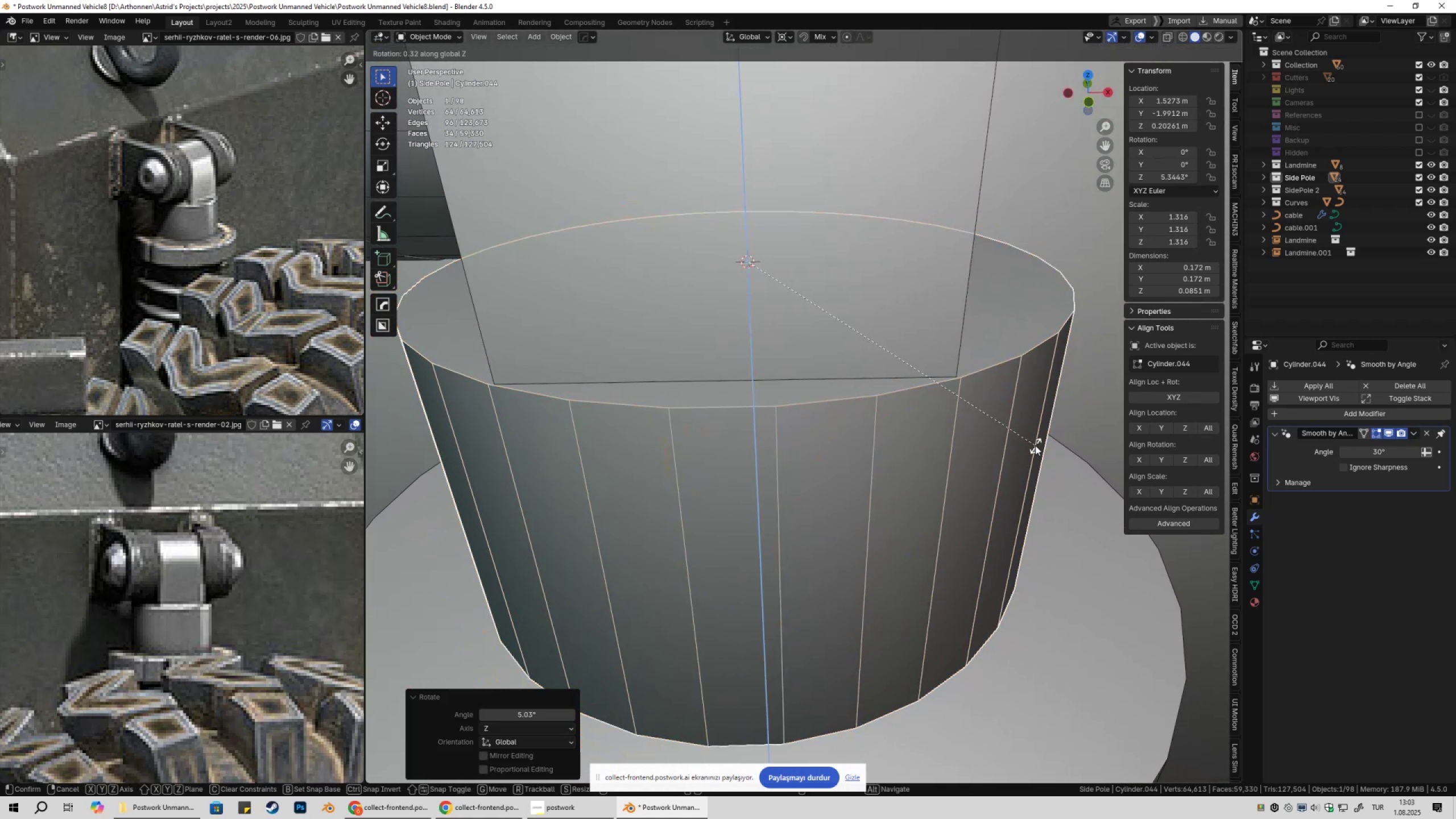 
hold_key(key=ShiftLeft, duration=1.11)
left_click([1036, 445])
 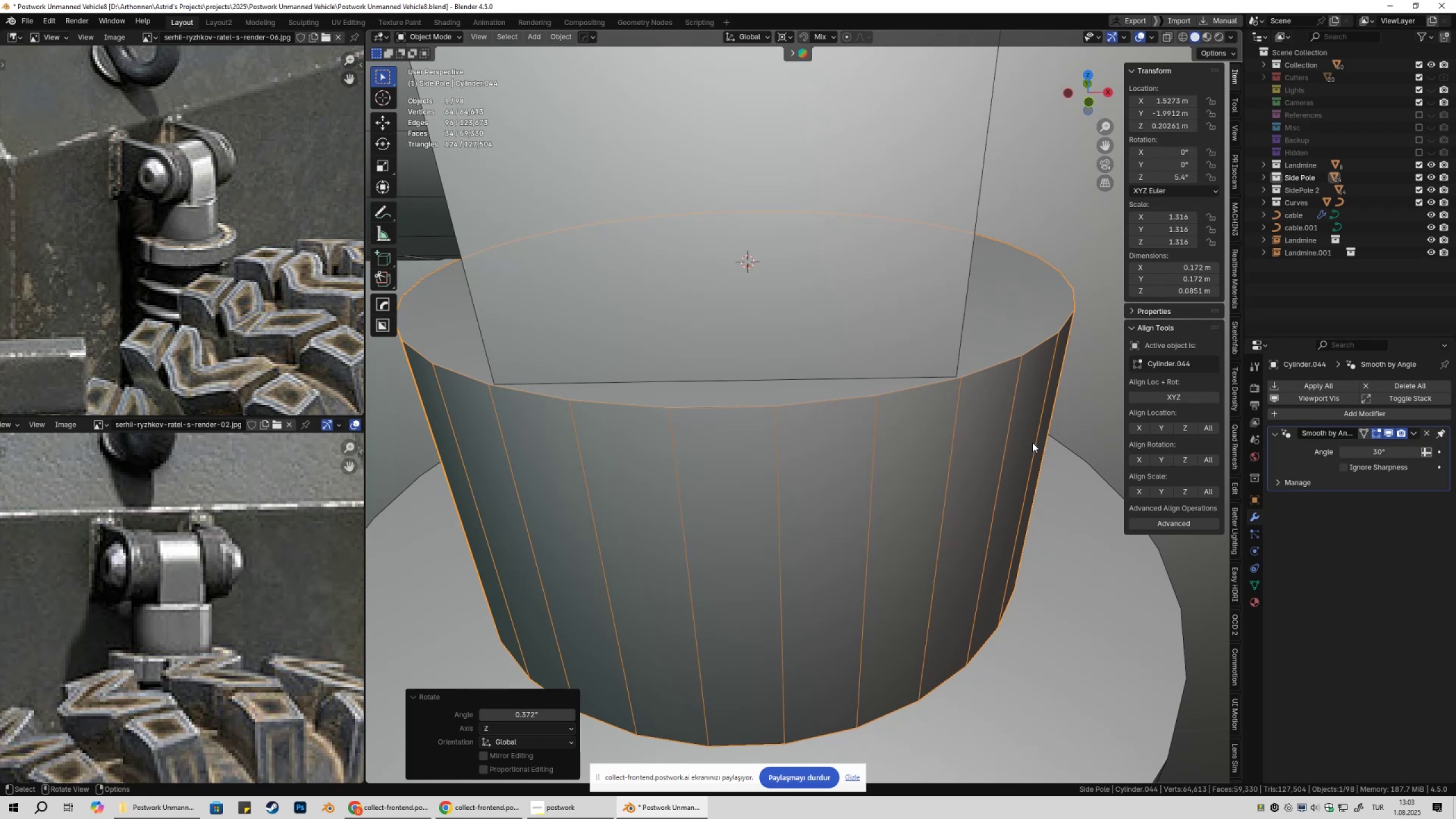 
scroll: coordinate [1017, 442], scroll_direction: down, amount: 3.0
 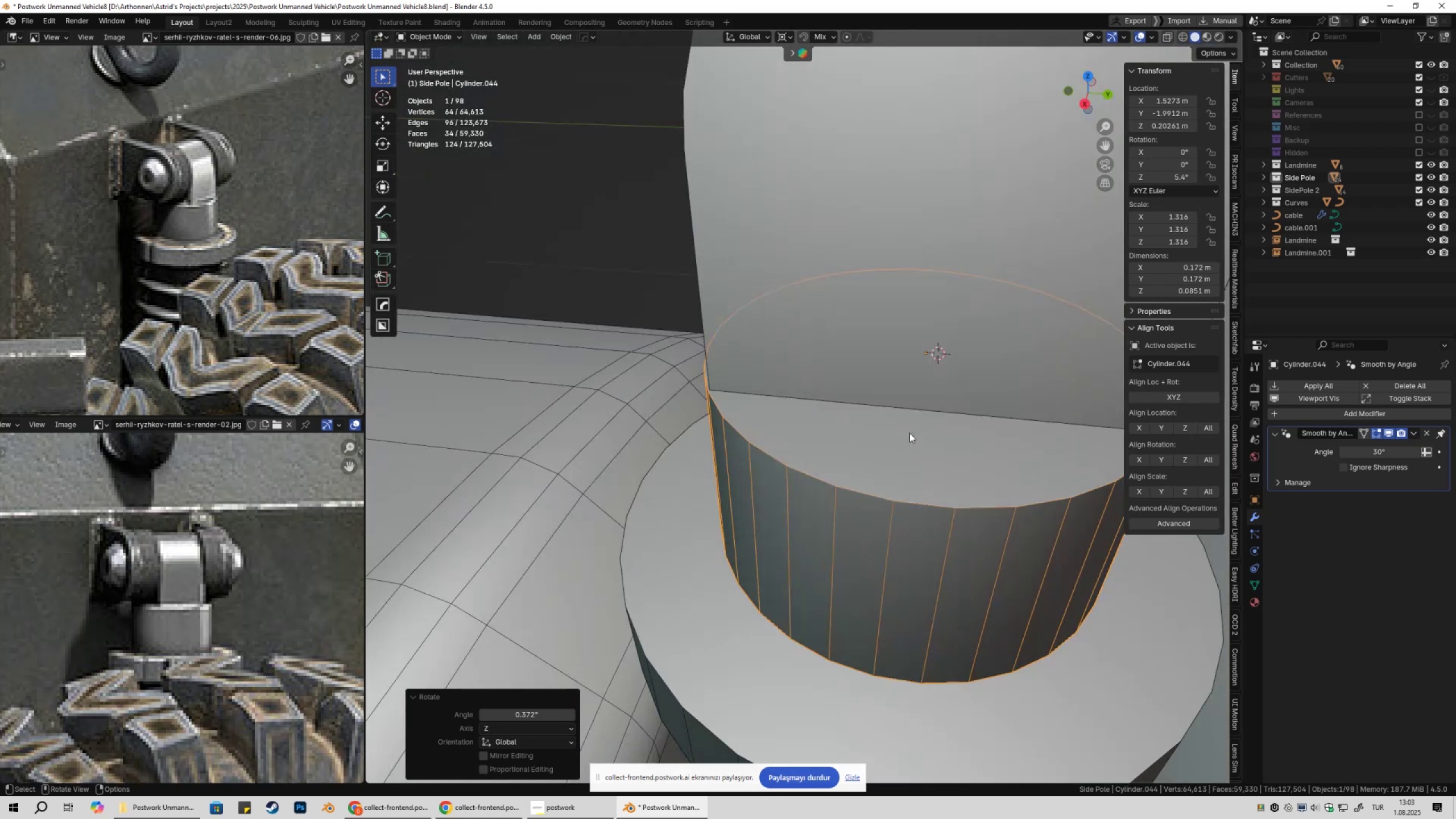 
scroll: coordinate [915, 392], scroll_direction: up, amount: 2.0
 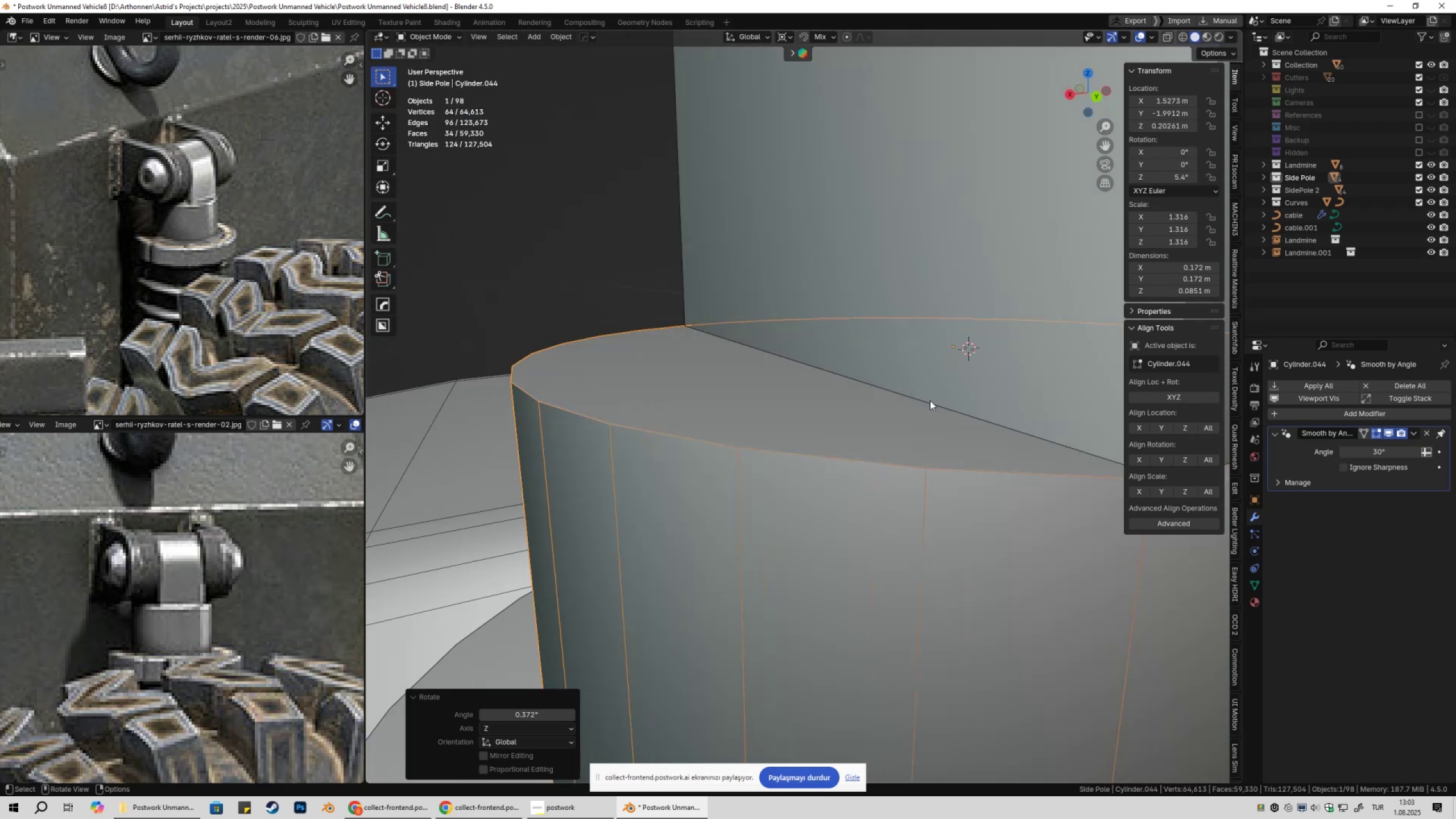 
hold_key(key=ShiftLeft, duration=0.73)
 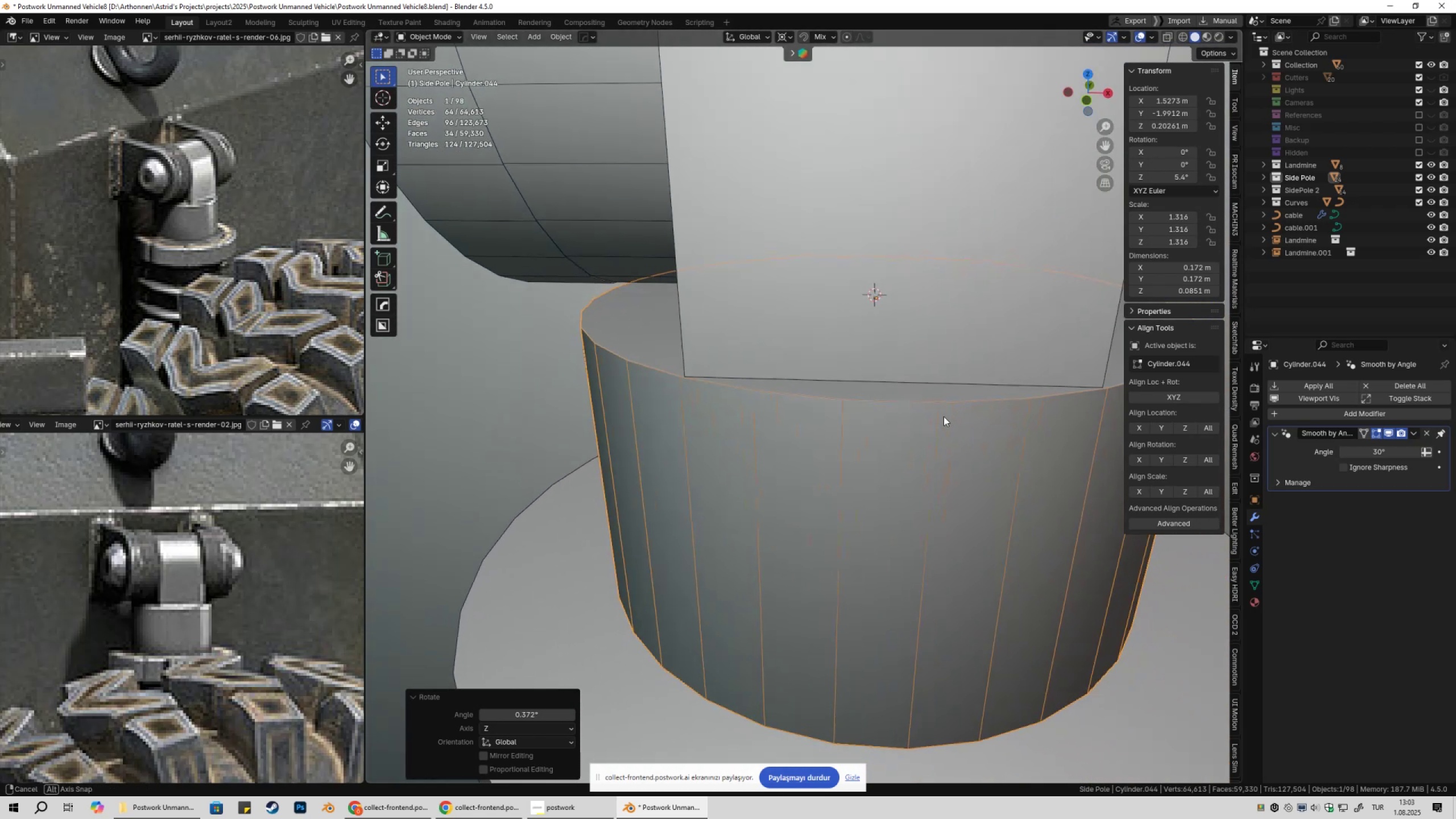 
 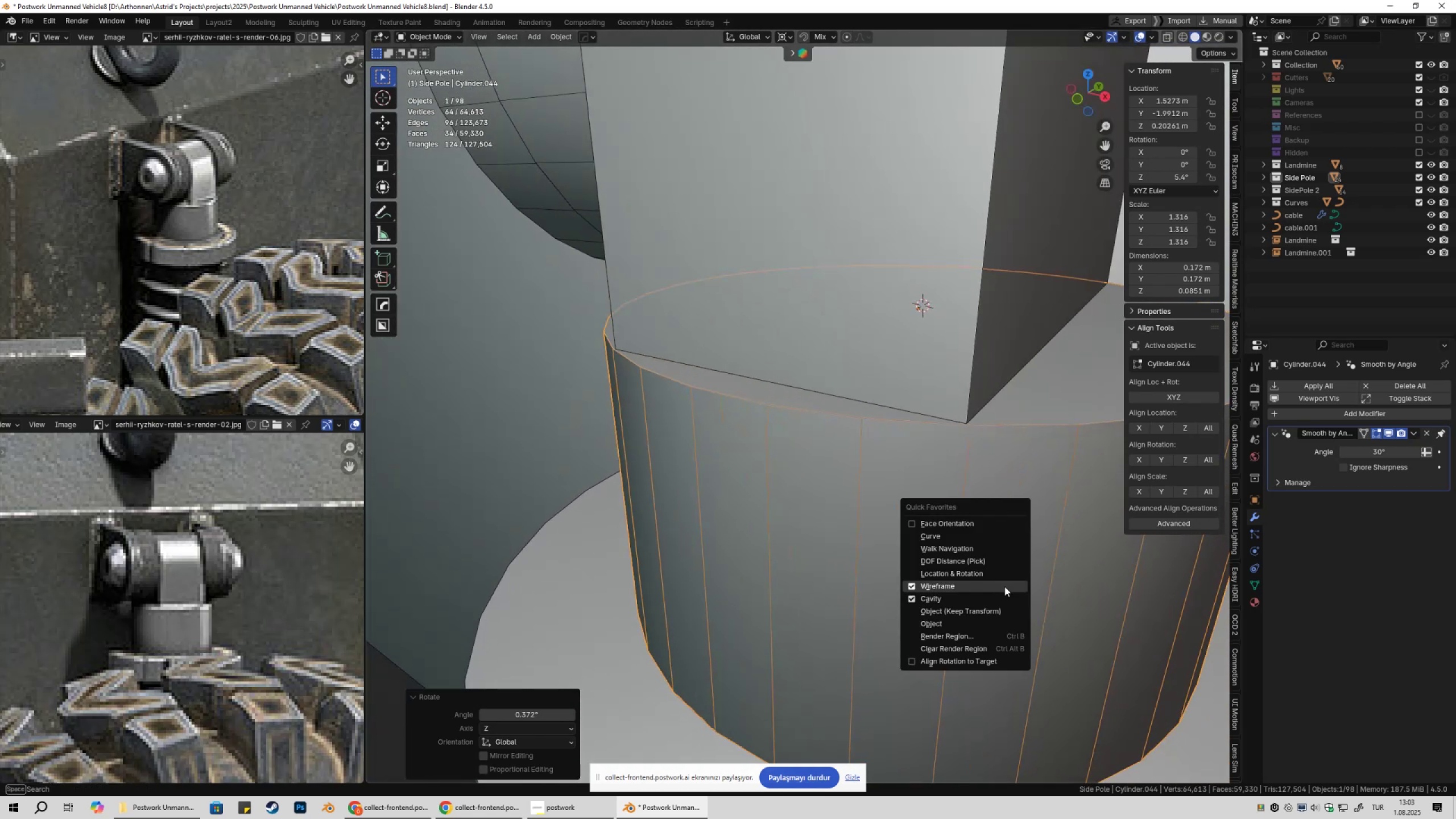 
left_click([1004, 586])
 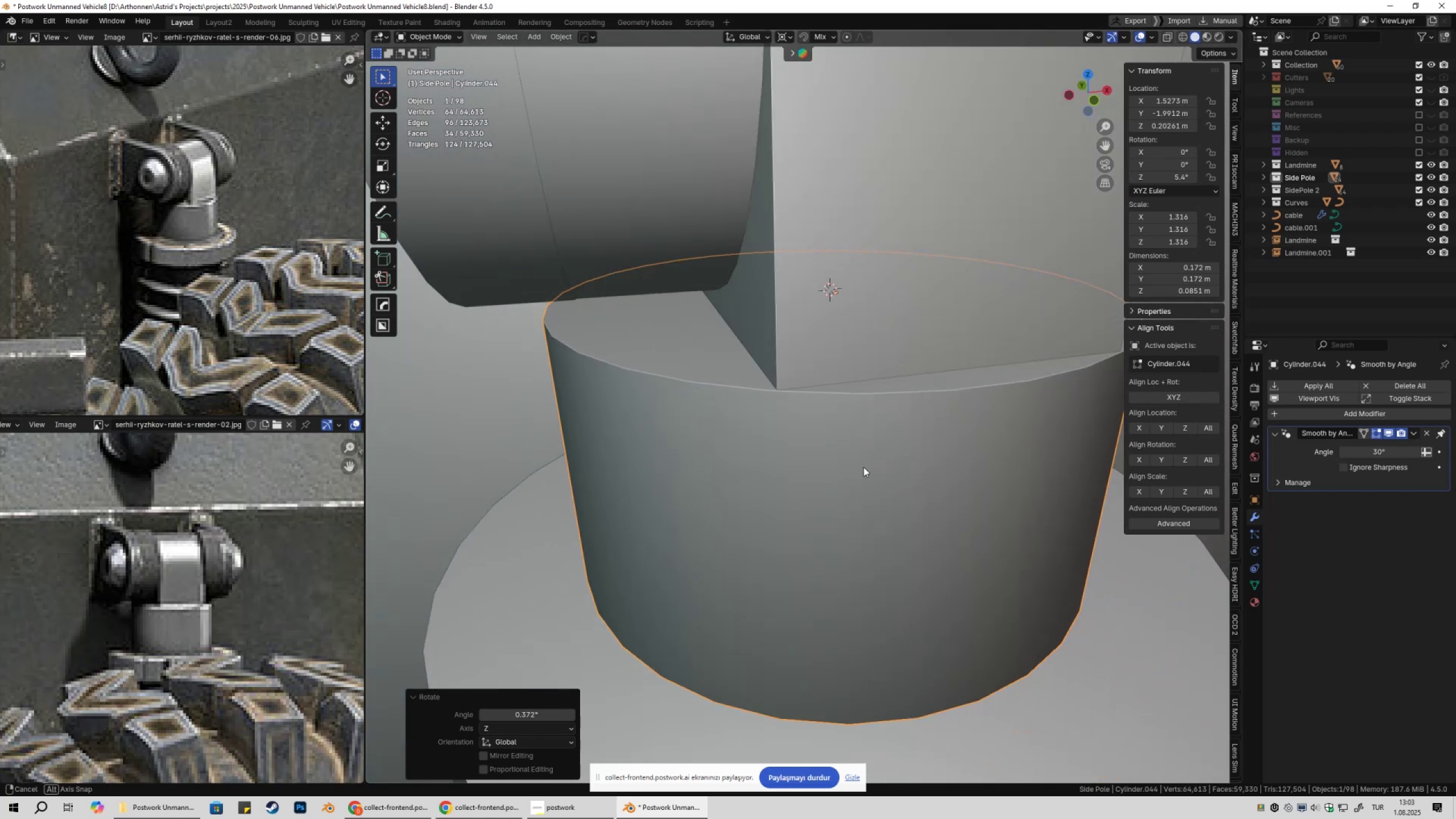 
scroll: coordinate [871, 463], scroll_direction: down, amount: 3.0
 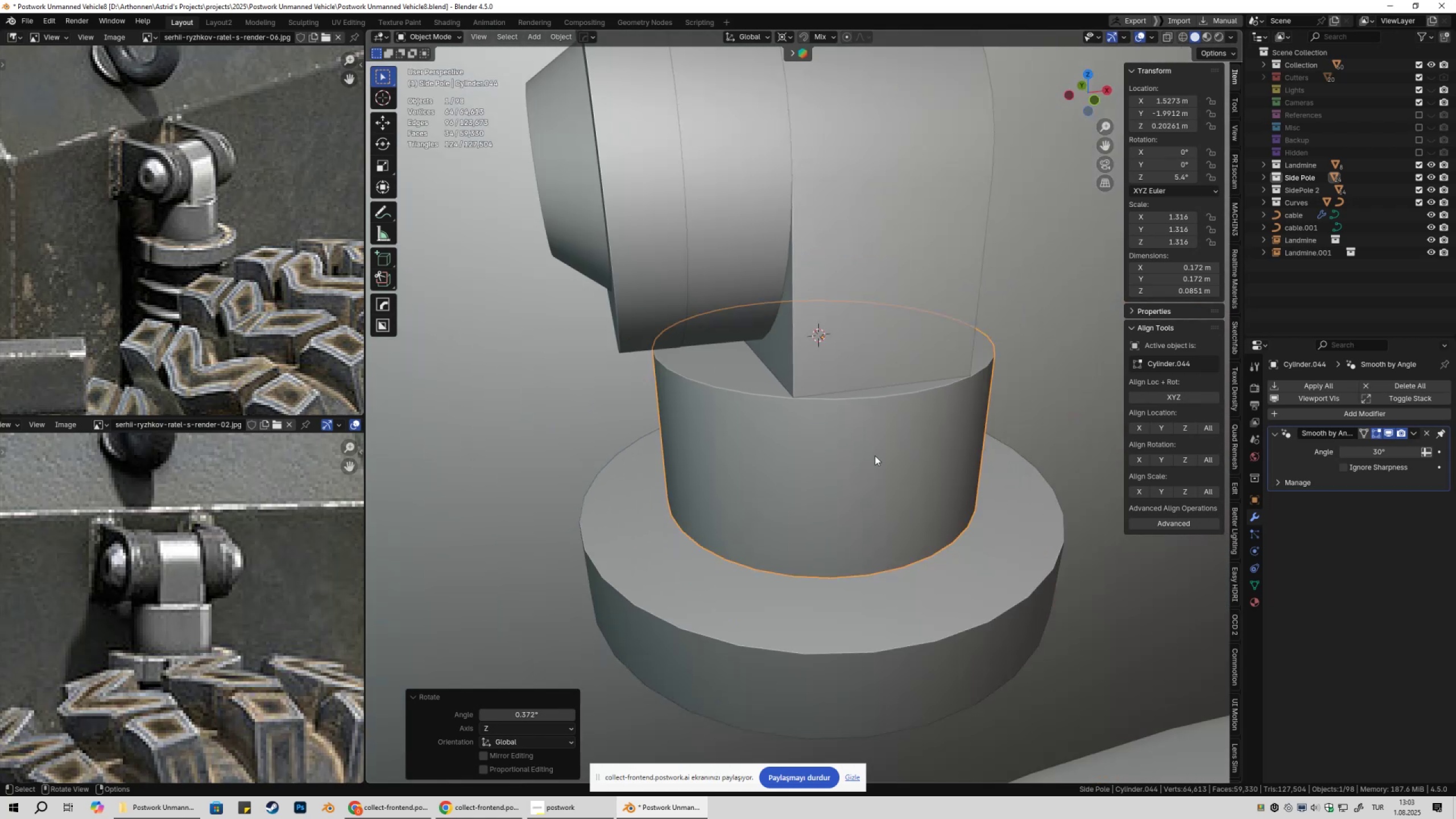 
key(Shift+ShiftLeft)
 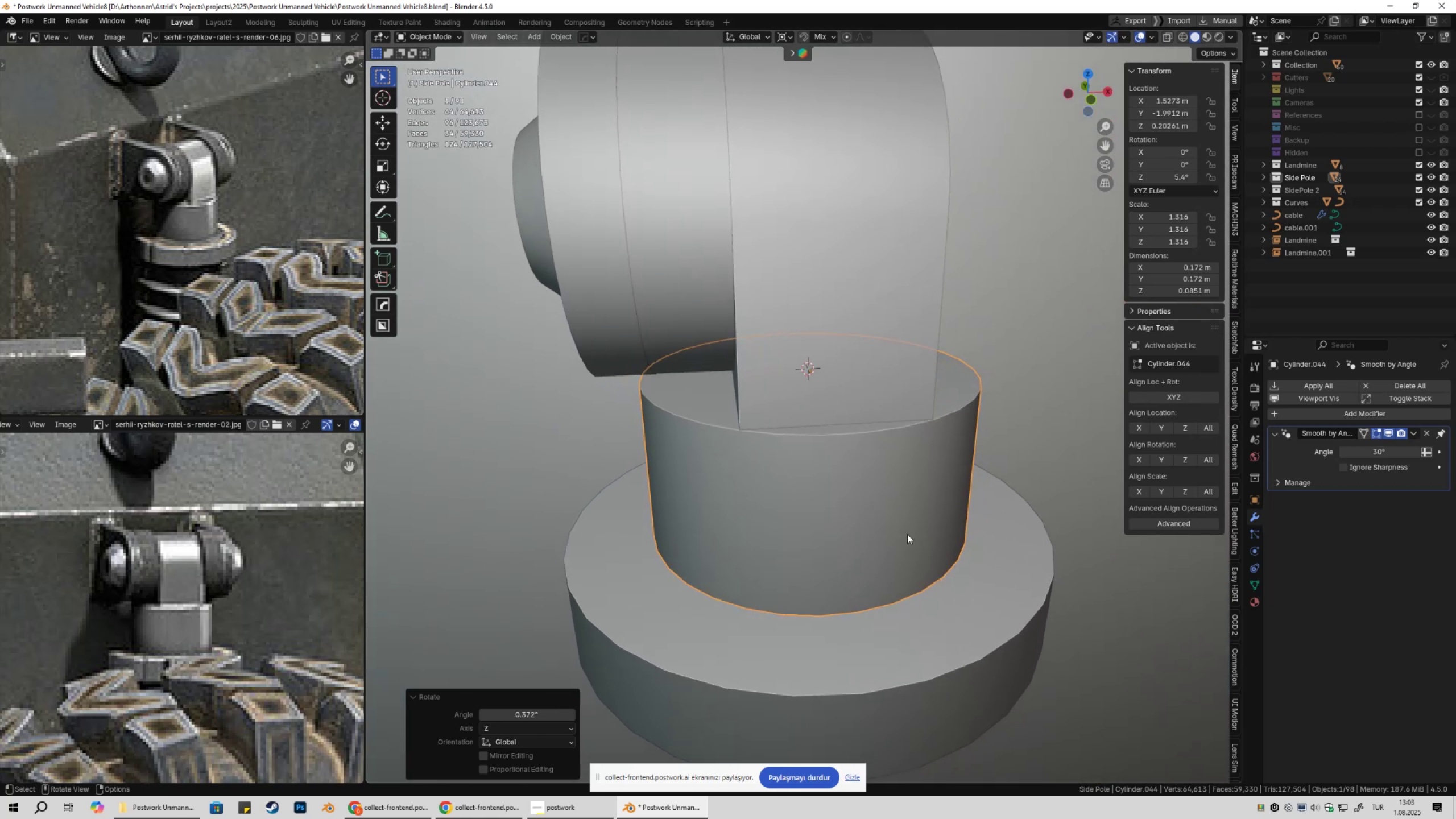 
 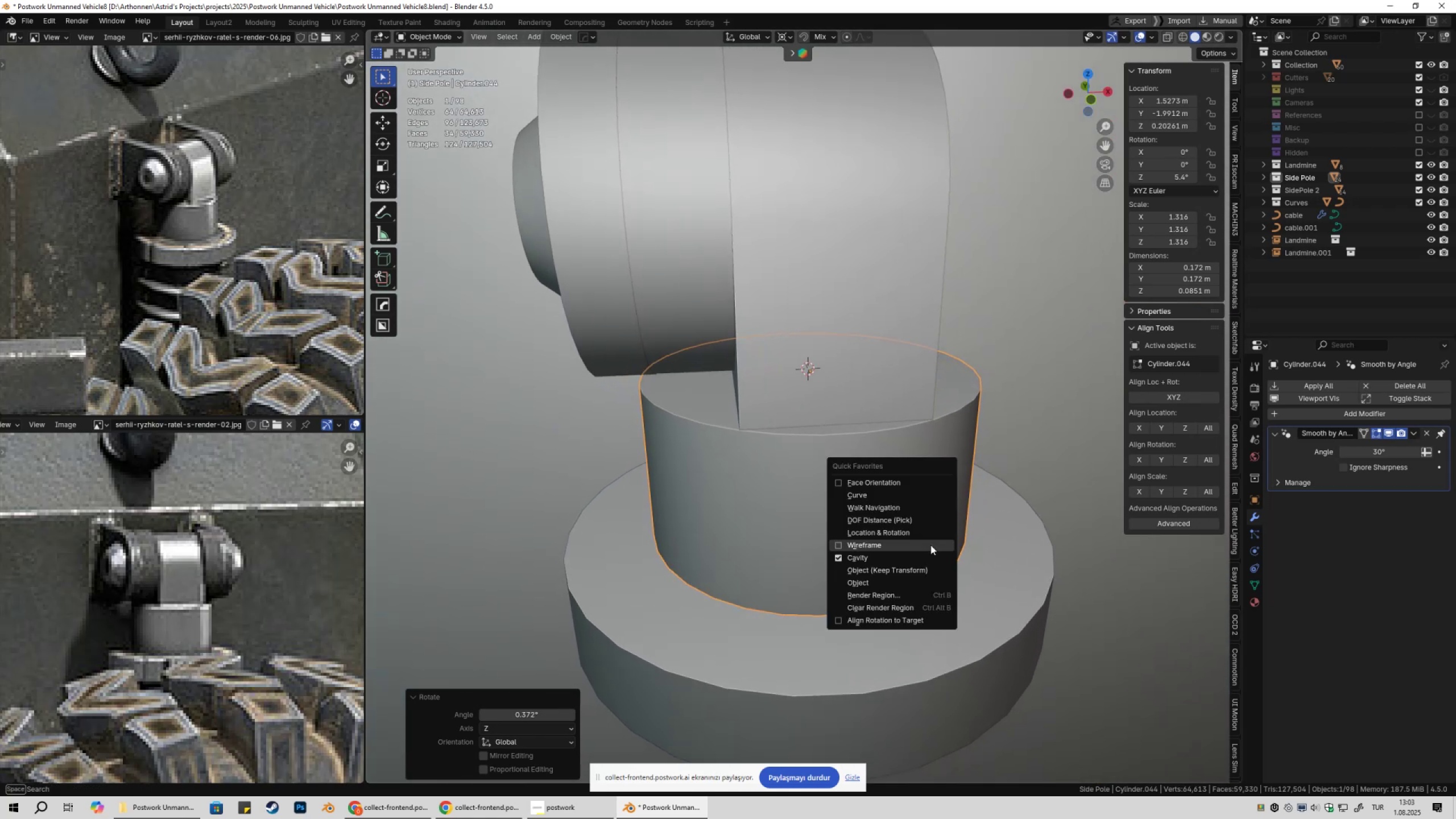 
left_click([930, 545])
 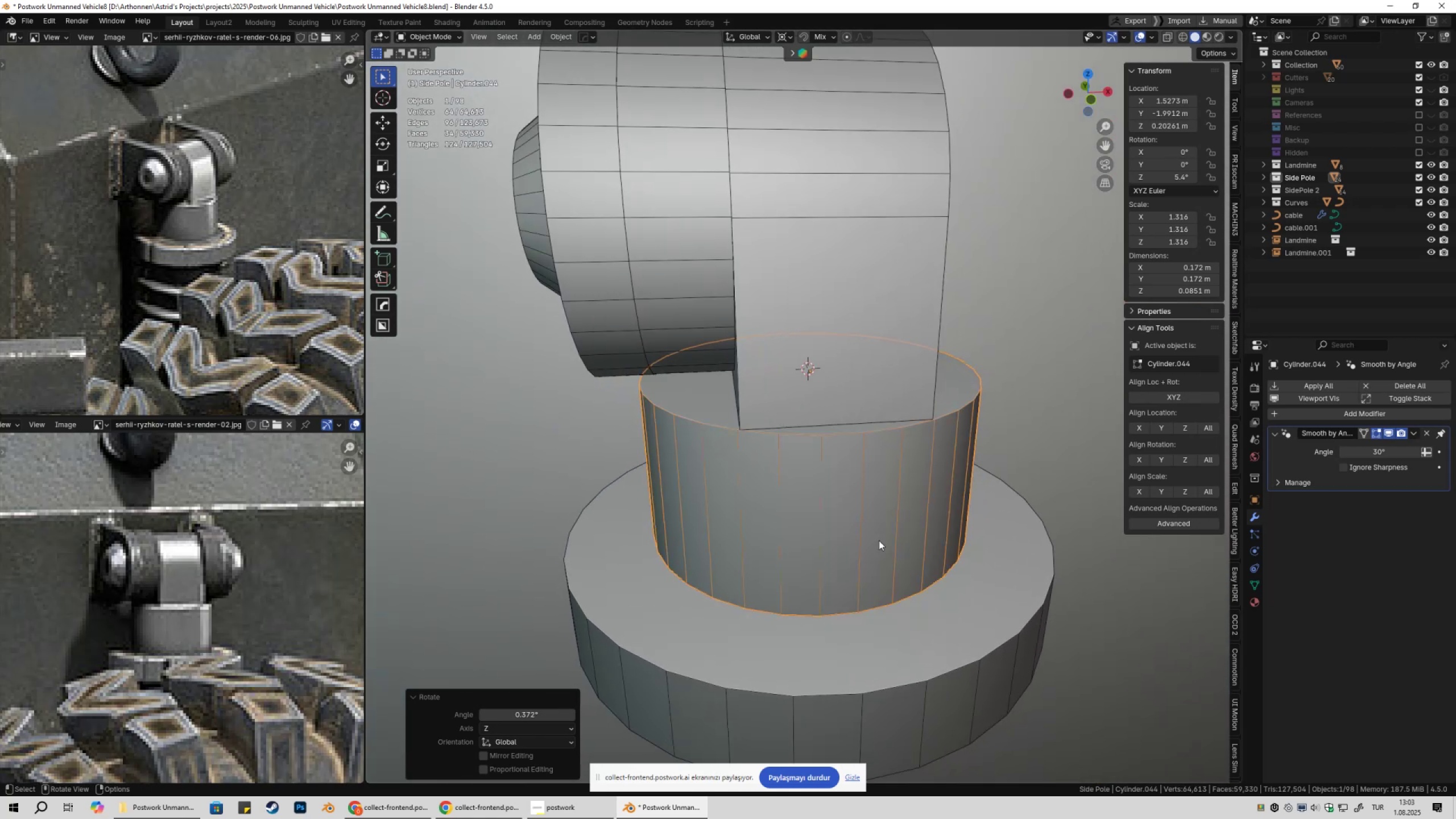 
scroll: coordinate [868, 543], scroll_direction: up, amount: 3.0
 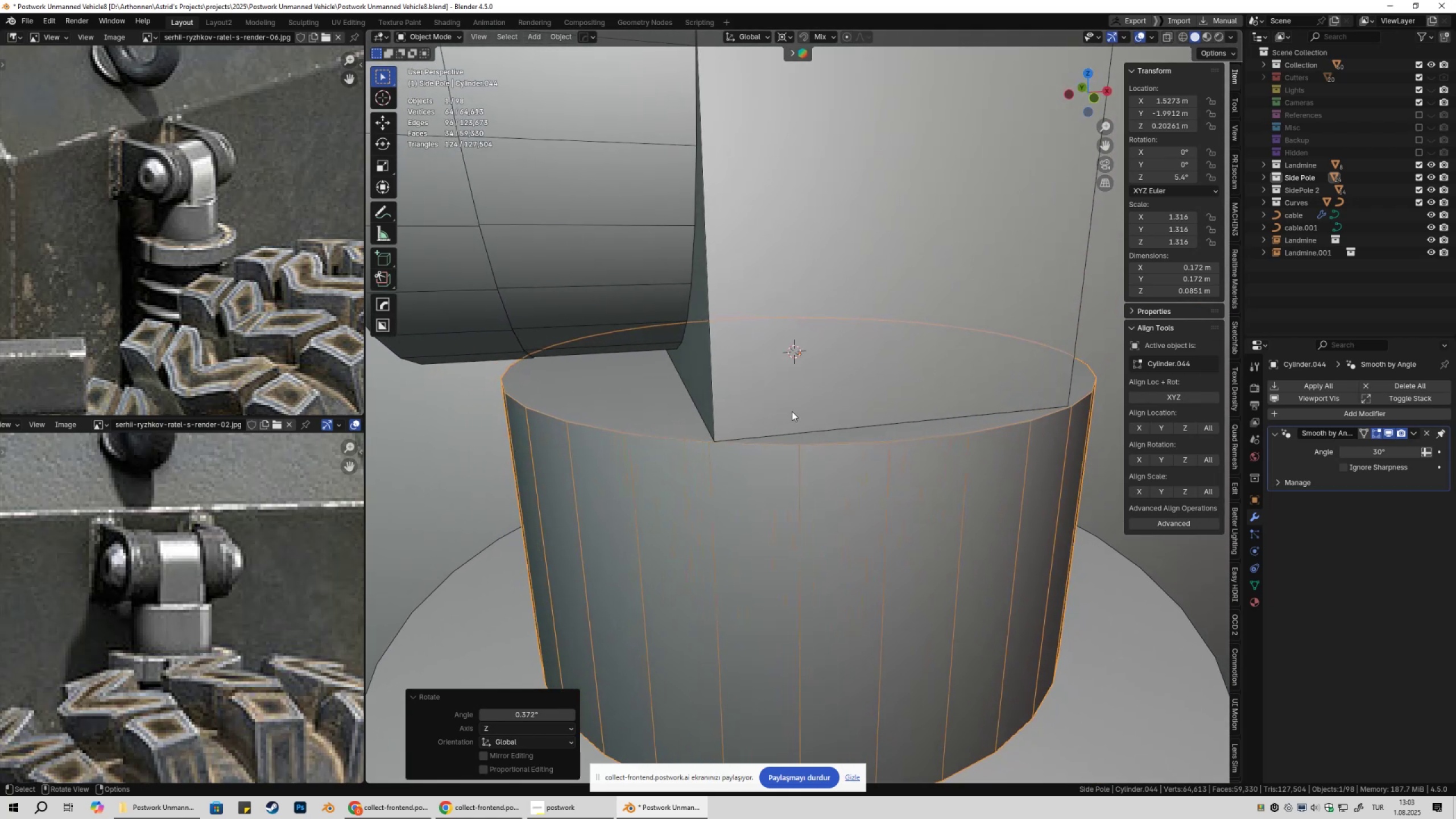 
key(Shift+ShiftLeft)
 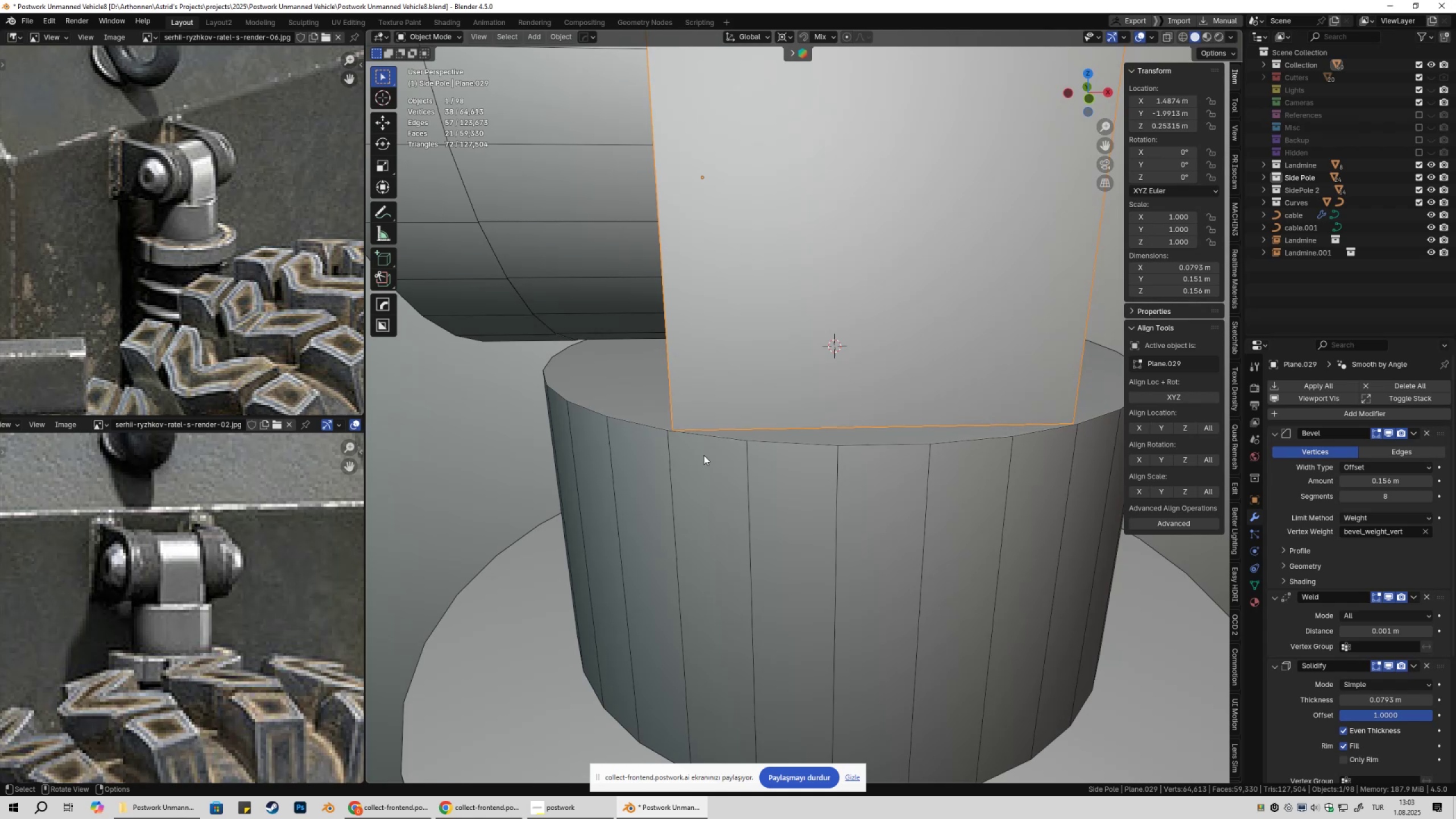 
type(gx)
 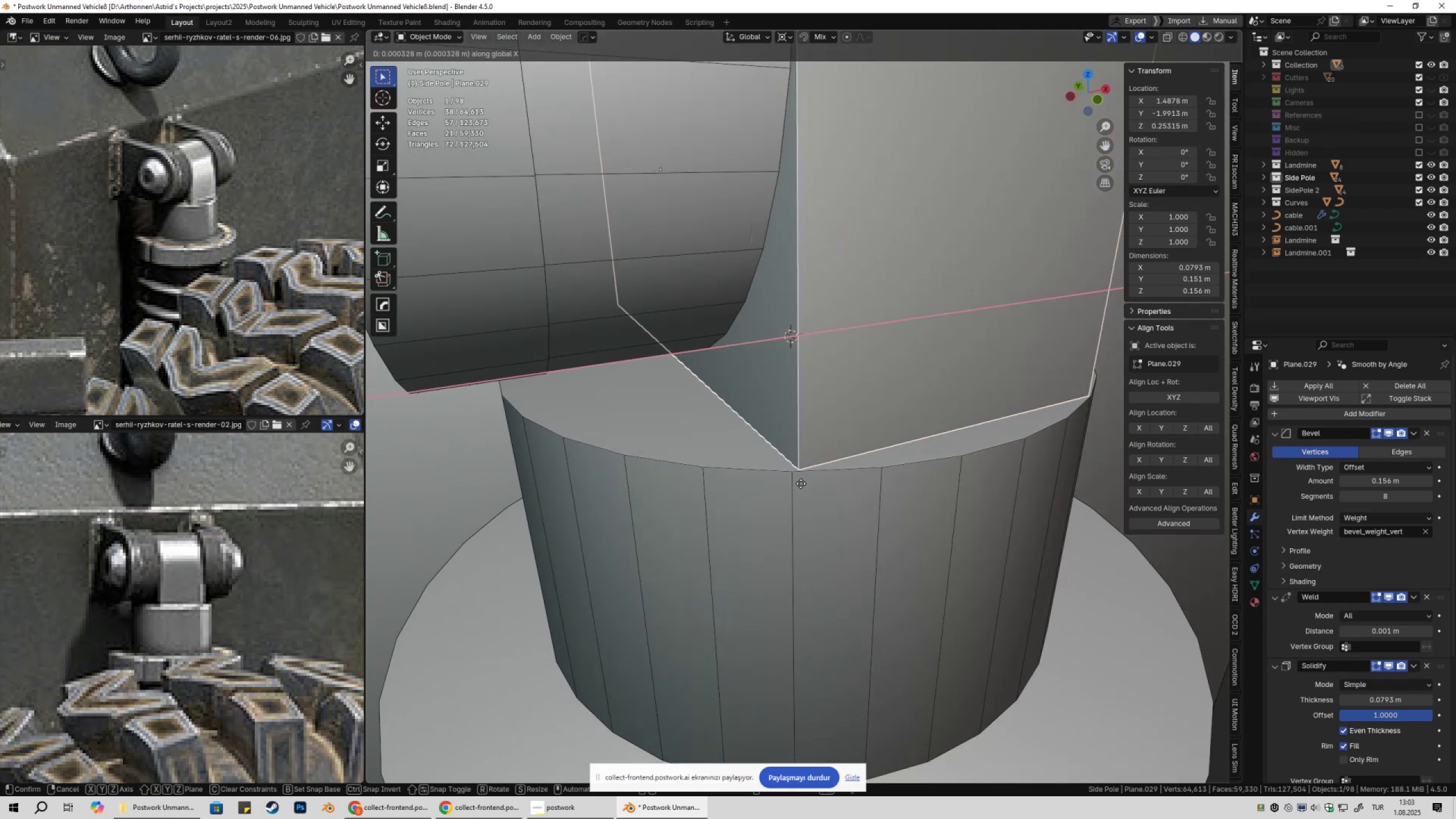 
hold_key(key=ControlLeft, duration=0.71)
left_click([793, 472])
 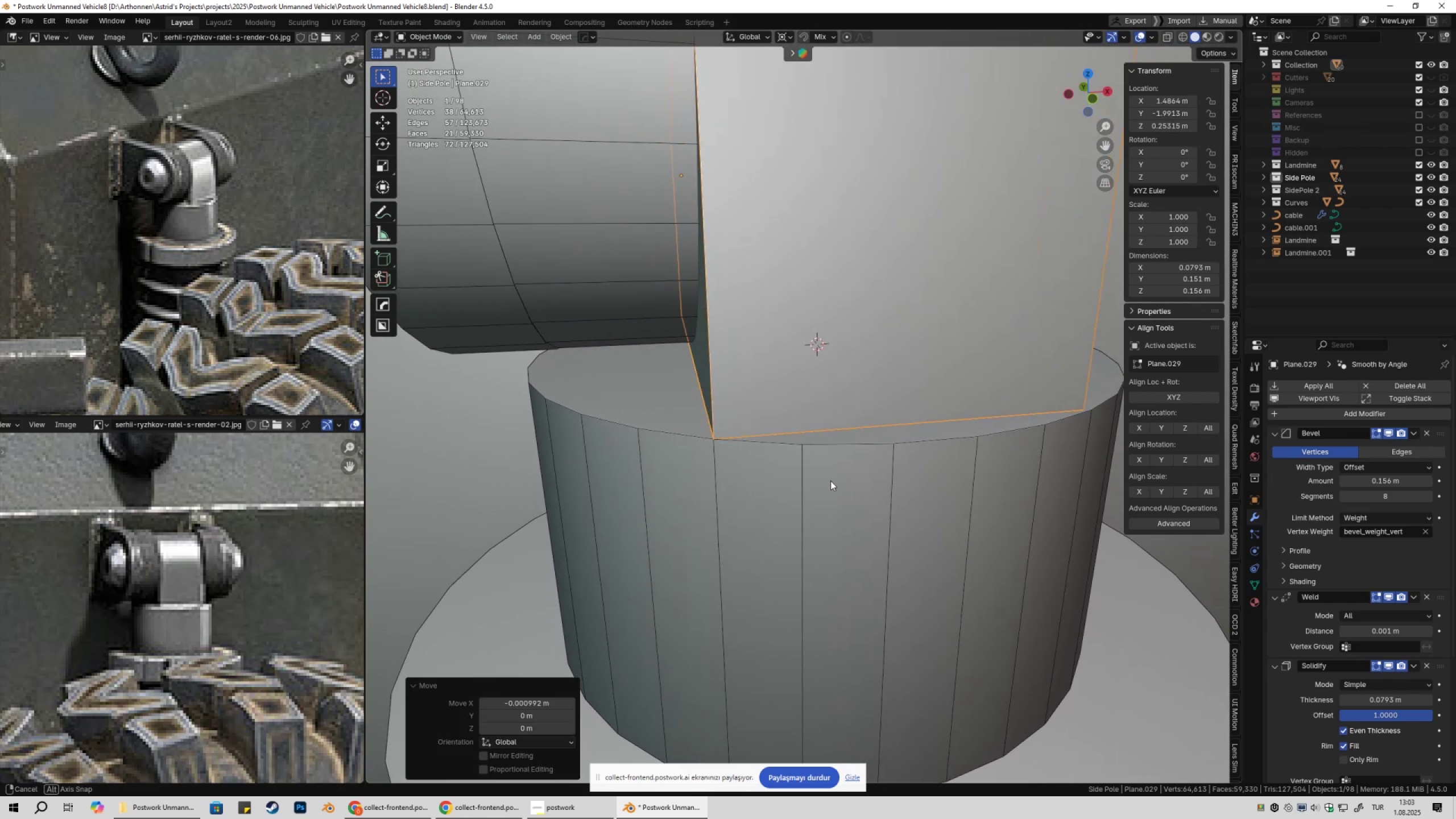 
left_click([665, 290])
 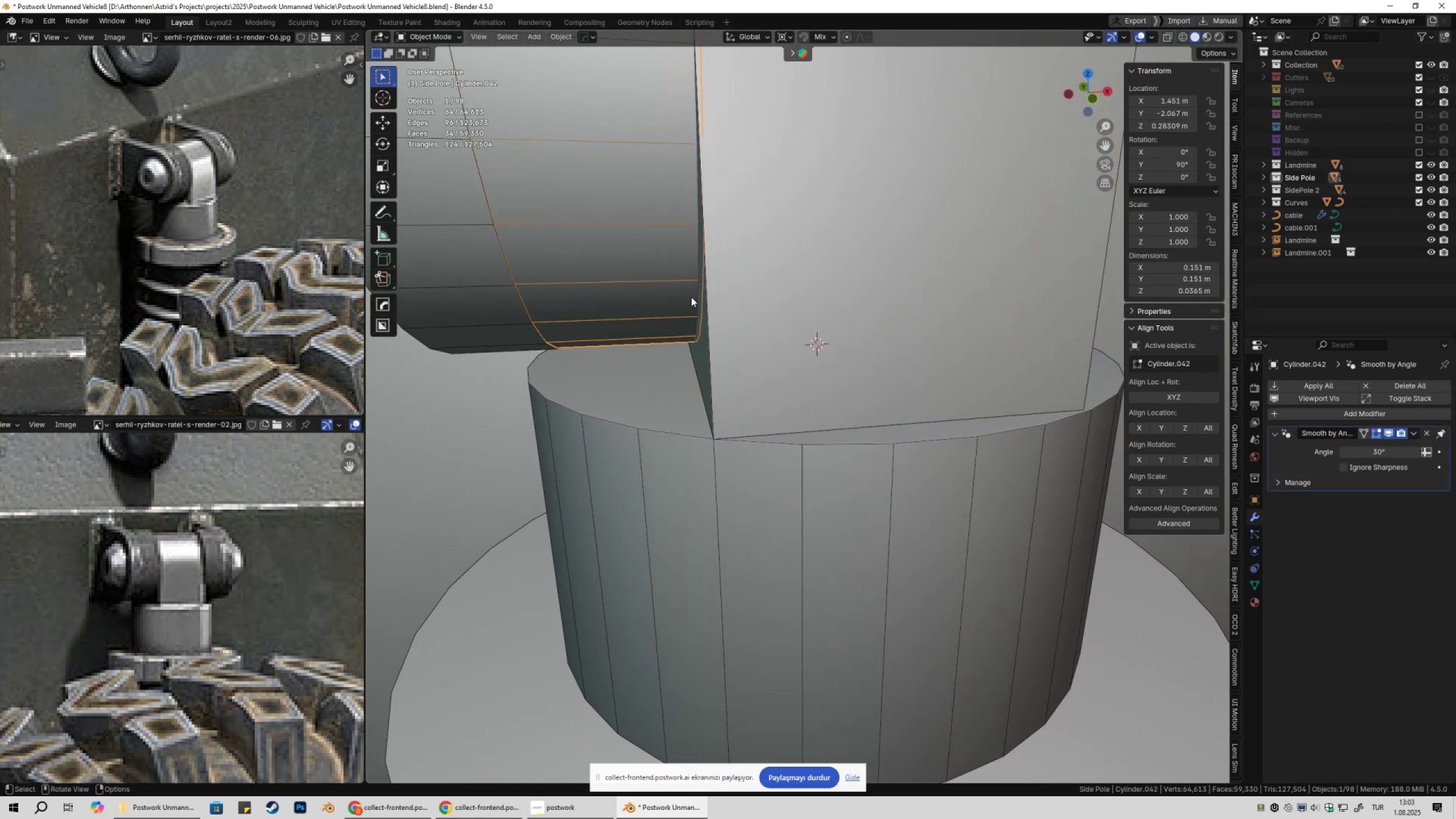 
key(Tab)
 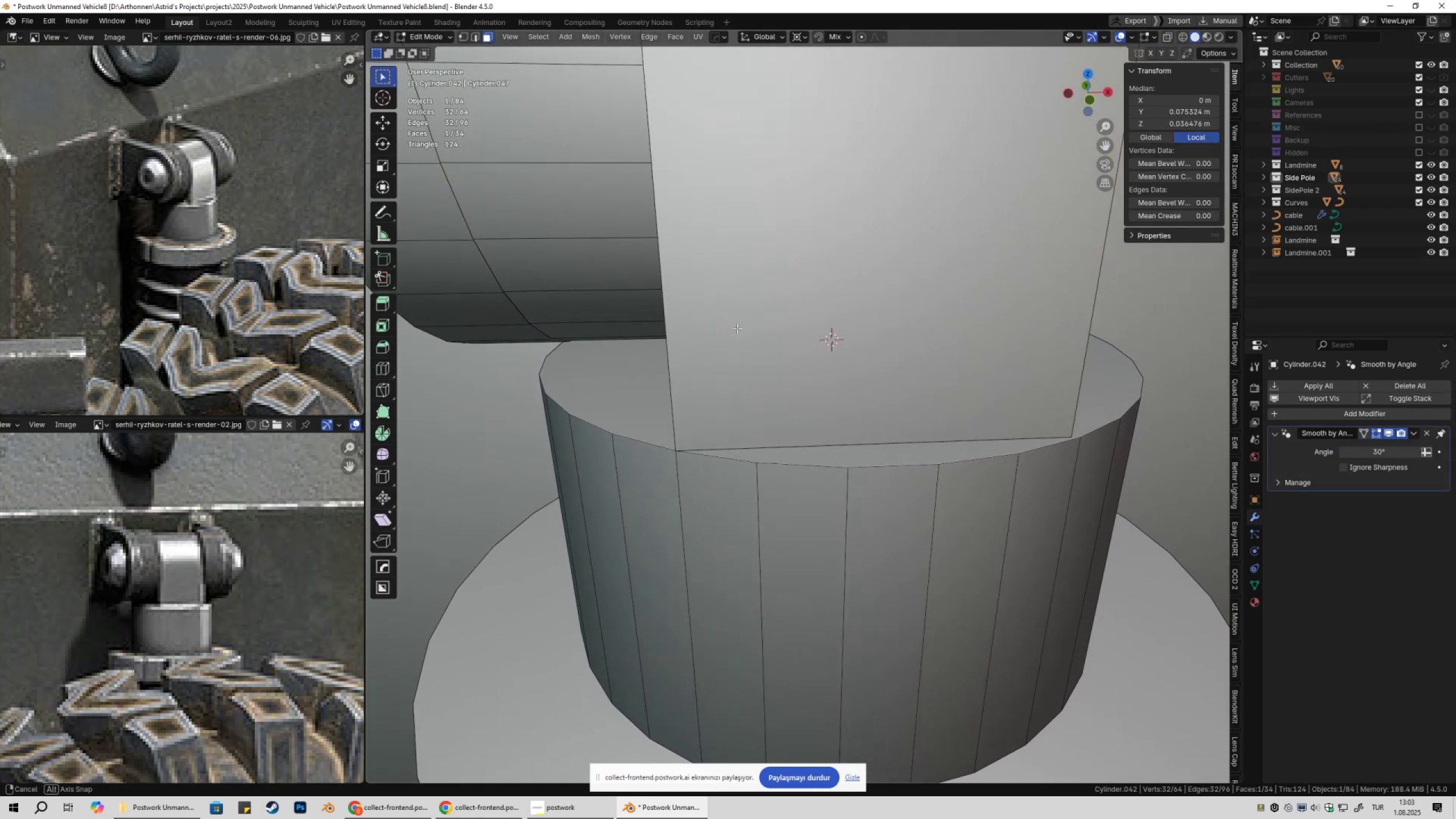 
key(3)
 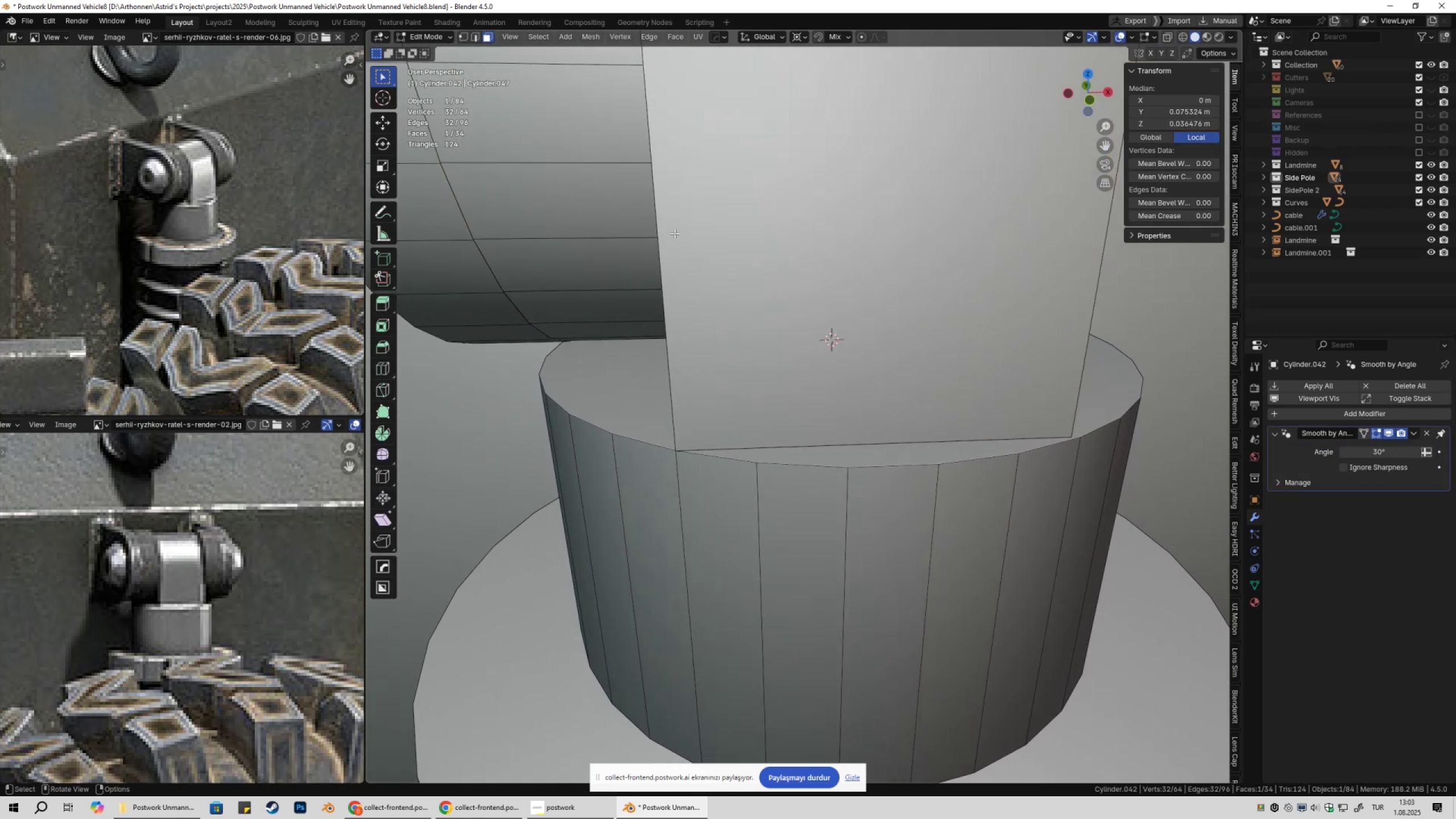 
left_click([675, 233])
 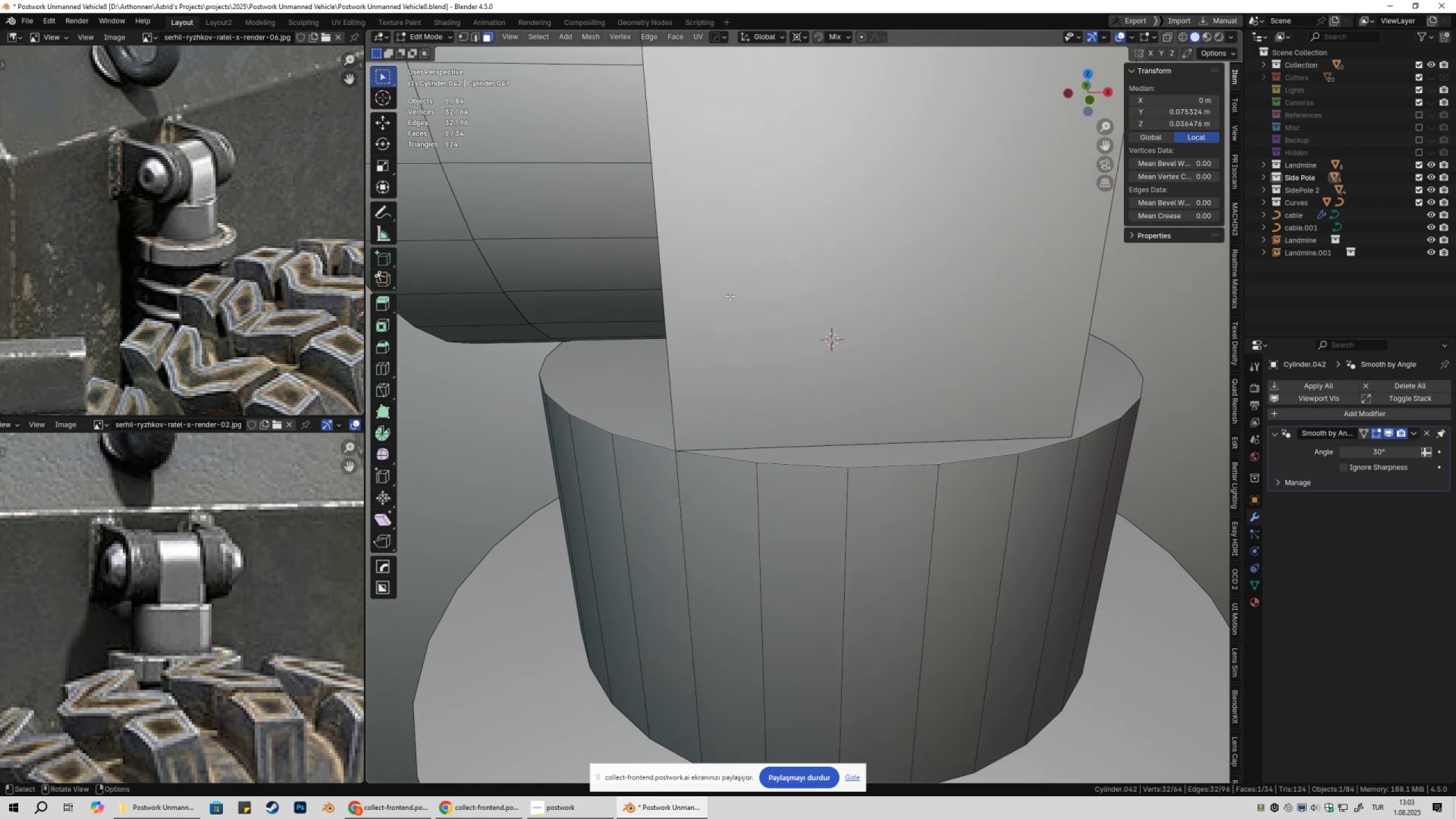 
scroll: coordinate [745, 332], scroll_direction: down, amount: 2.0
 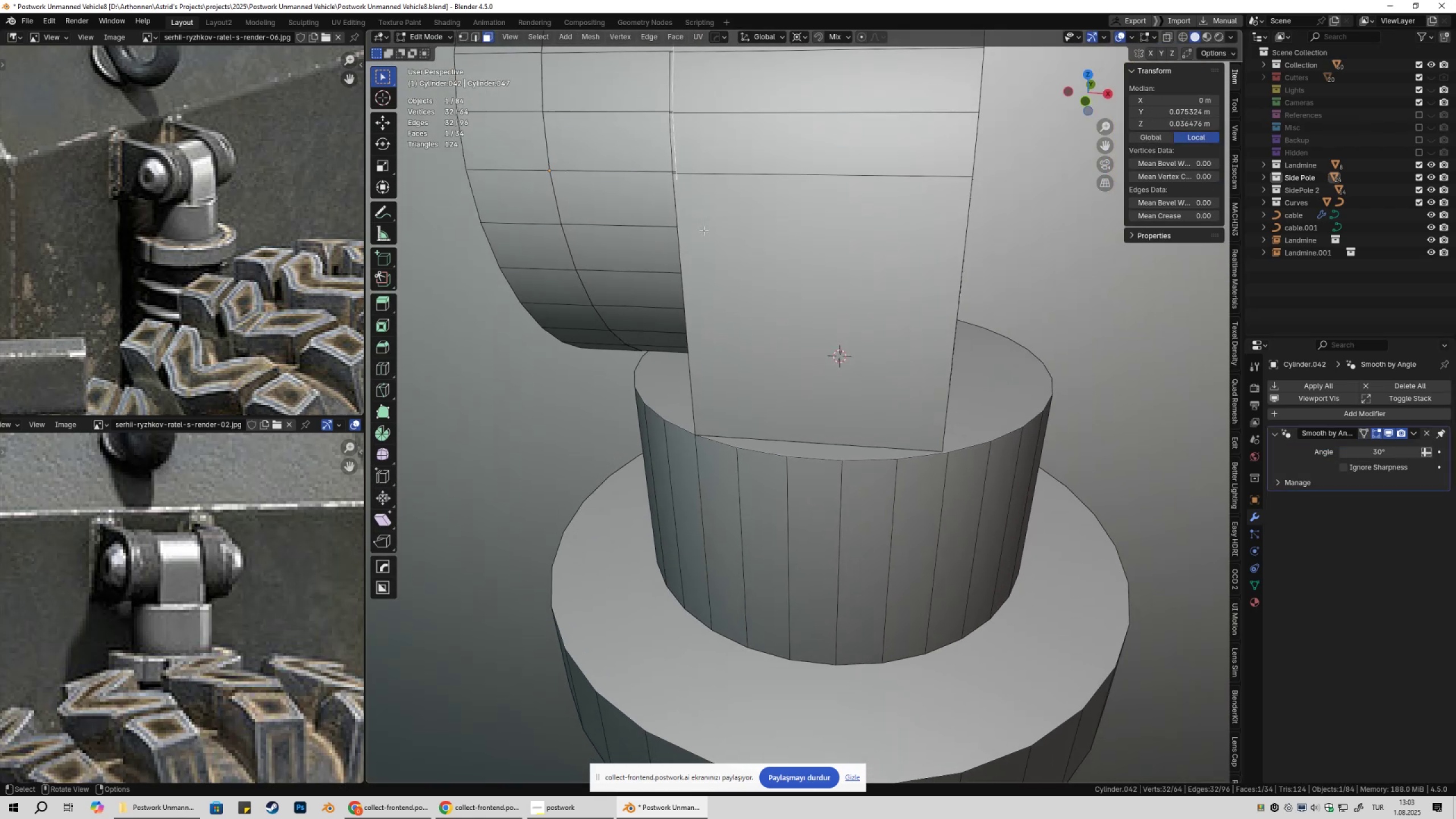 
left_click([695, 226])
 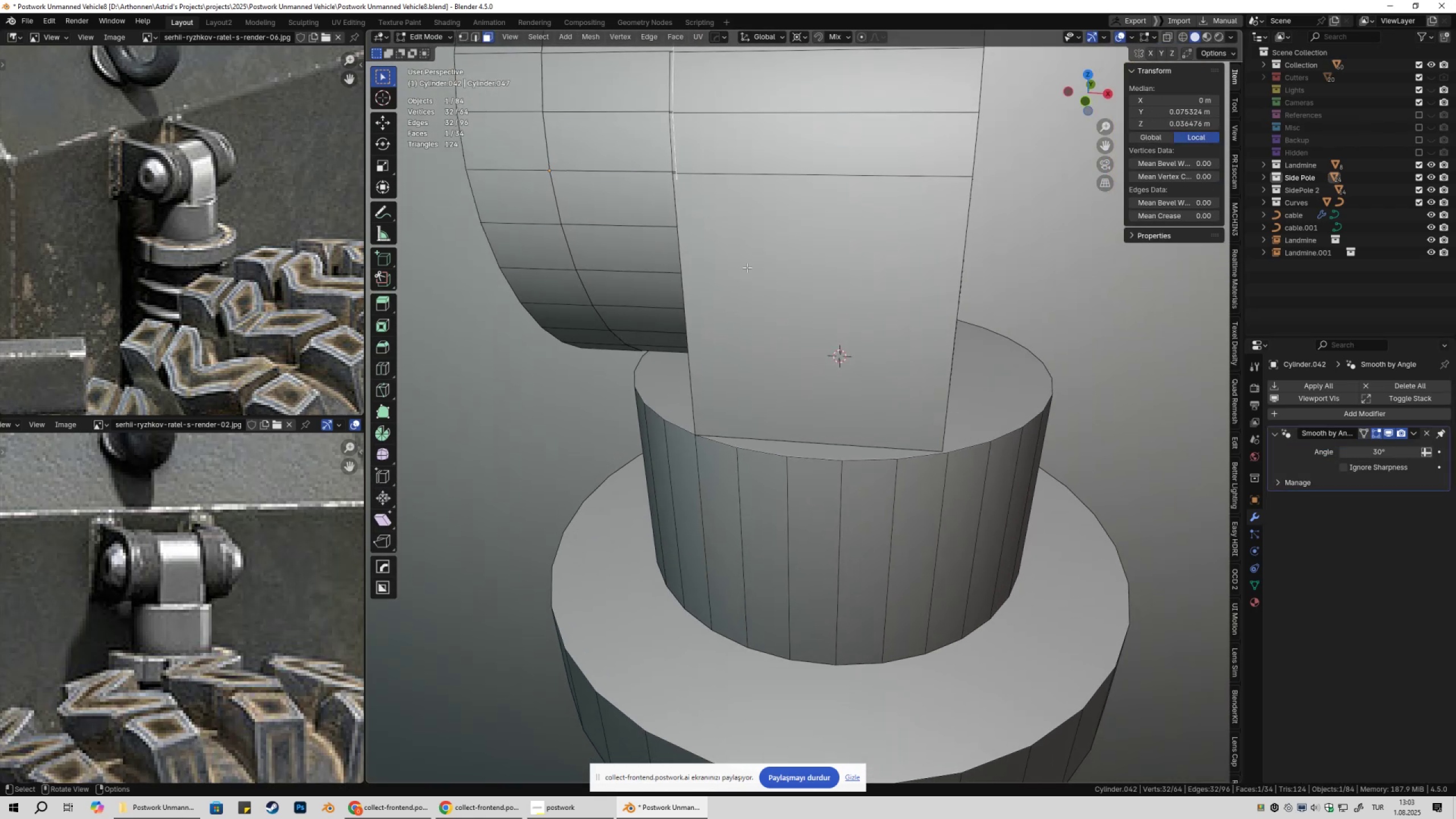 
type(gx)
 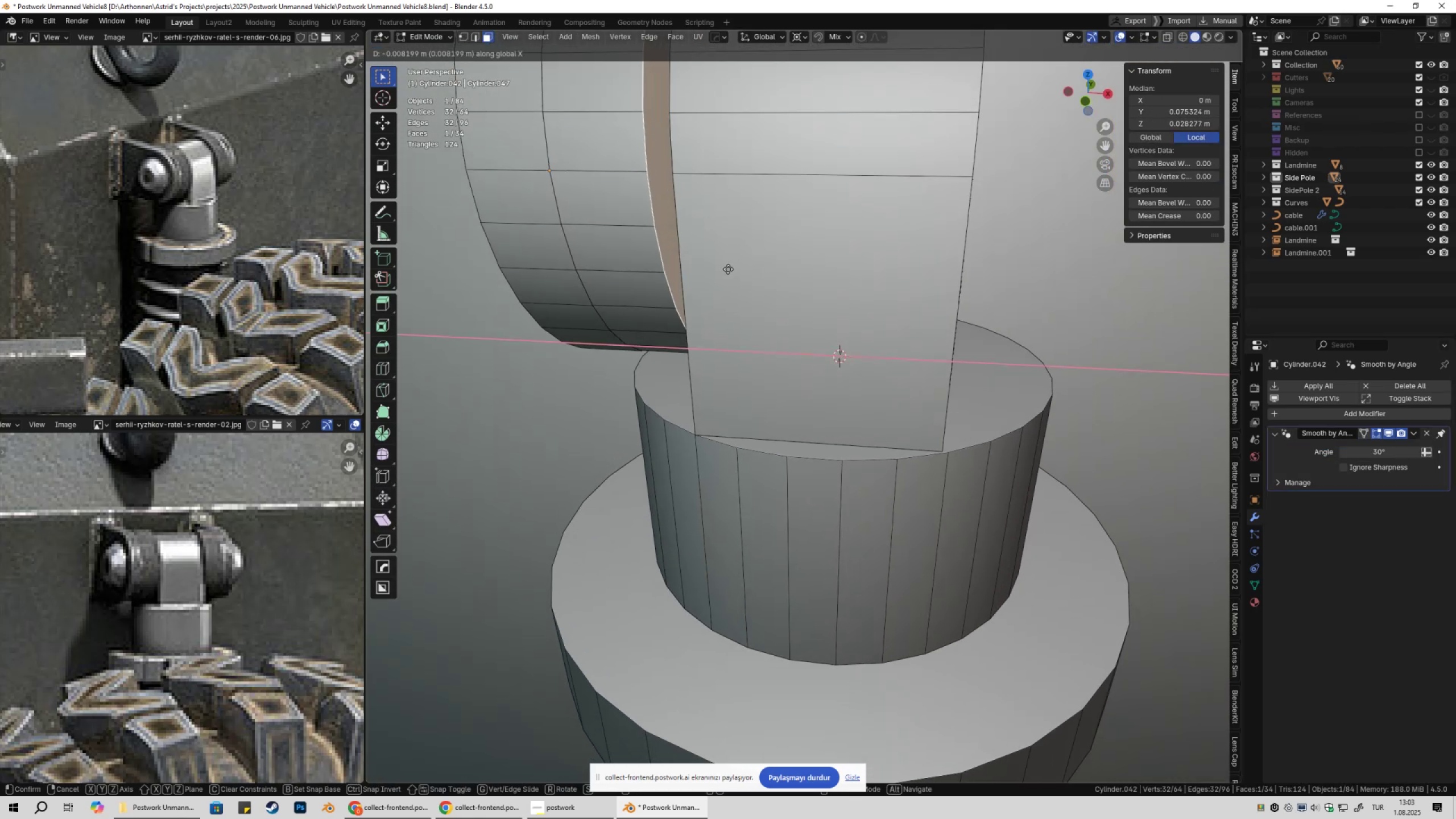 
left_click([728, 269])
 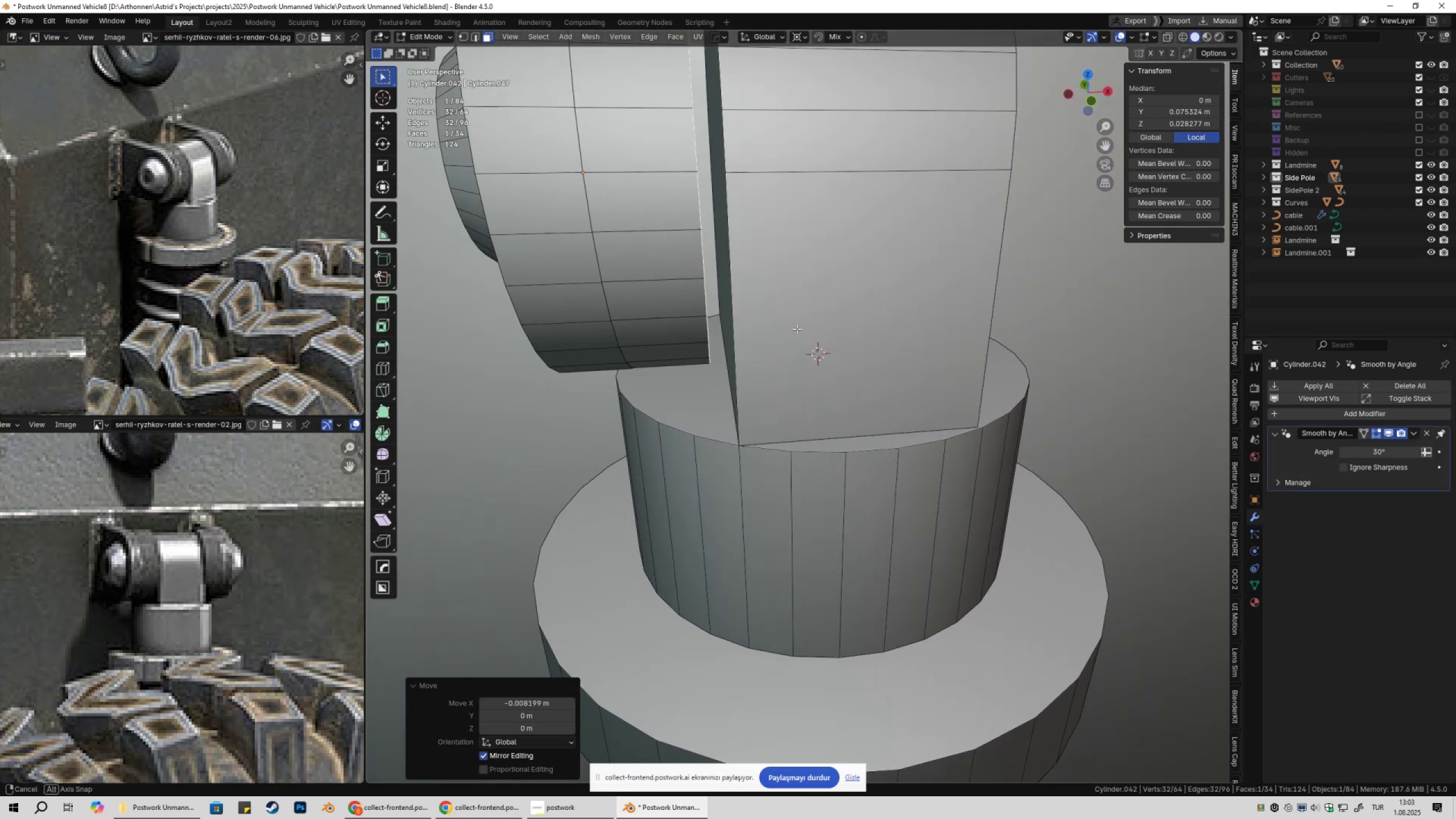 
type(gx)
key(Tab)
 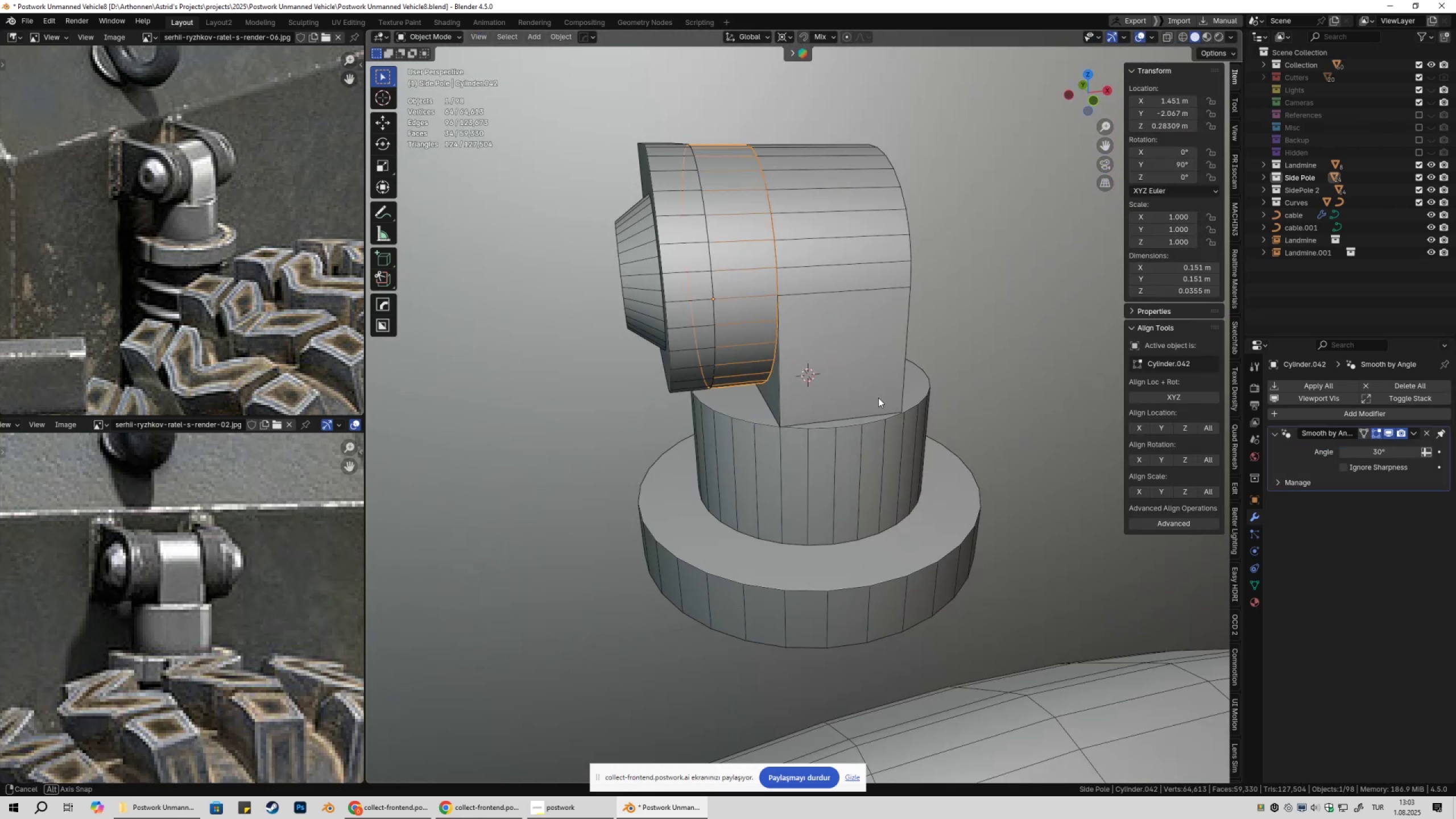 
hold_key(key=ControlLeft, duration=0.46)
 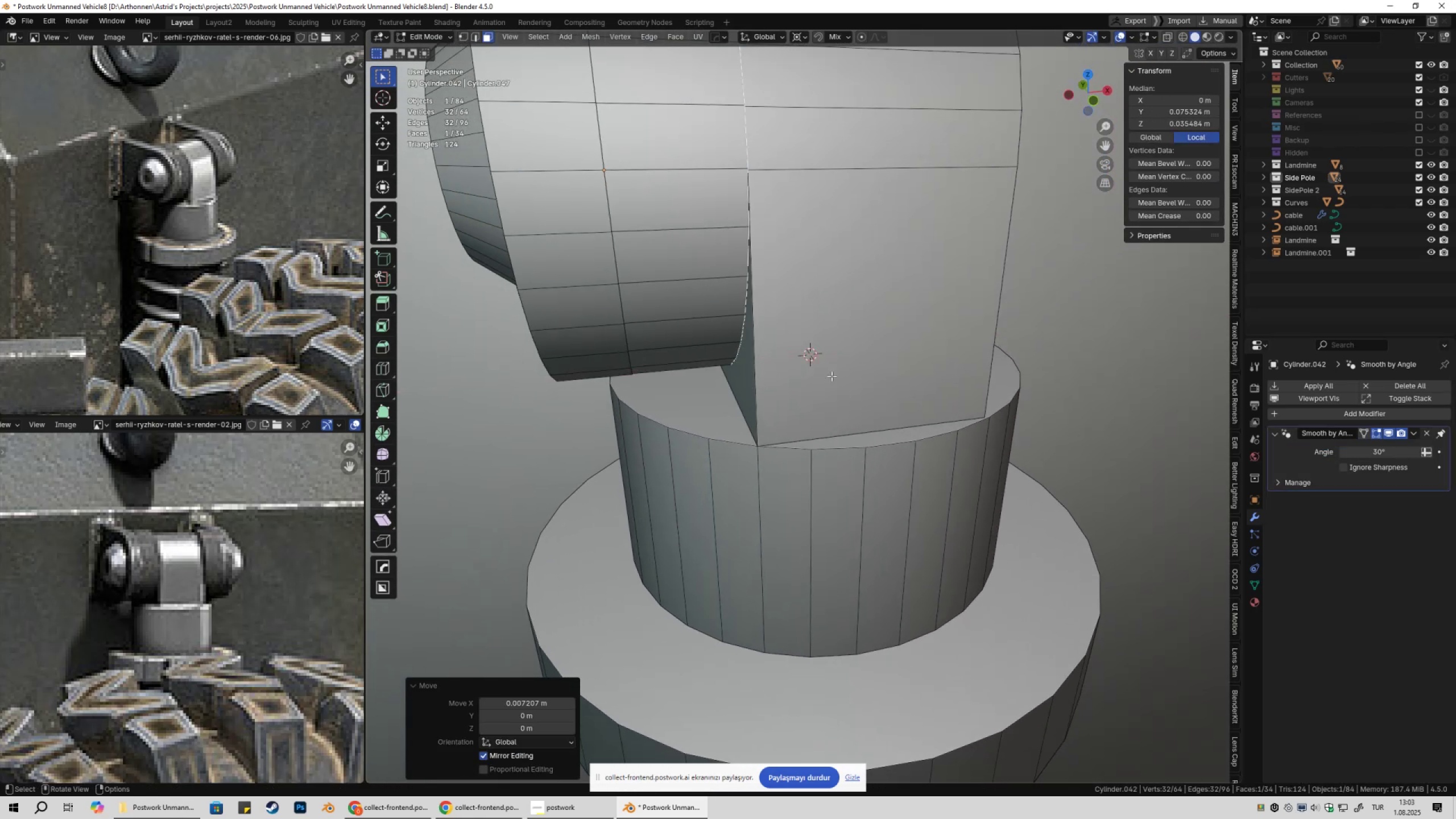 
scroll: coordinate [834, 386], scroll_direction: down, amount: 3.0
 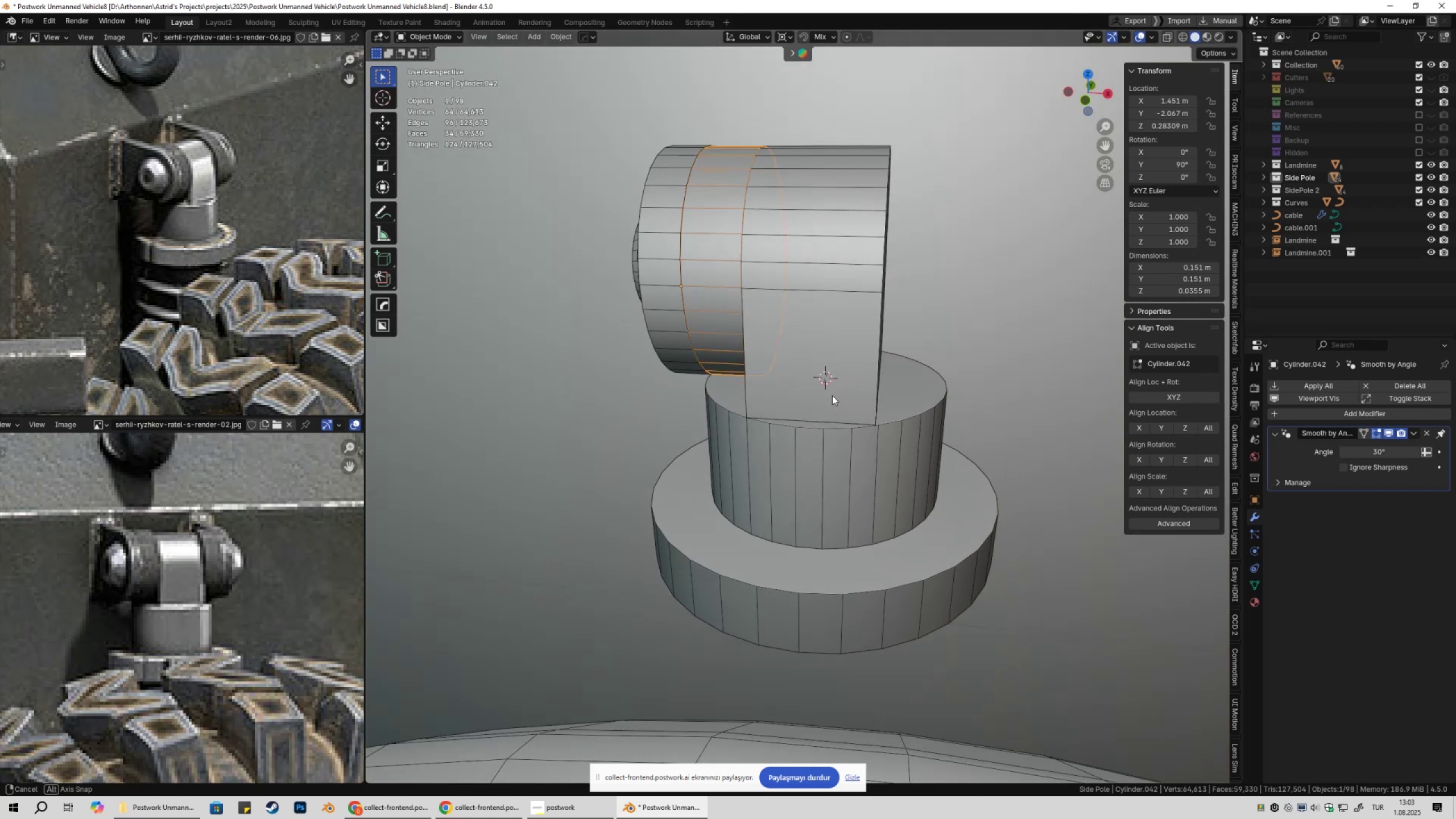 
scroll: coordinate [860, 433], scroll_direction: up, amount: 3.0
 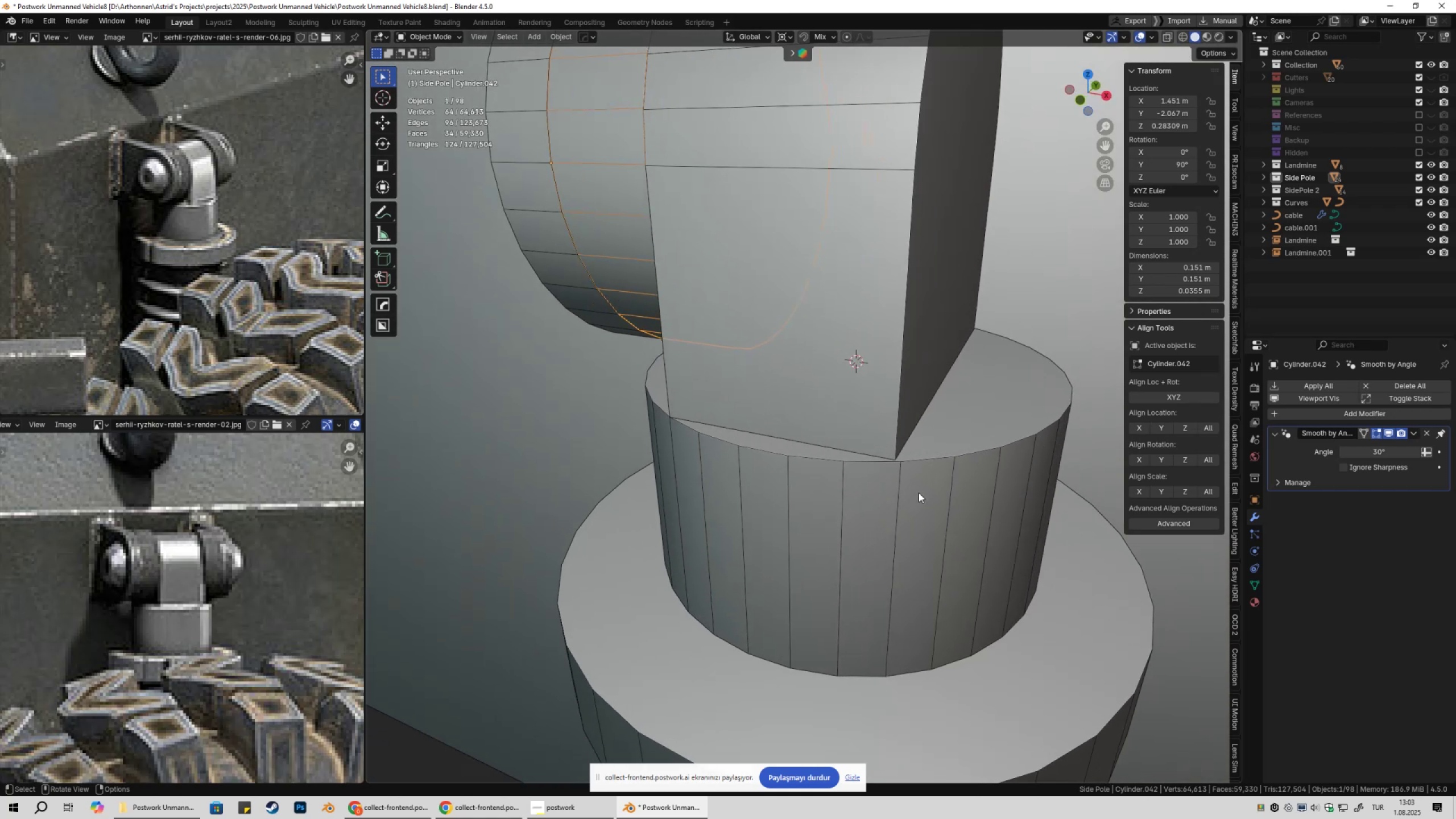 
left_click([919, 493])
 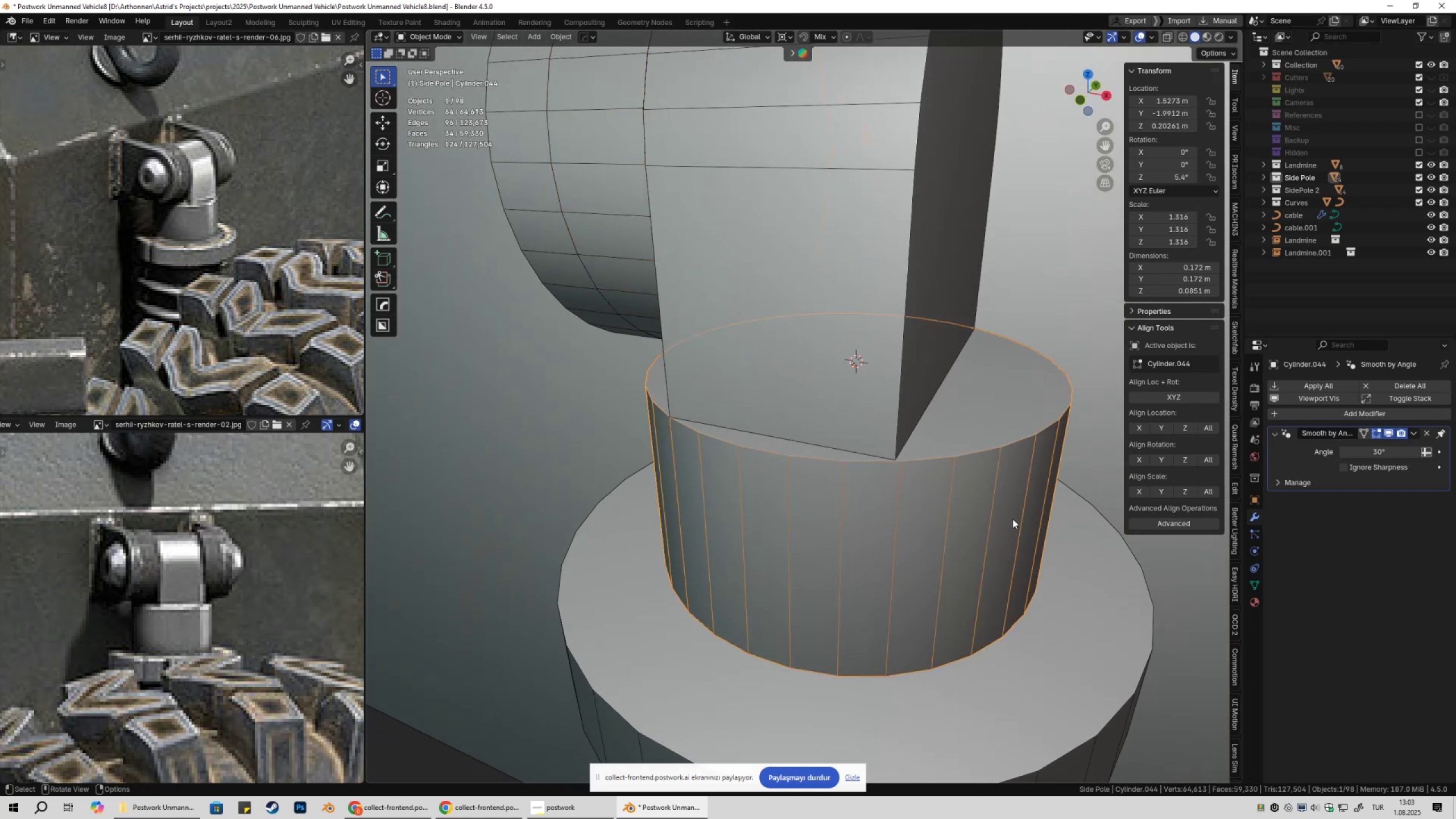 
key(Shift+ShiftLeft)
 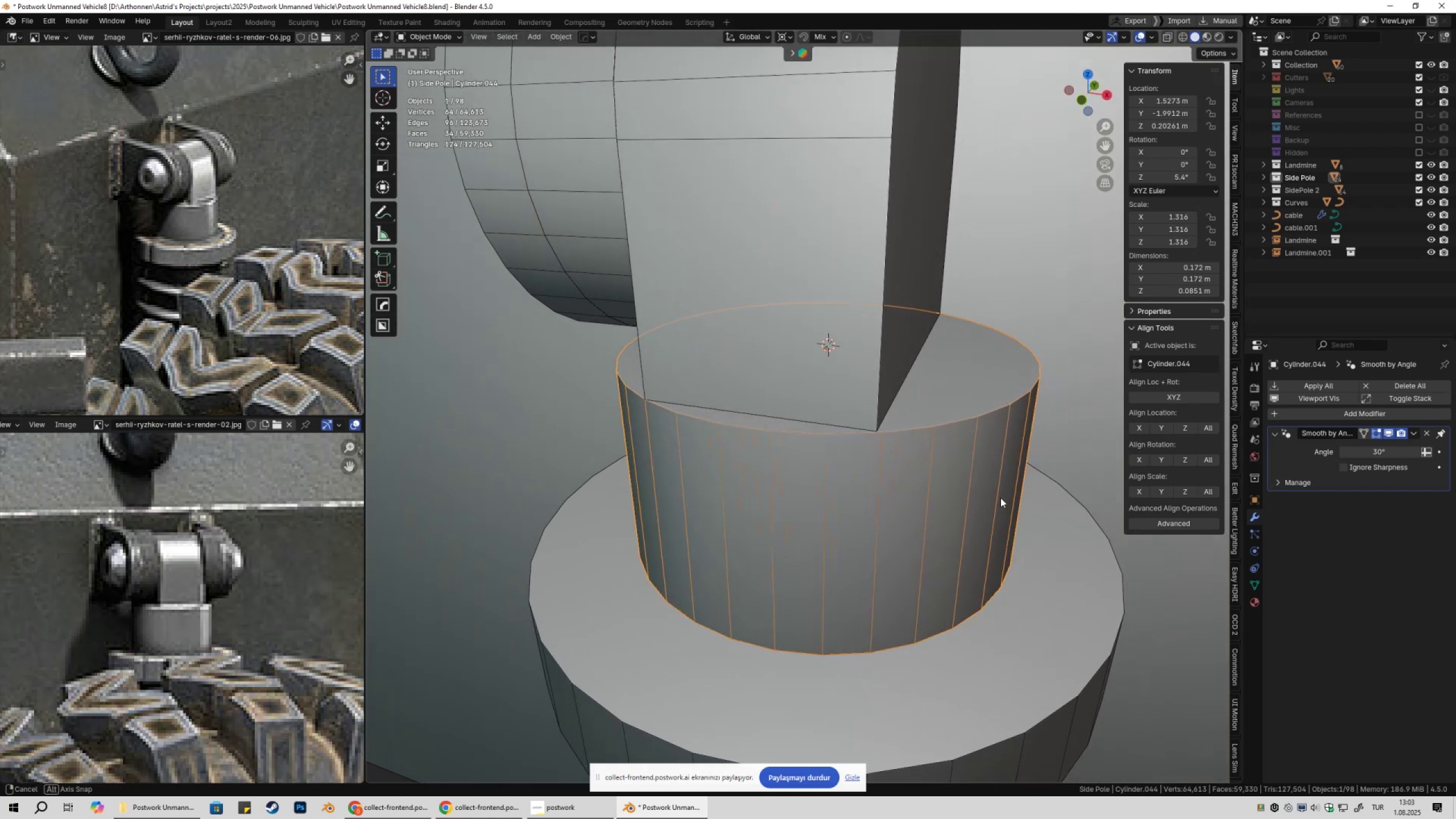 
scroll: coordinate [1004, 497], scroll_direction: up, amount: 2.0
 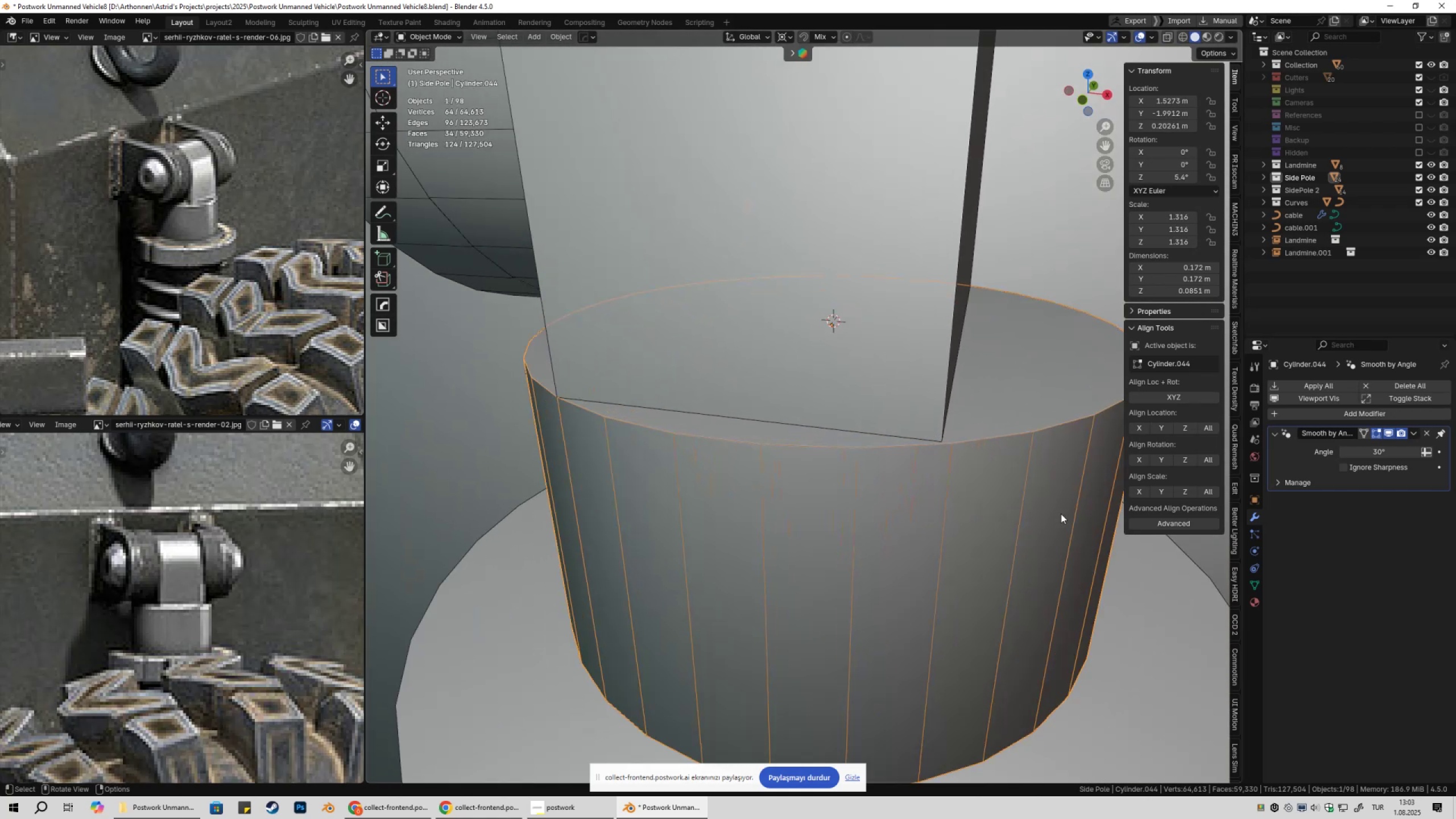 
wait(5.16)
 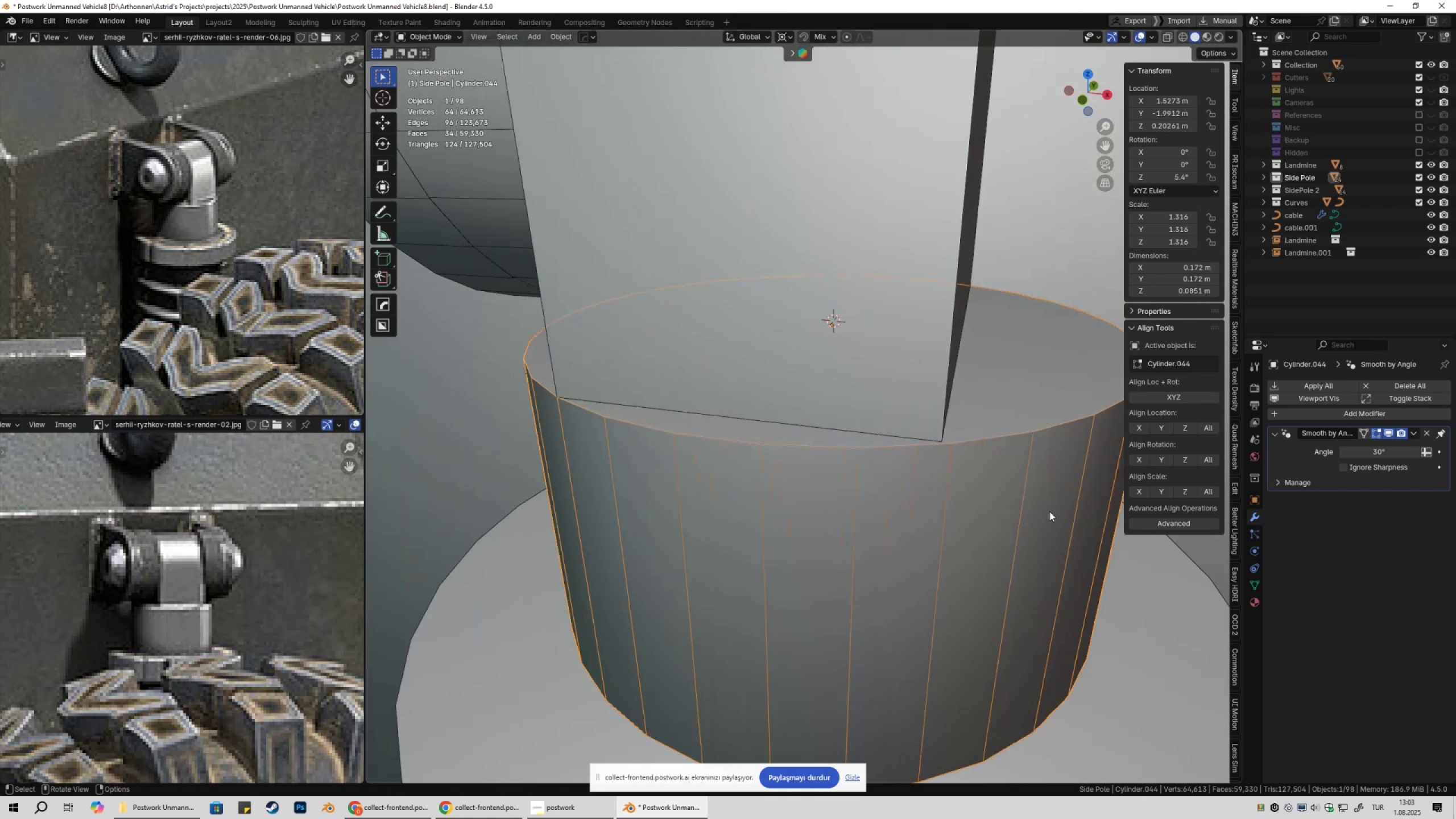 
left_click([916, 370])
 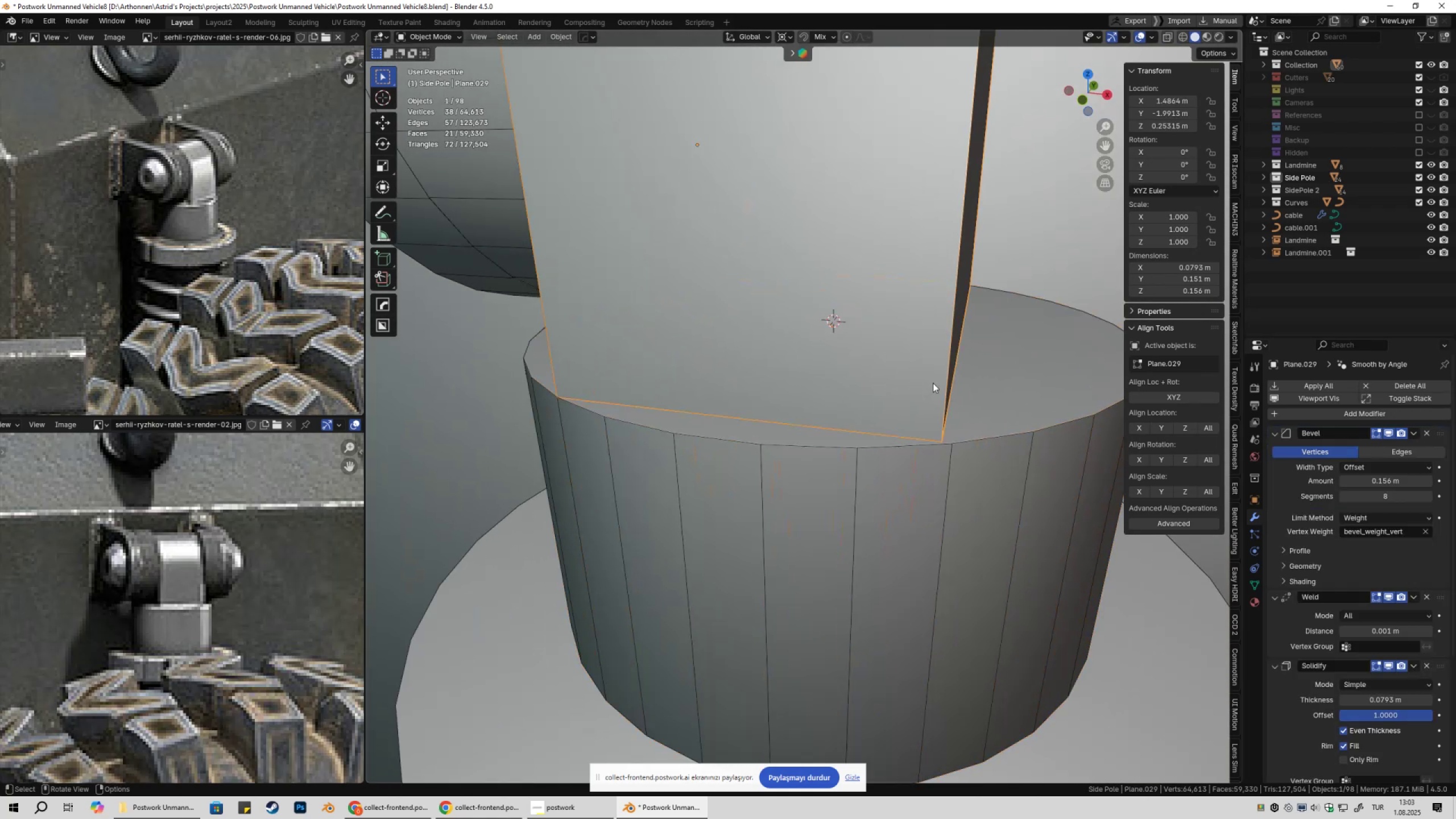 
hold_key(key=ShiftLeft, duration=0.32)
 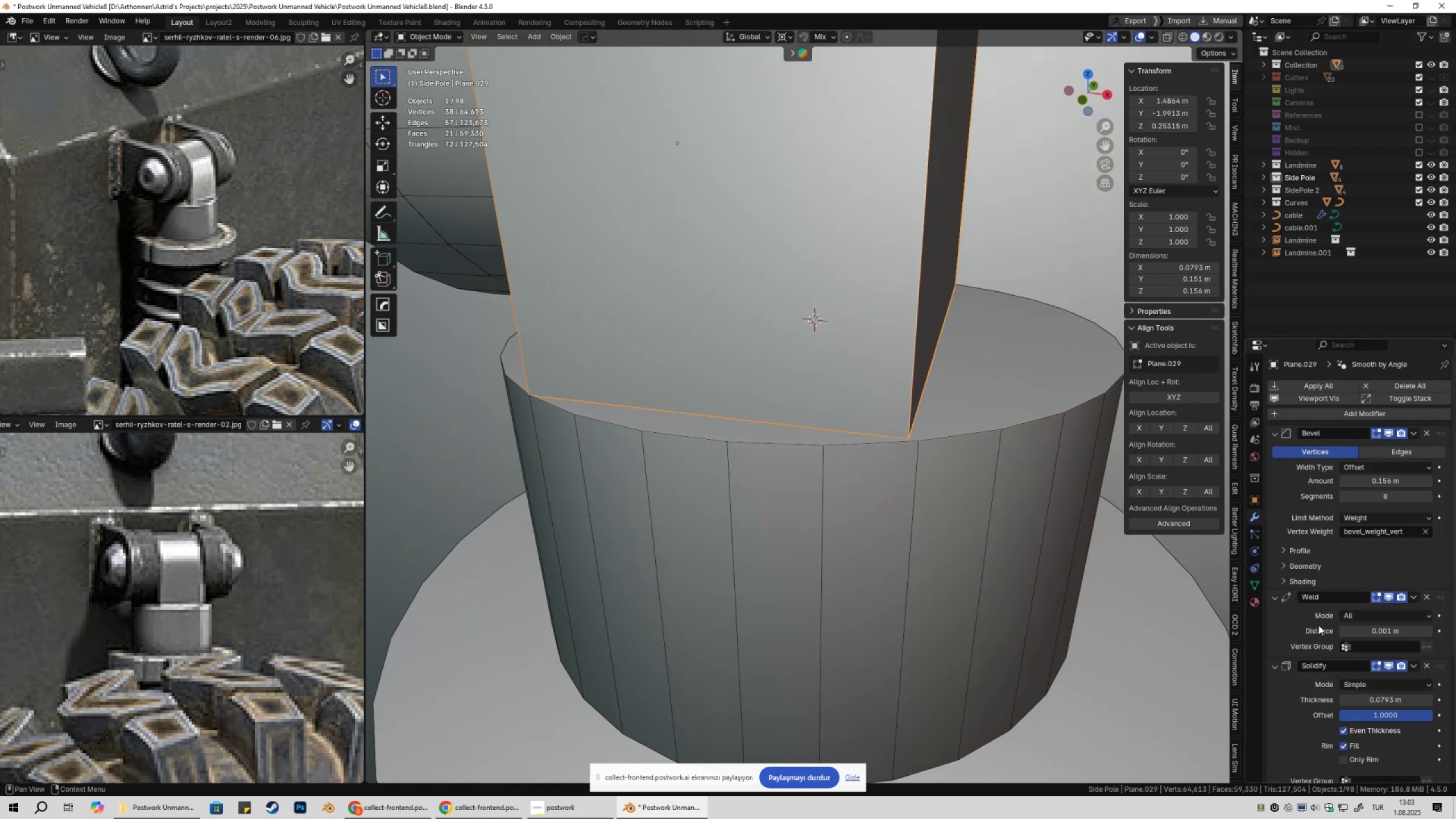 
scroll: coordinate [1283, 675], scroll_direction: down, amount: 2.0
 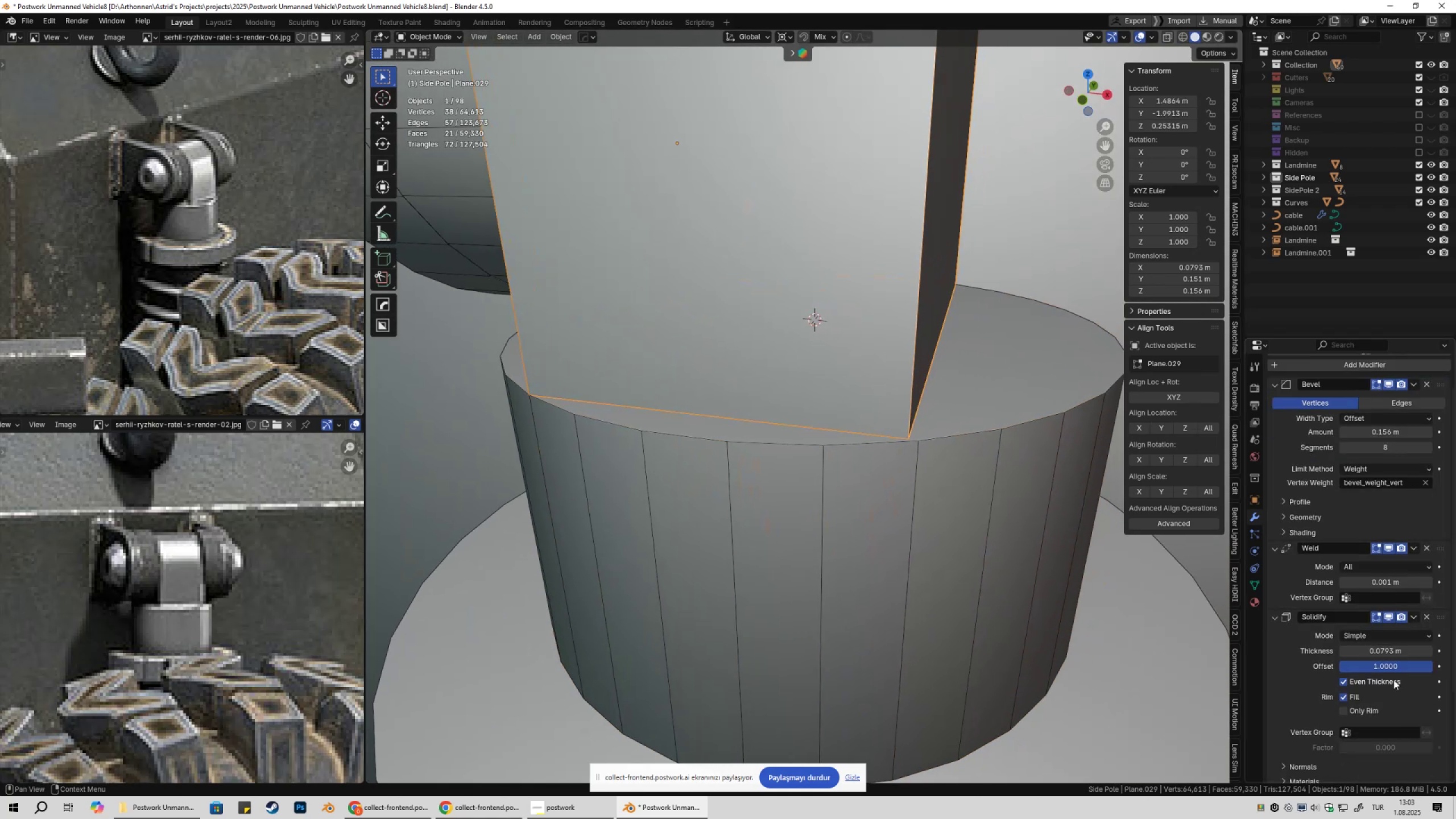 
hold_key(key=ShiftLeft, duration=1.52)
left_click_drag(start_coordinate=[1395, 652], to_coordinate=[233, 162])
 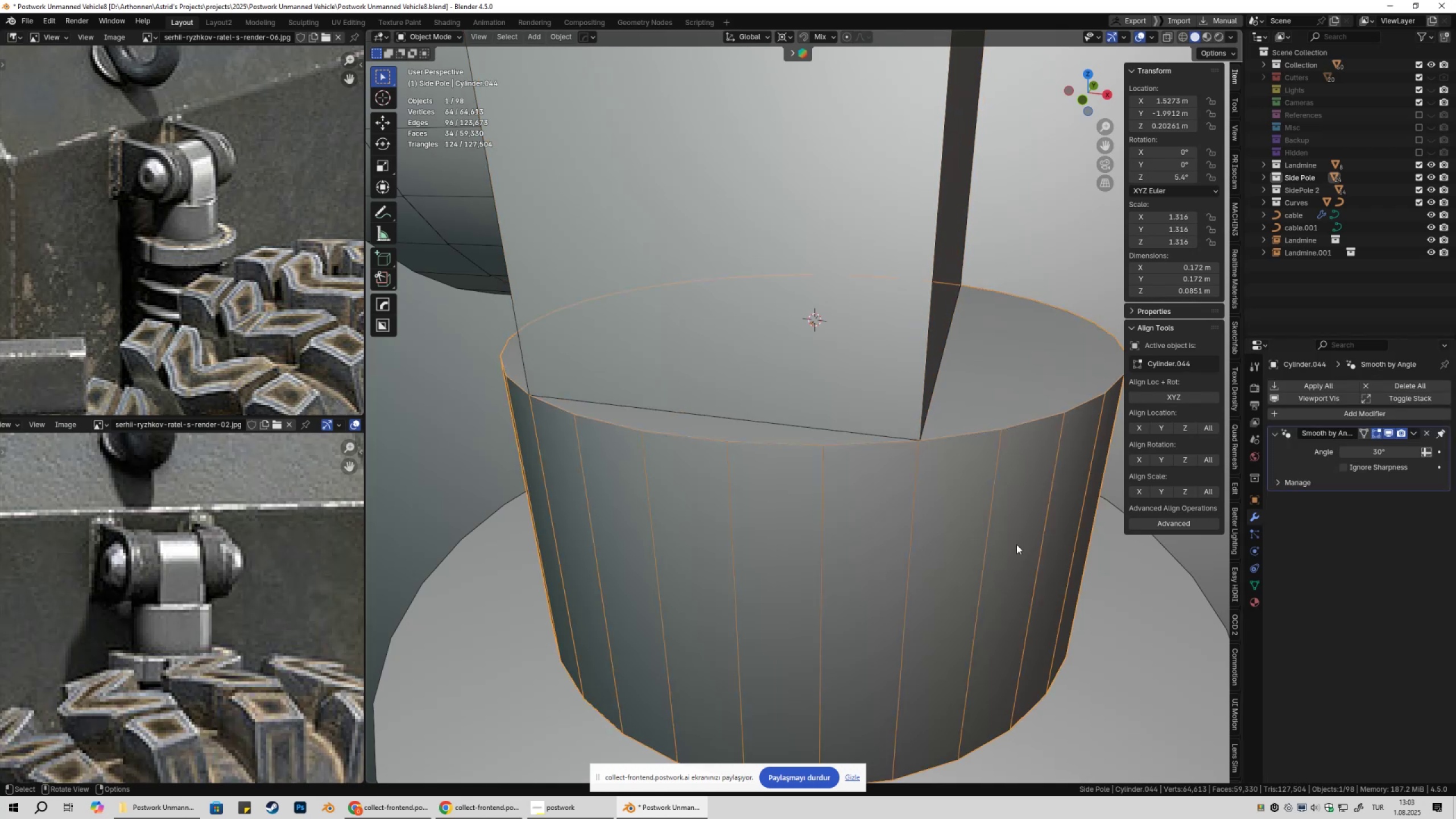 
hold_key(key=ShiftLeft, duration=0.58)
 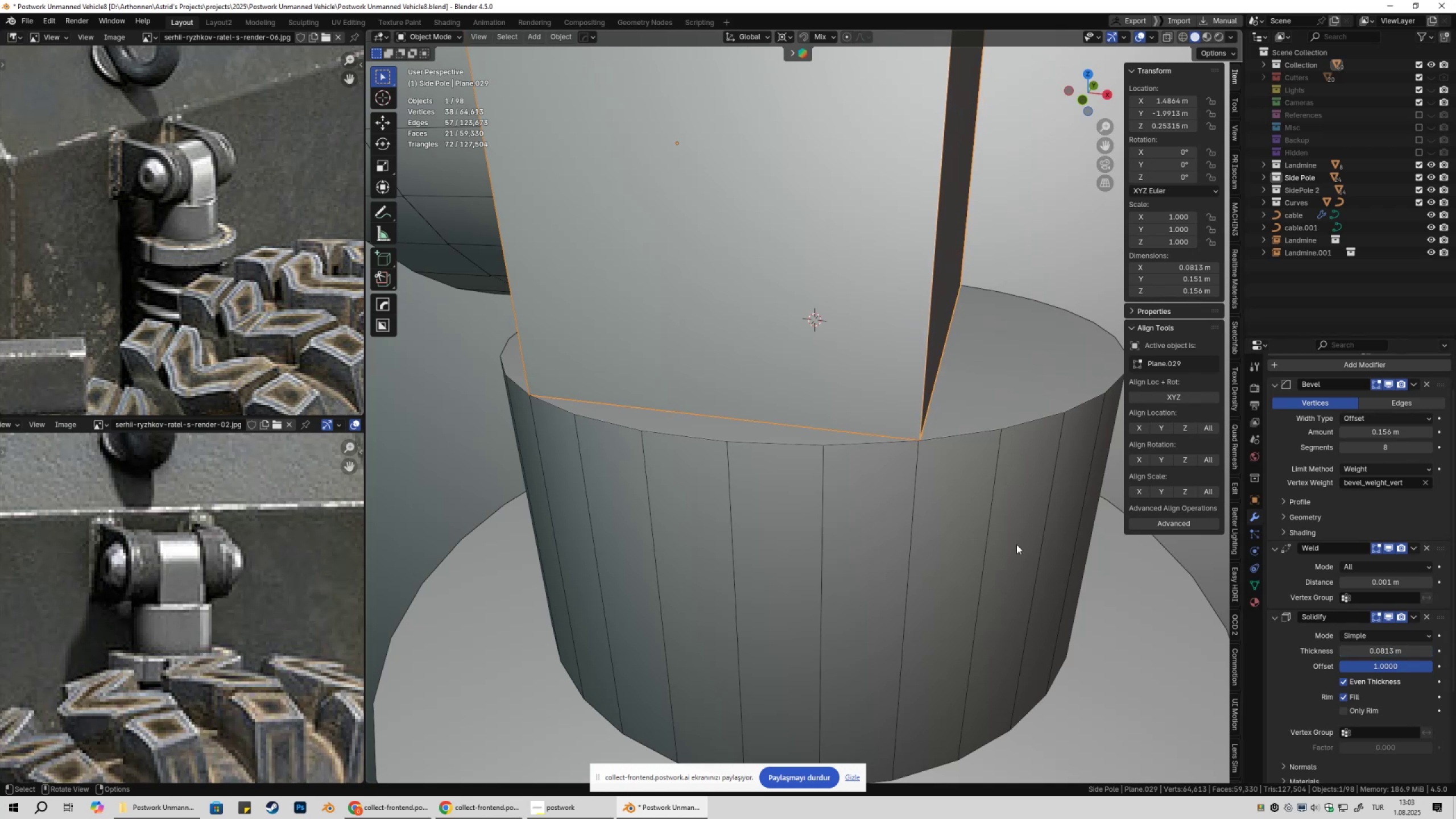 
left_click([1016, 544])
 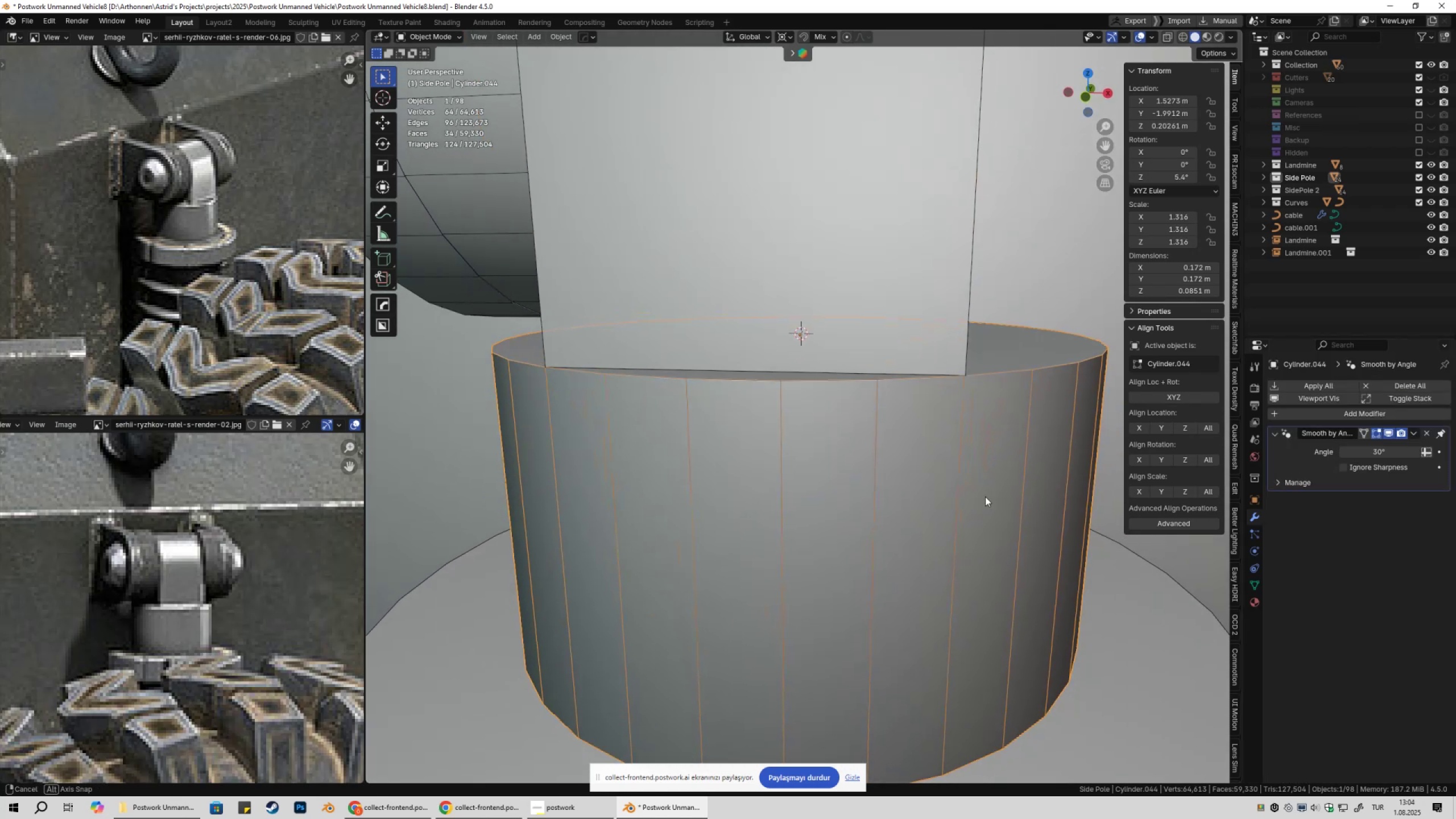 
left_click([917, 348])
 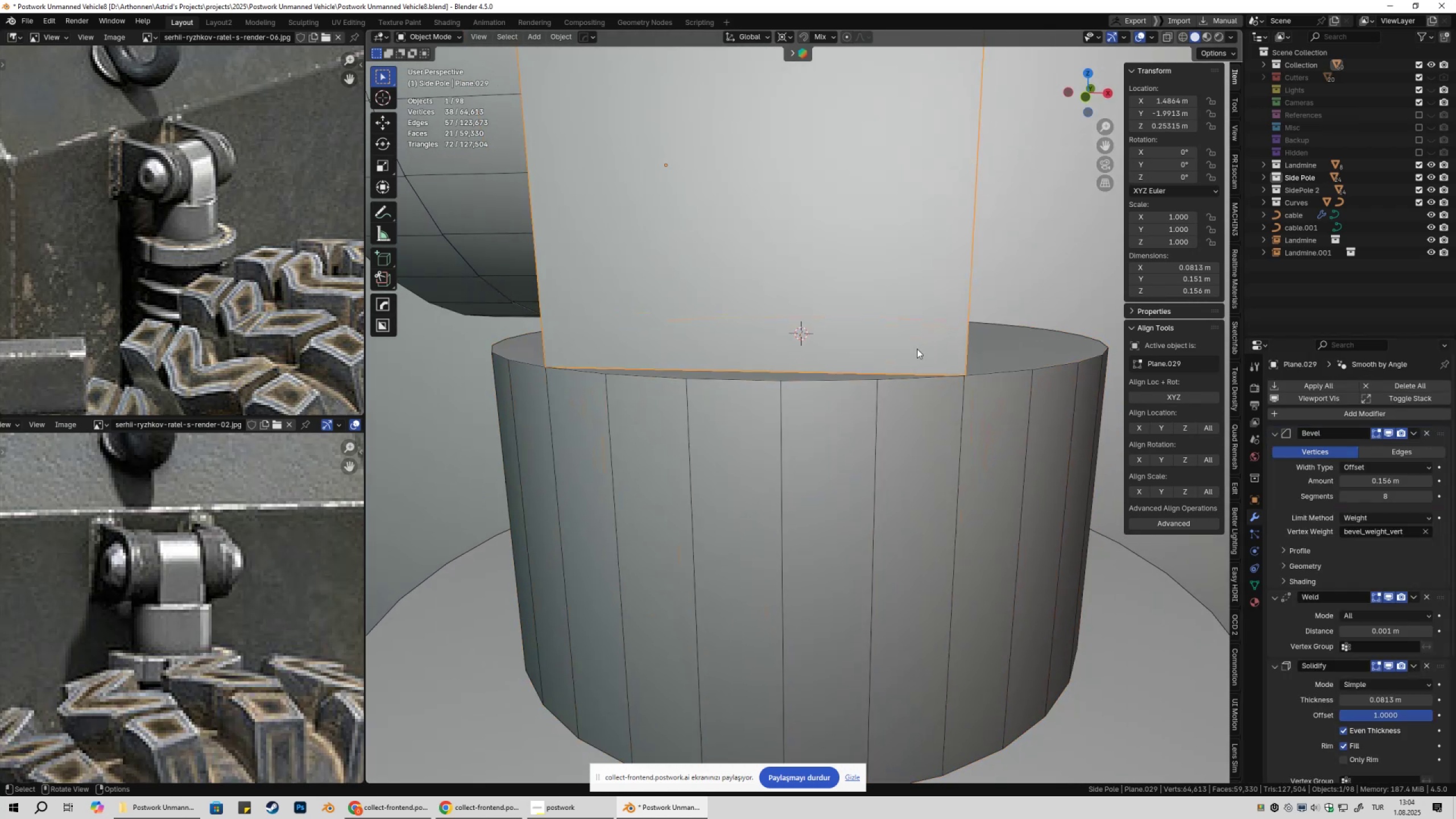 
scroll: coordinate [924, 370], scroll_direction: down, amount: 3.0
 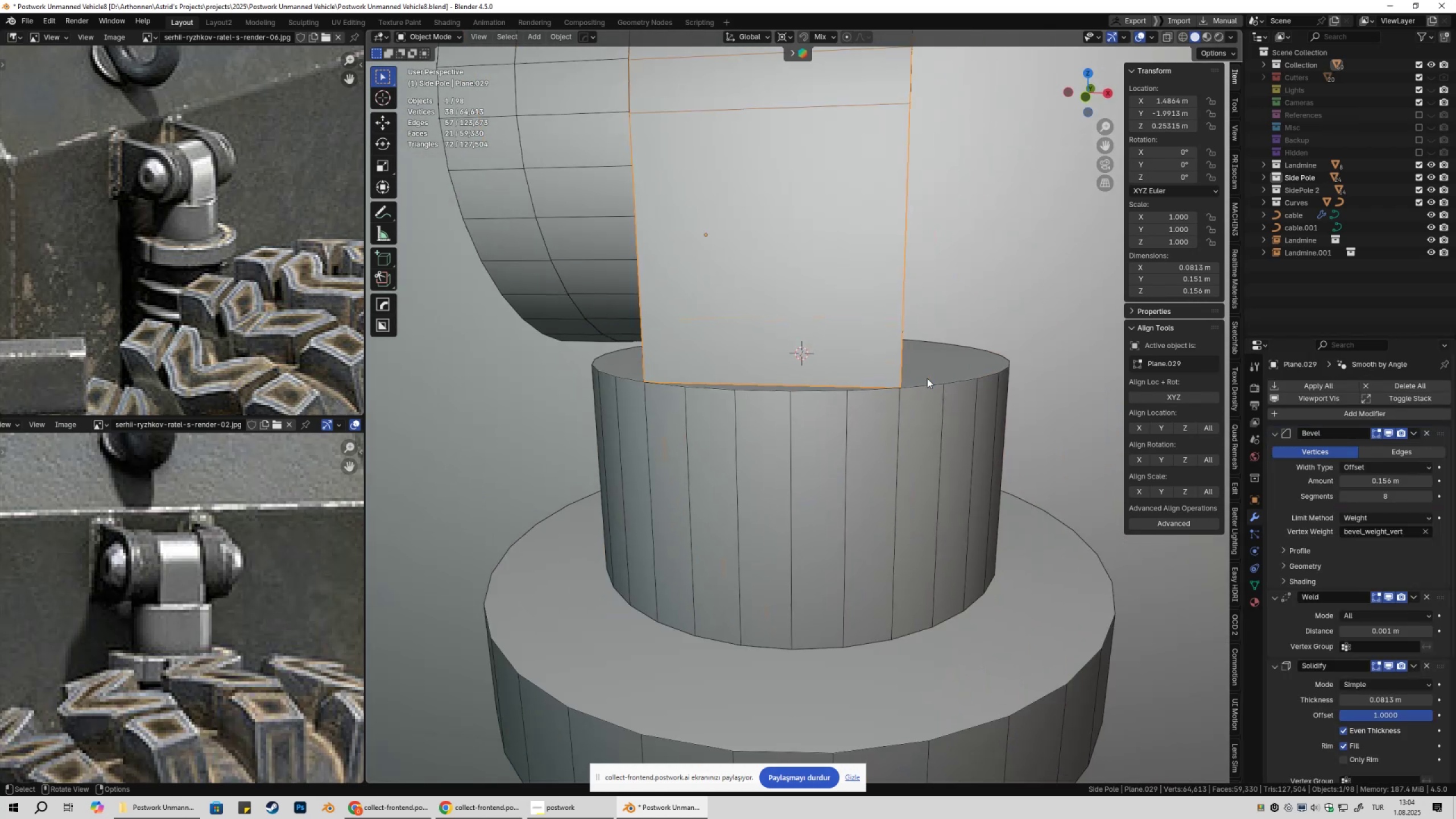 
hold_key(key=ShiftLeft, duration=0.3)
 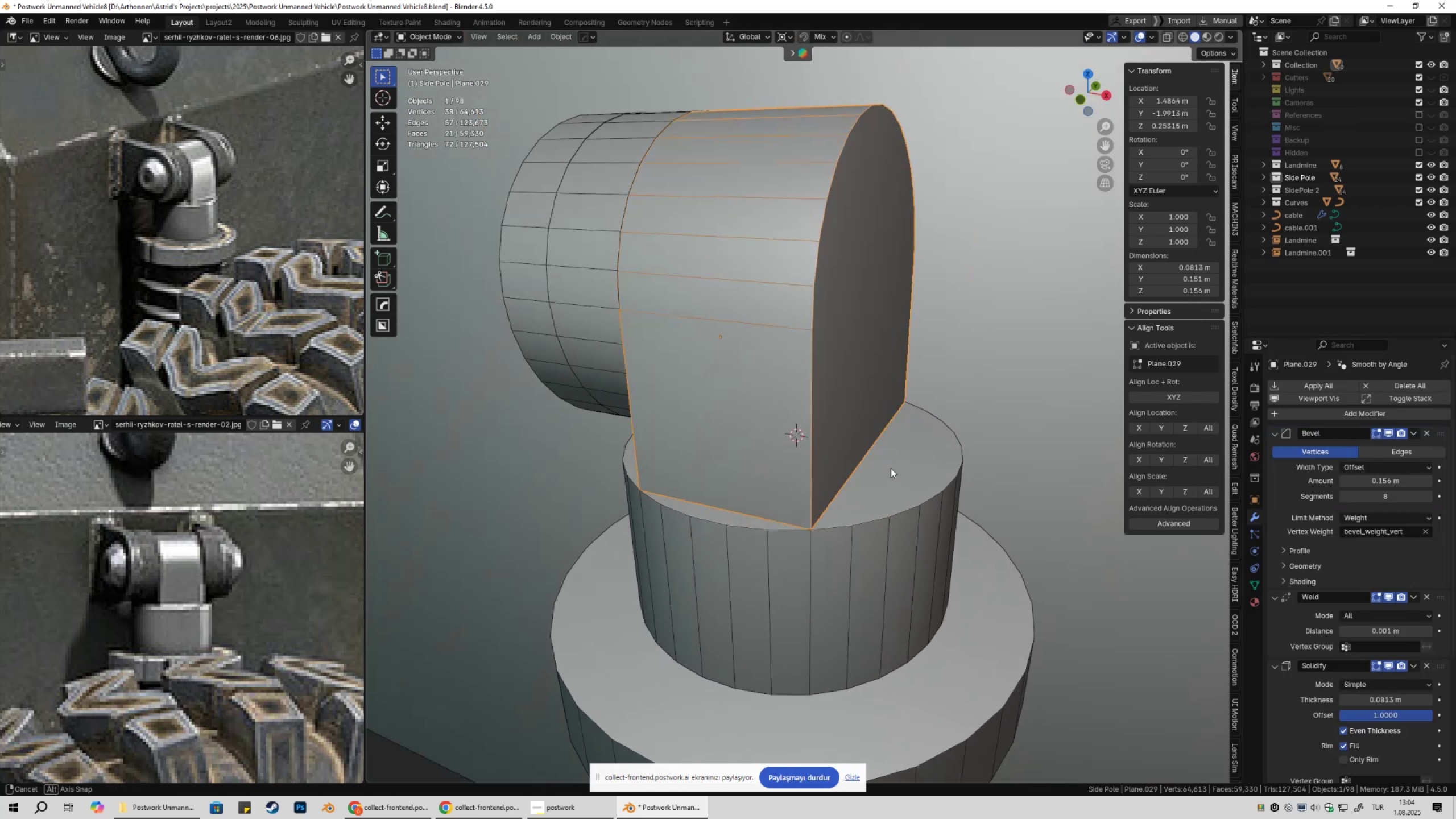 
scroll: coordinate [875, 543], scroll_direction: up, amount: 2.0
 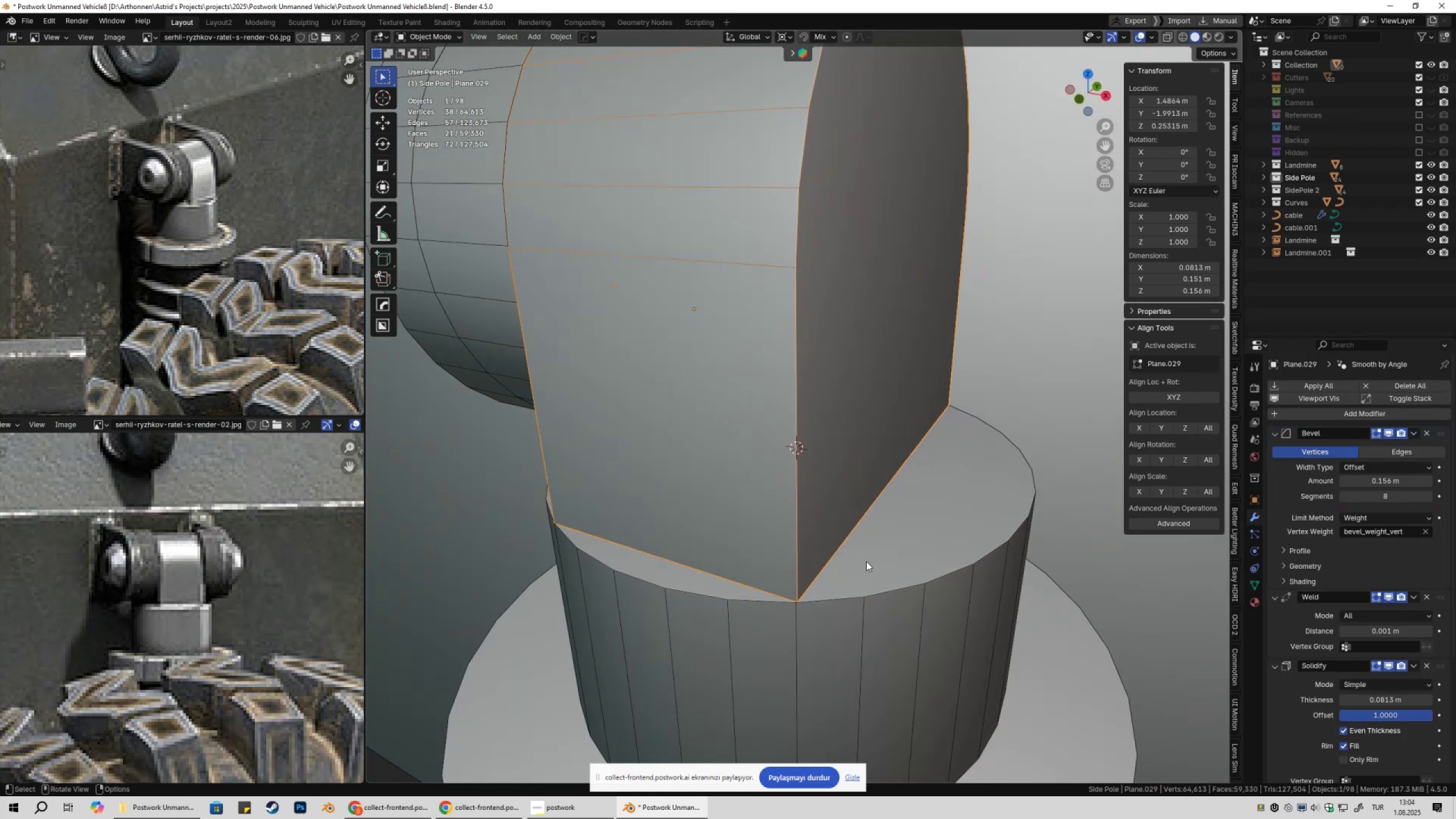 
hold_key(key=ShiftLeft, duration=0.32)
 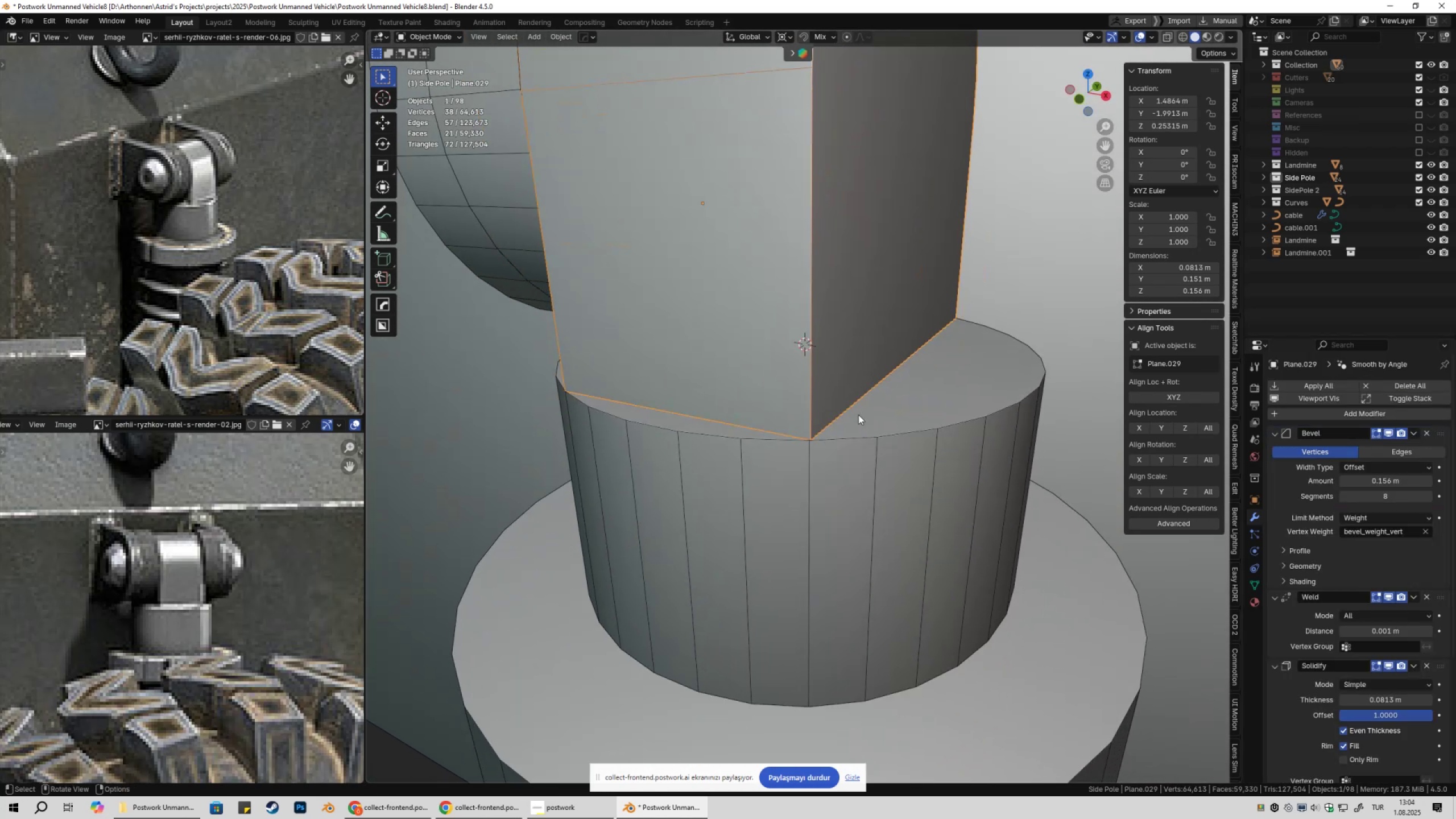 
scroll: coordinate [874, 483], scroll_direction: up, amount: 4.0
 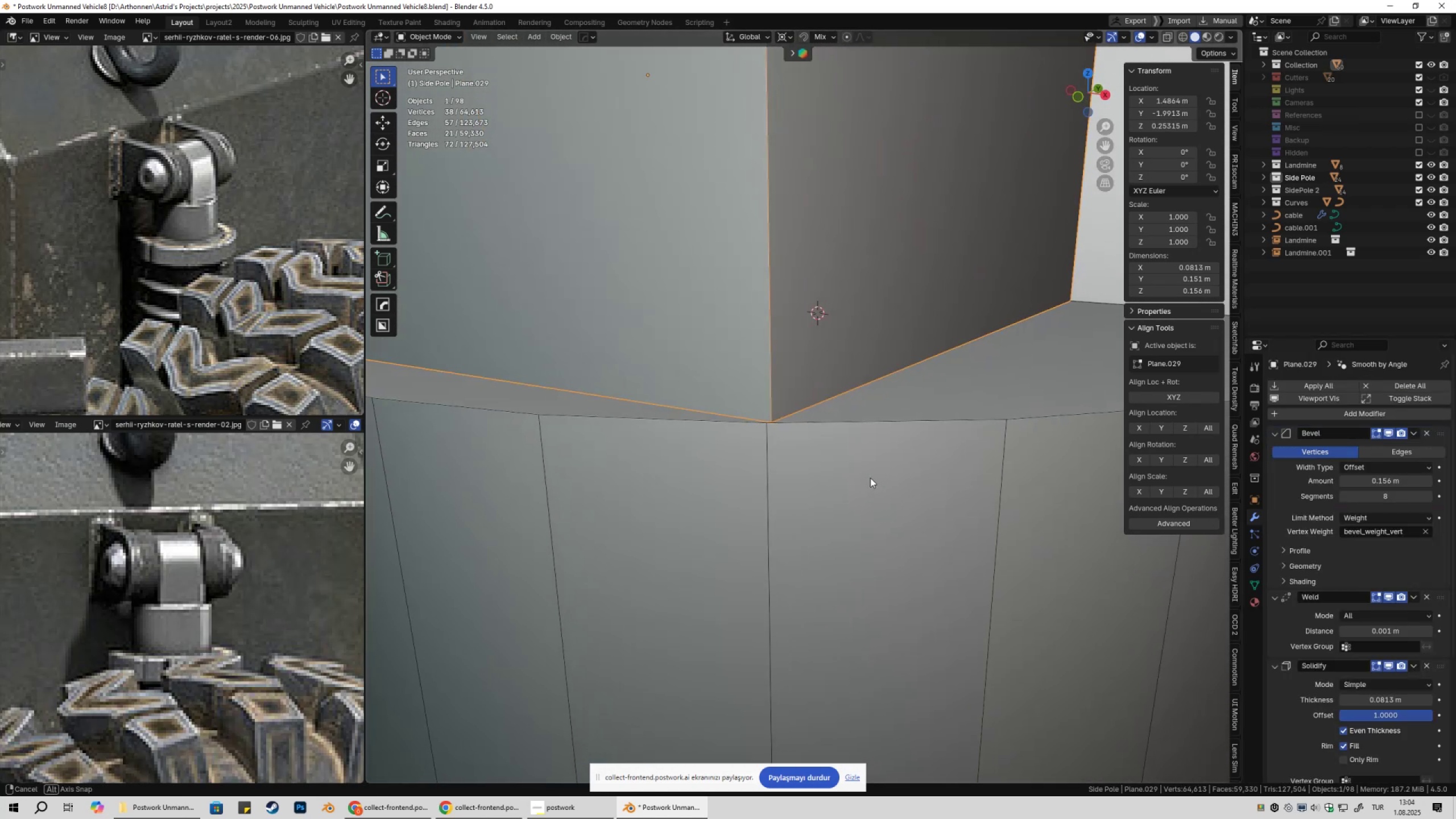 
scroll: coordinate [879, 493], scroll_direction: down, amount: 2.0
 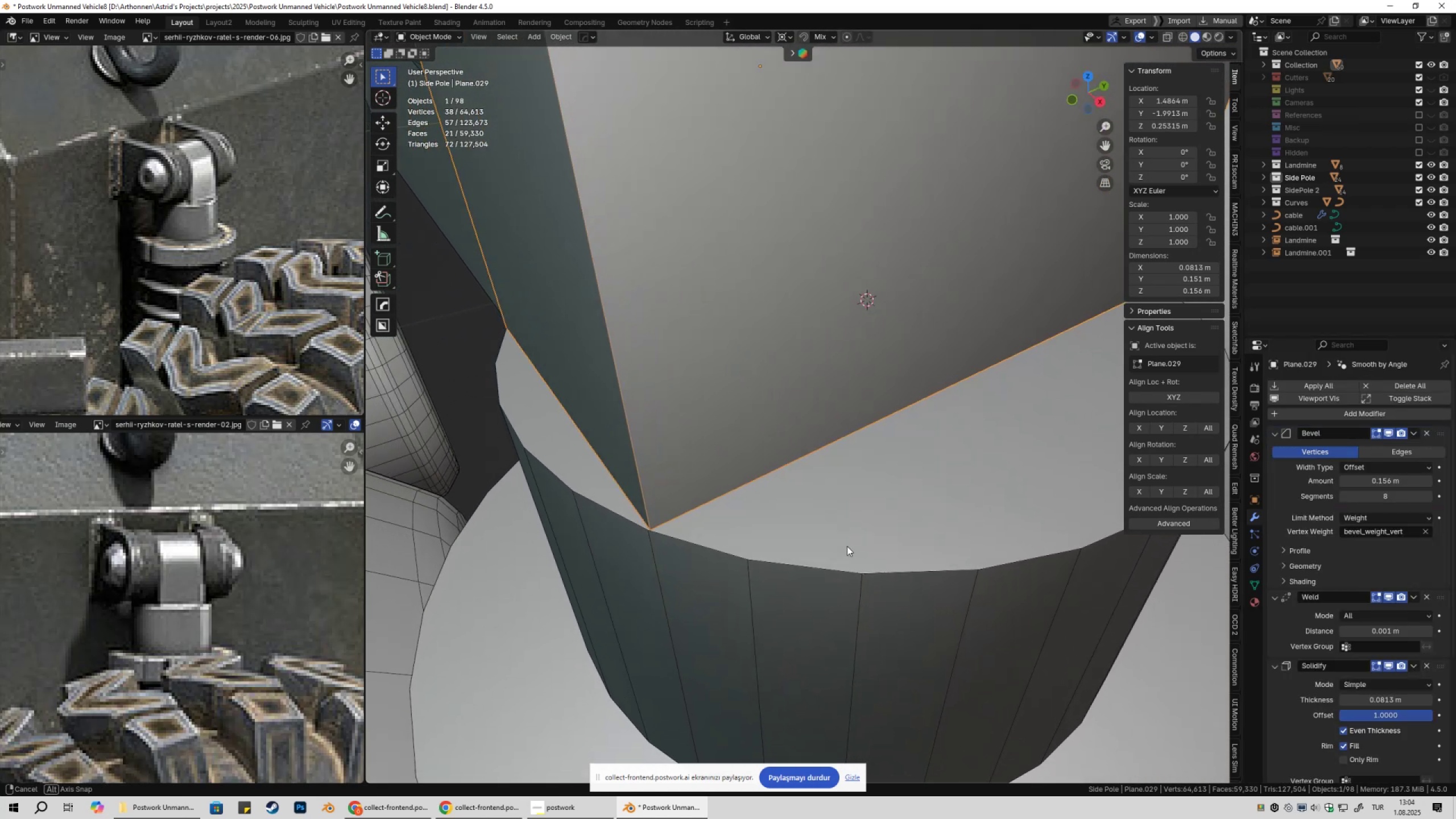 
left_click([846, 548])
 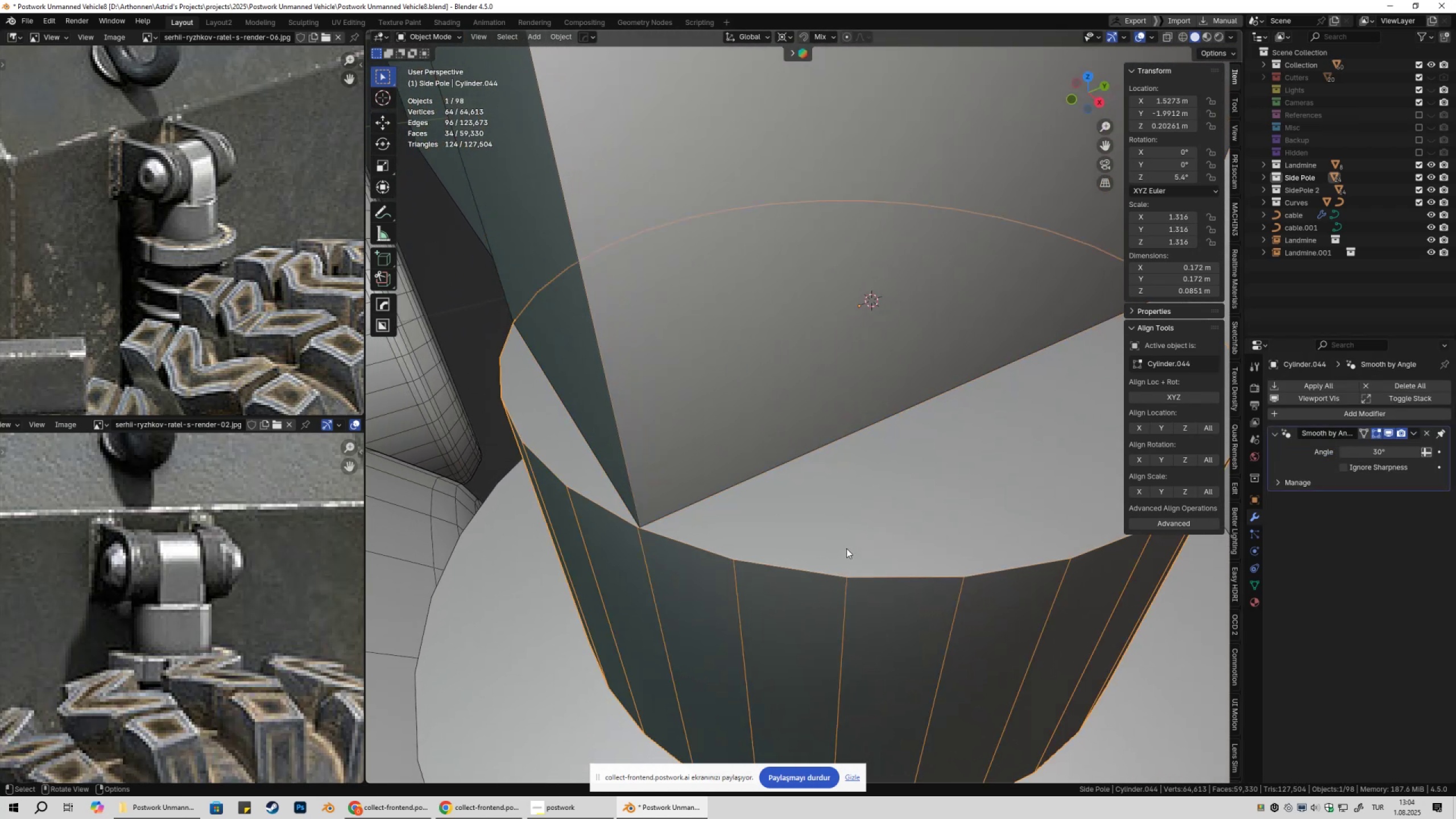 
scroll: coordinate [845, 561], scroll_direction: down, amount: 3.0
 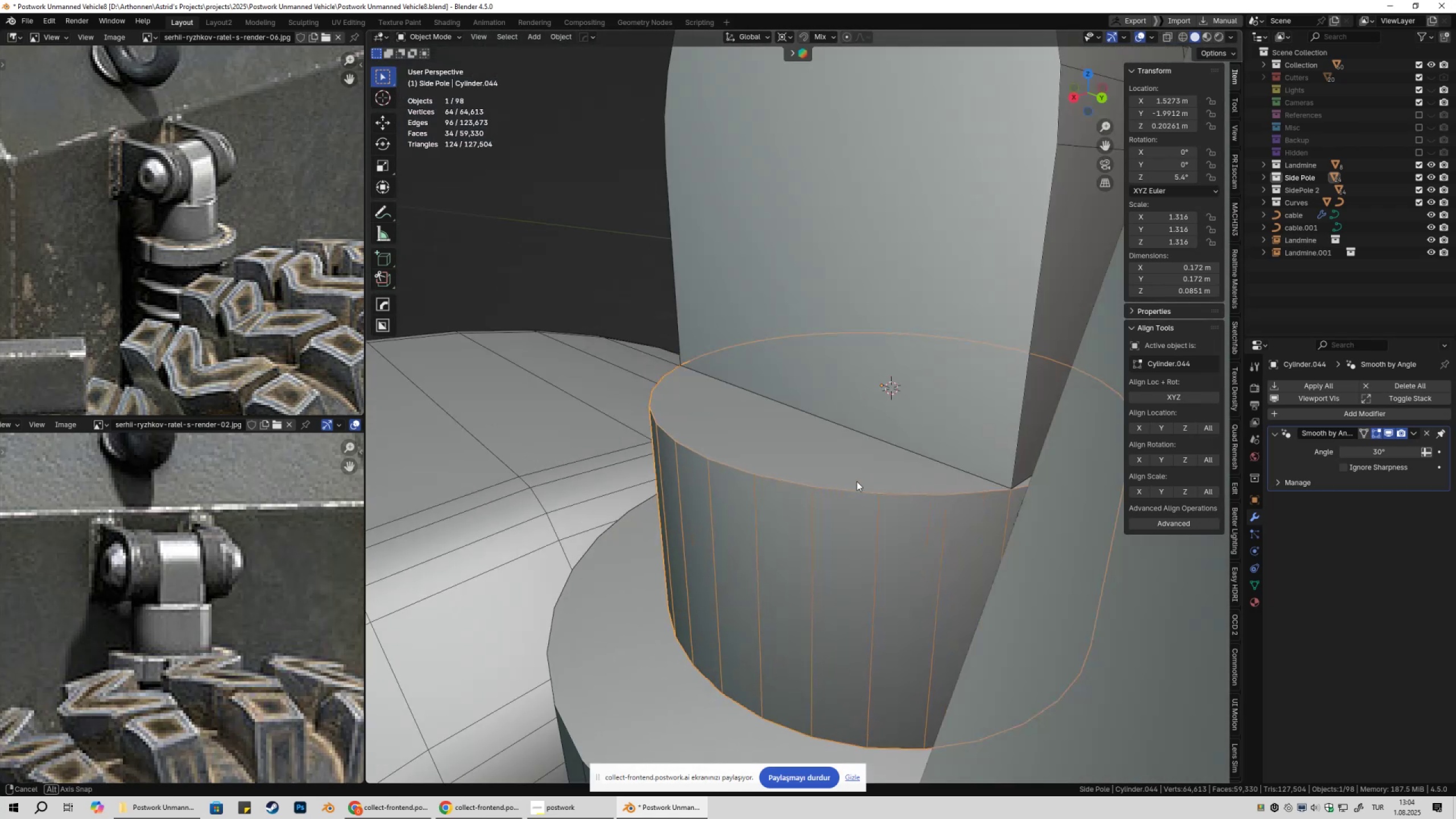 
scroll: coordinate [876, 493], scroll_direction: up, amount: 3.0
 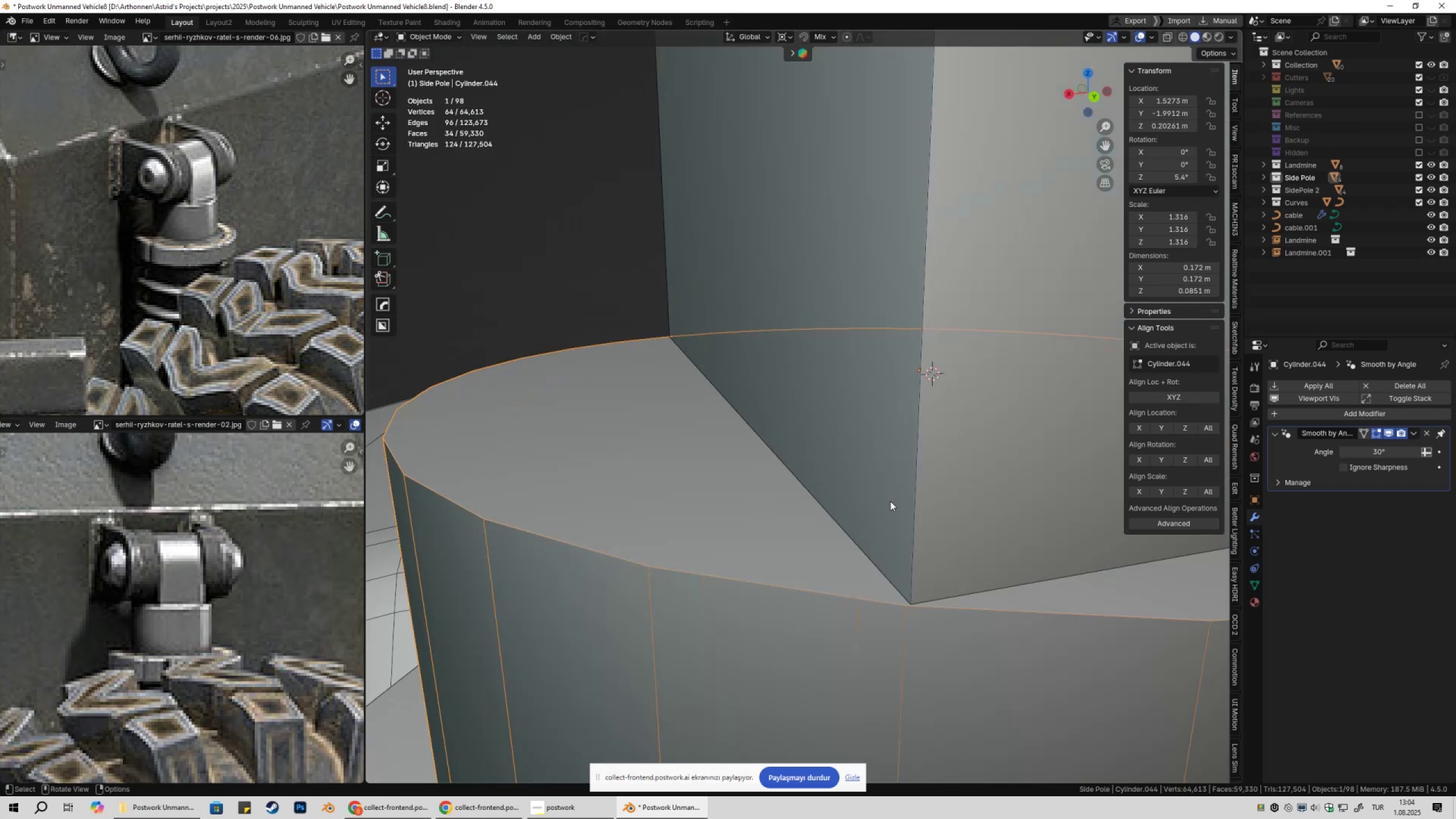 
hold_key(key=ShiftLeft, duration=1.21)
 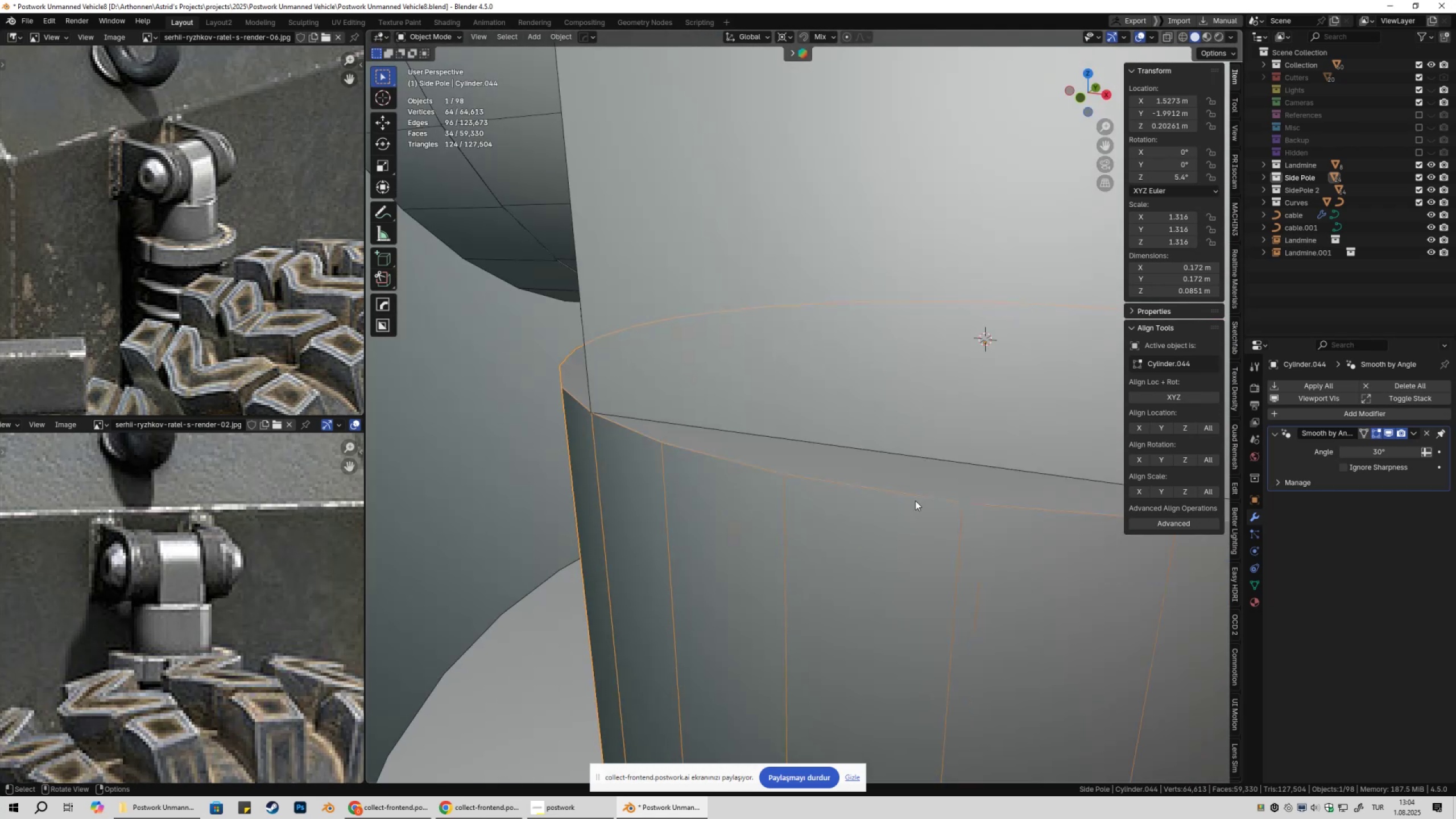 
scroll: coordinate [972, 504], scroll_direction: down, amount: 3.0
 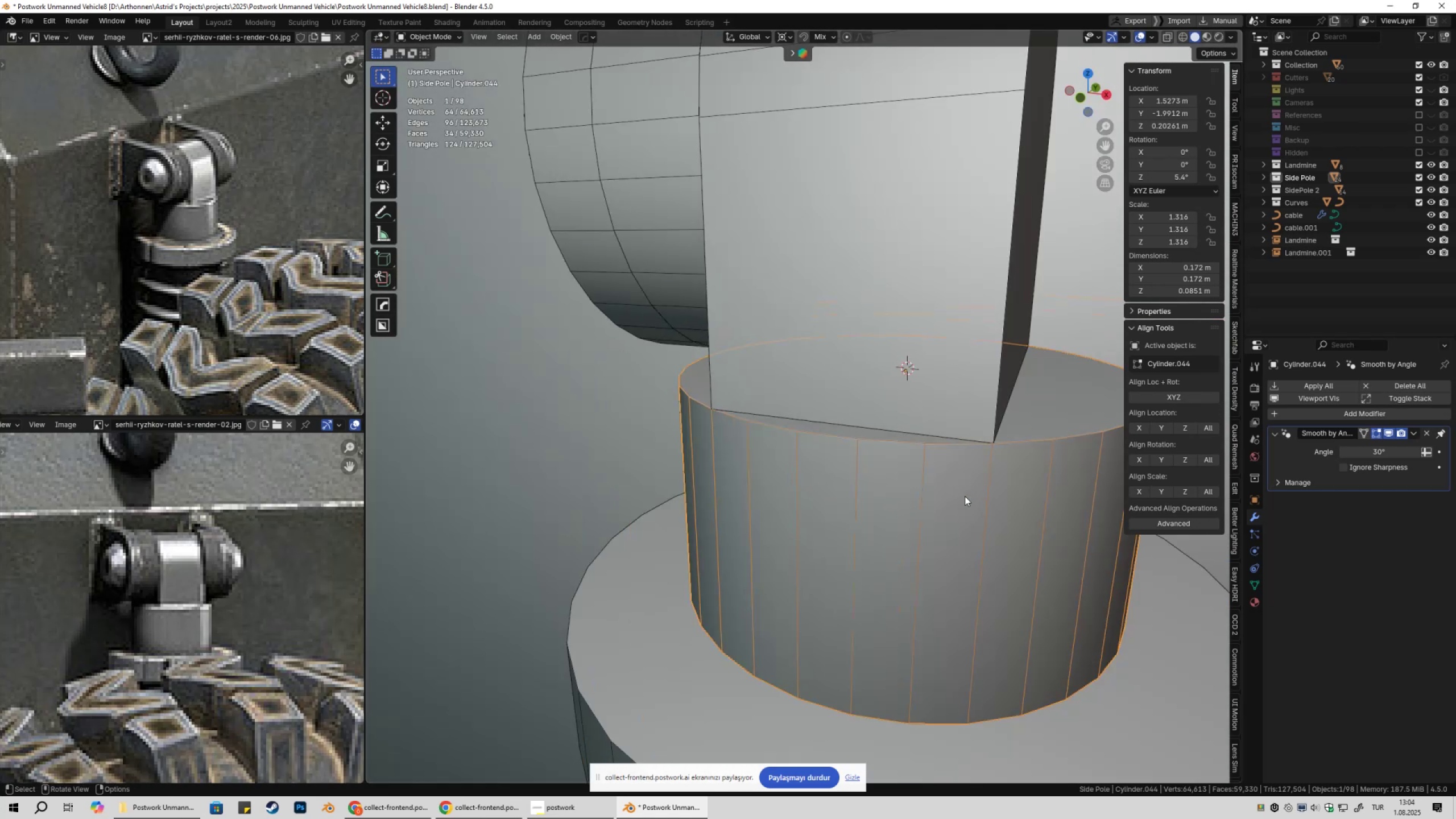 
key(Control+ControlLeft)
 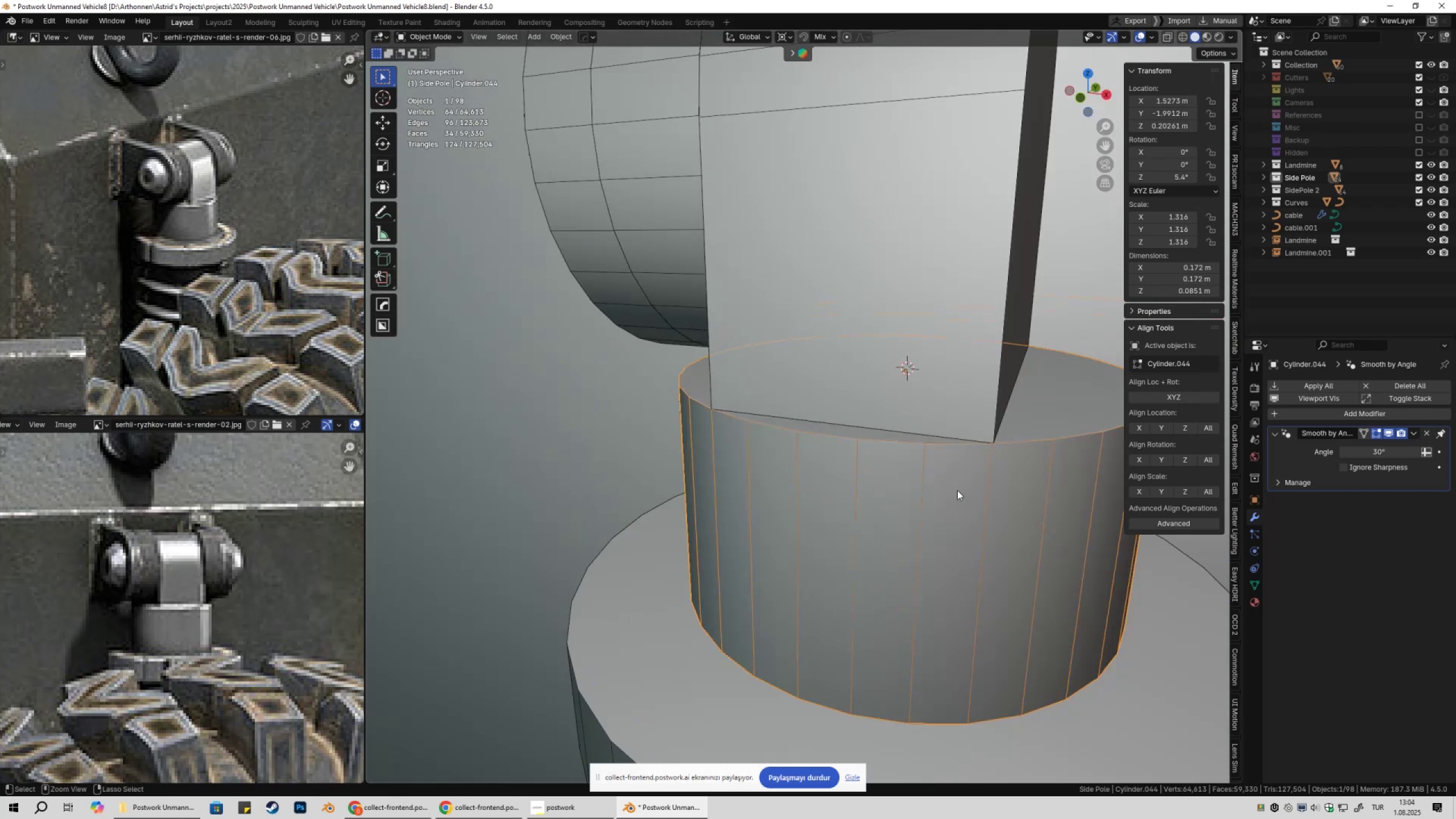 
key(Control+S)
 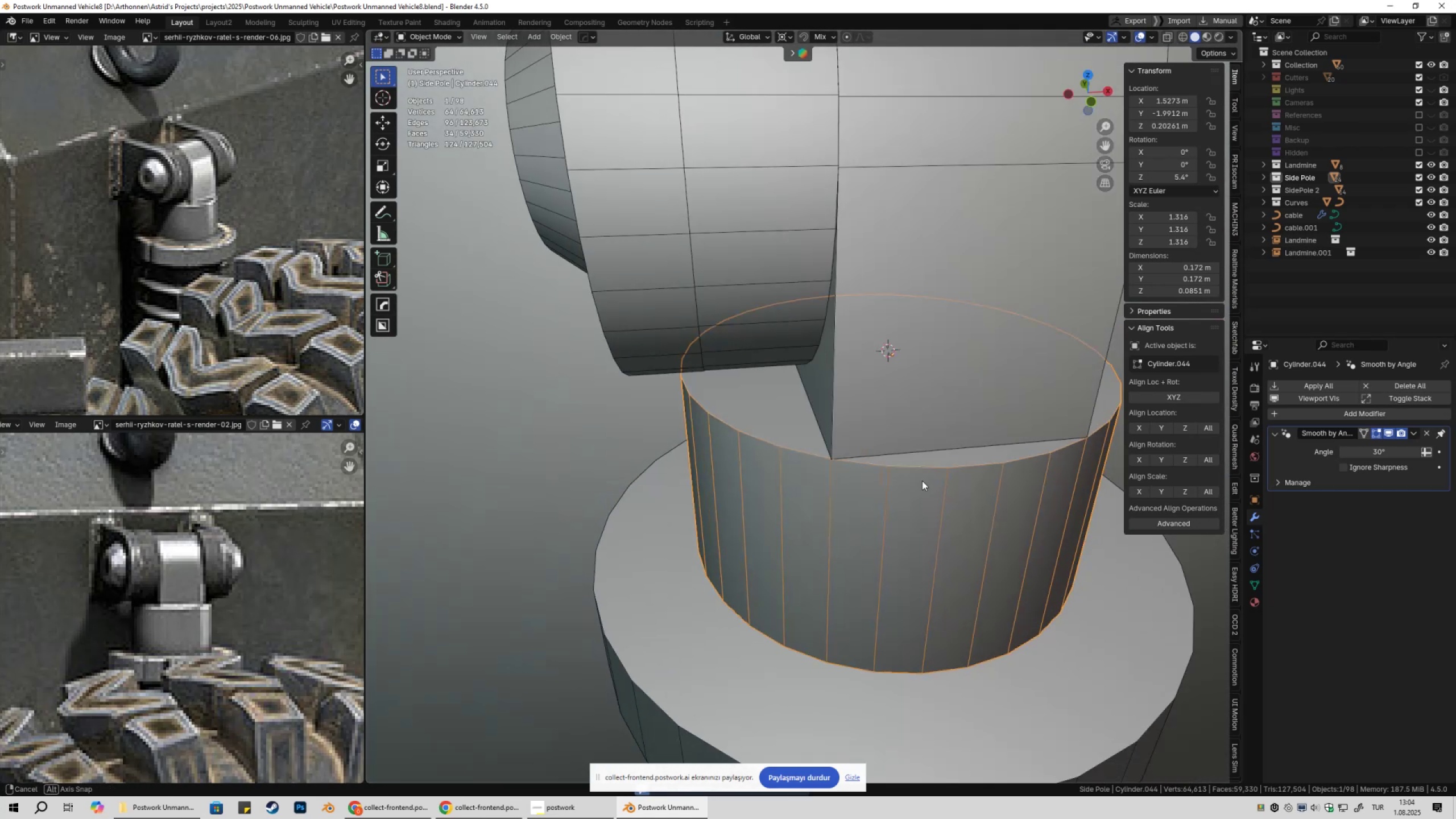 
scroll: coordinate [942, 464], scroll_direction: down, amount: 3.0
 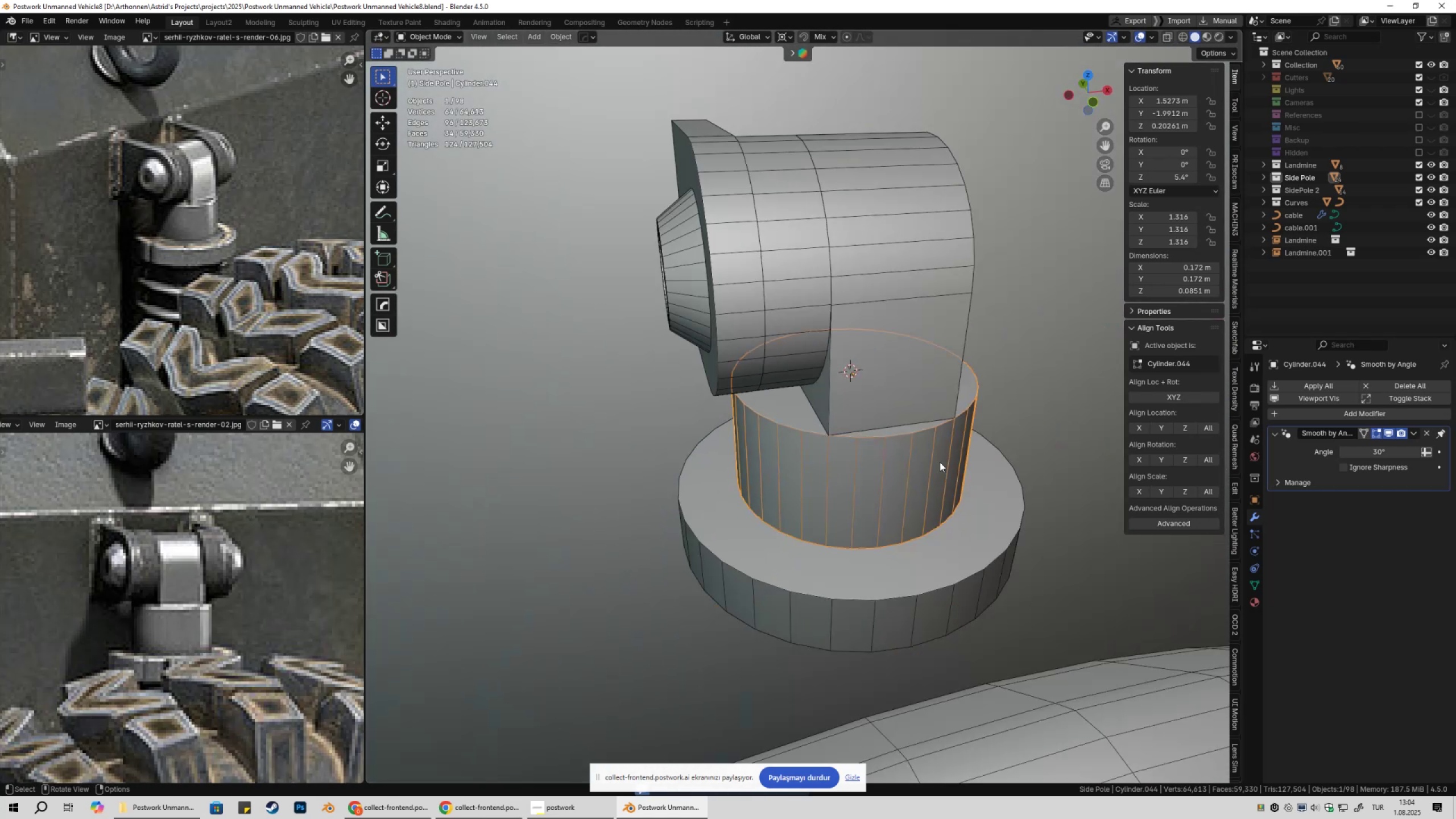 
key(Shift+ShiftLeft)
 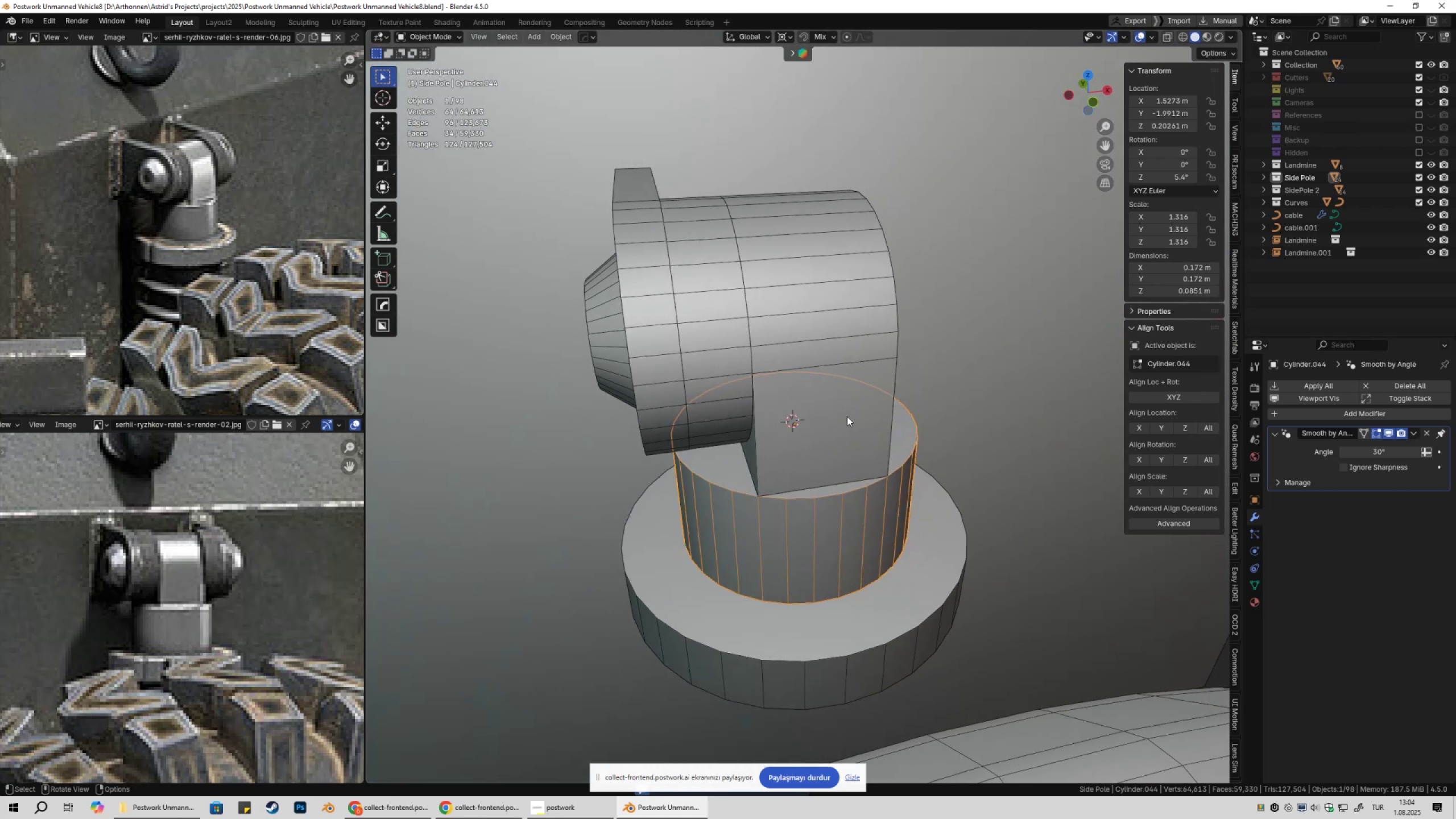 
left_click([847, 416])
 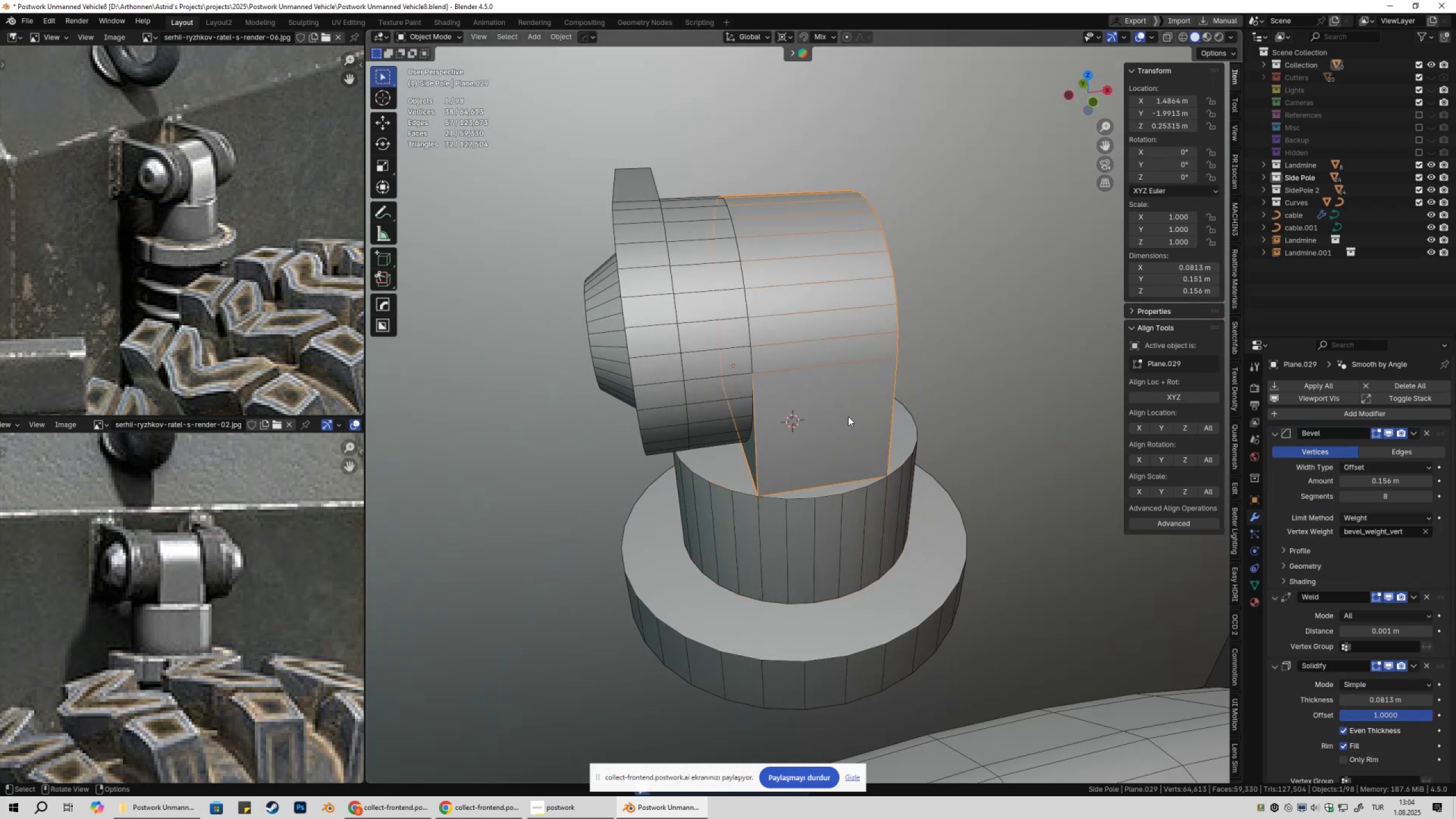 
scroll: coordinate [862, 425], scroll_direction: down, amount: 3.0
 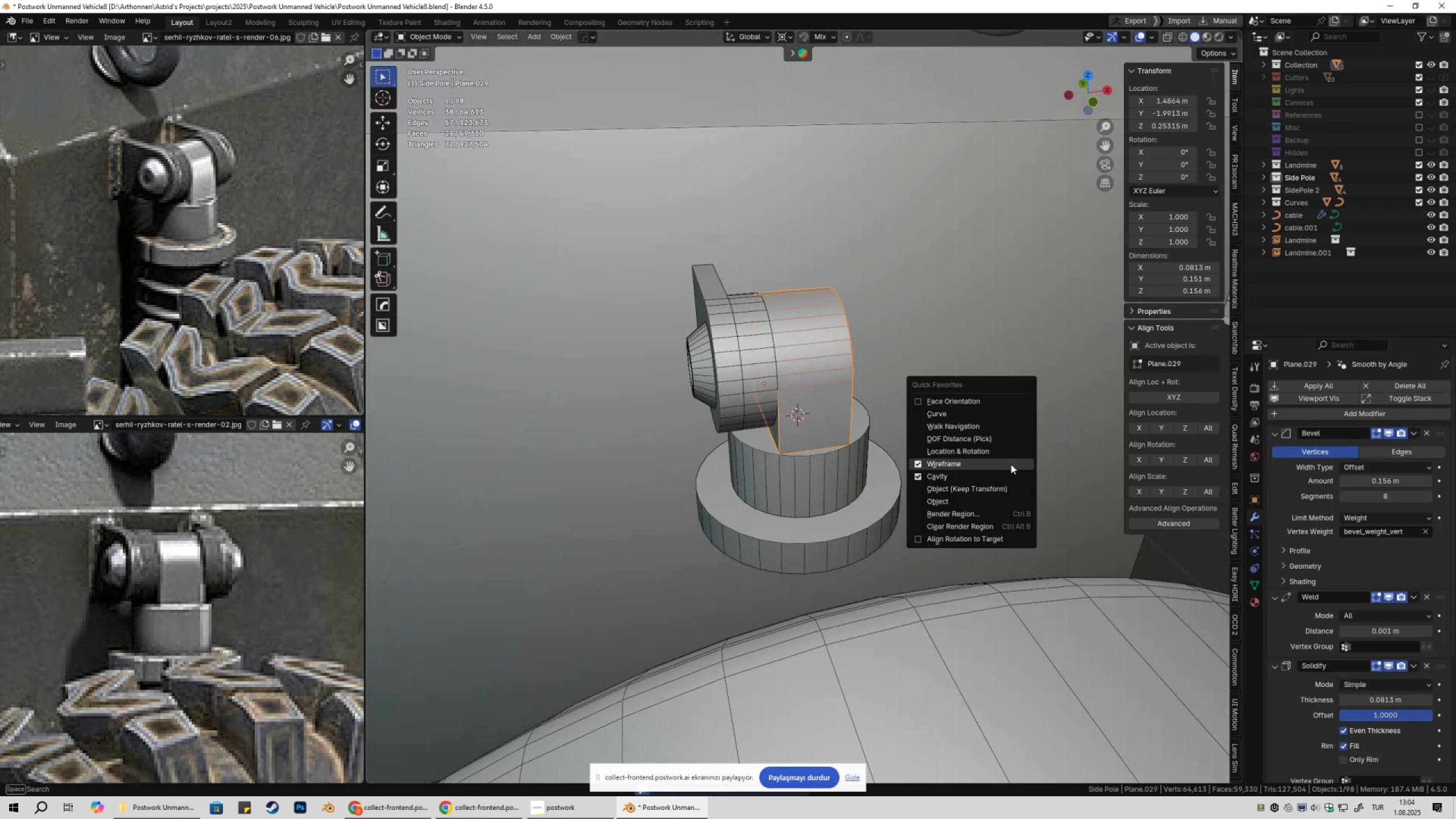 
left_click([1011, 464])
 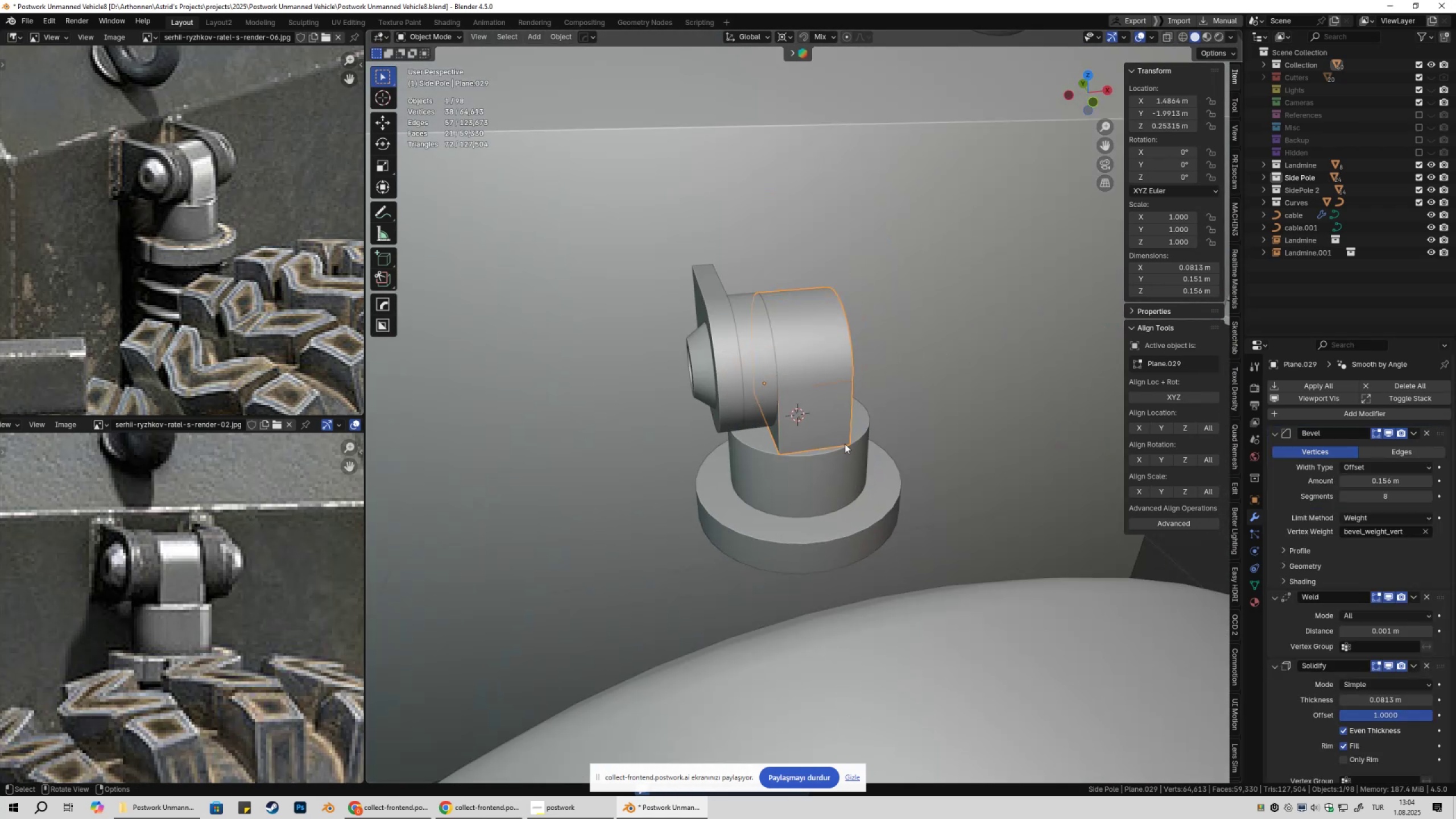 
scroll: coordinate [853, 467], scroll_direction: down, amount: 3.0
 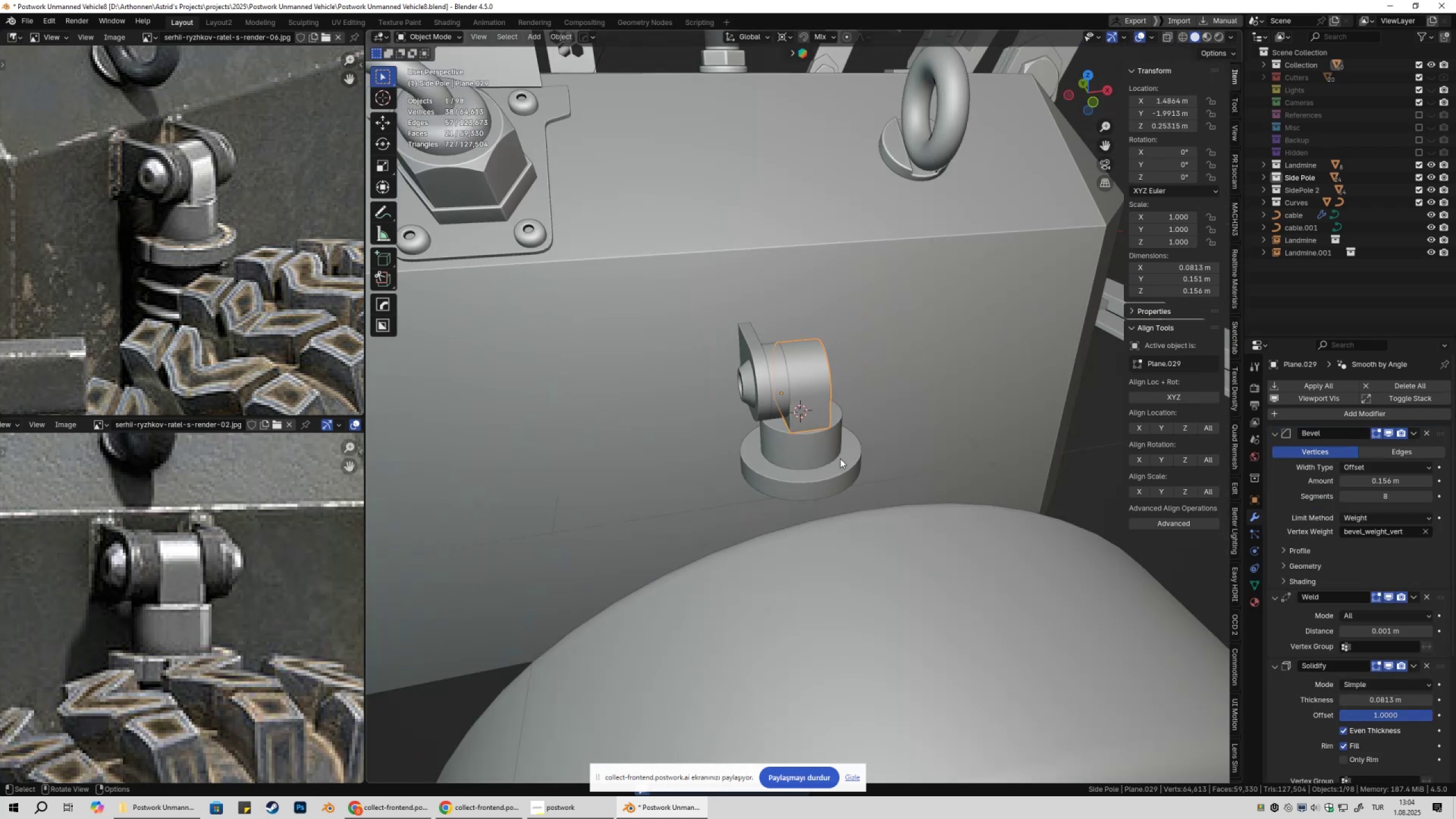 
type(Dx)
 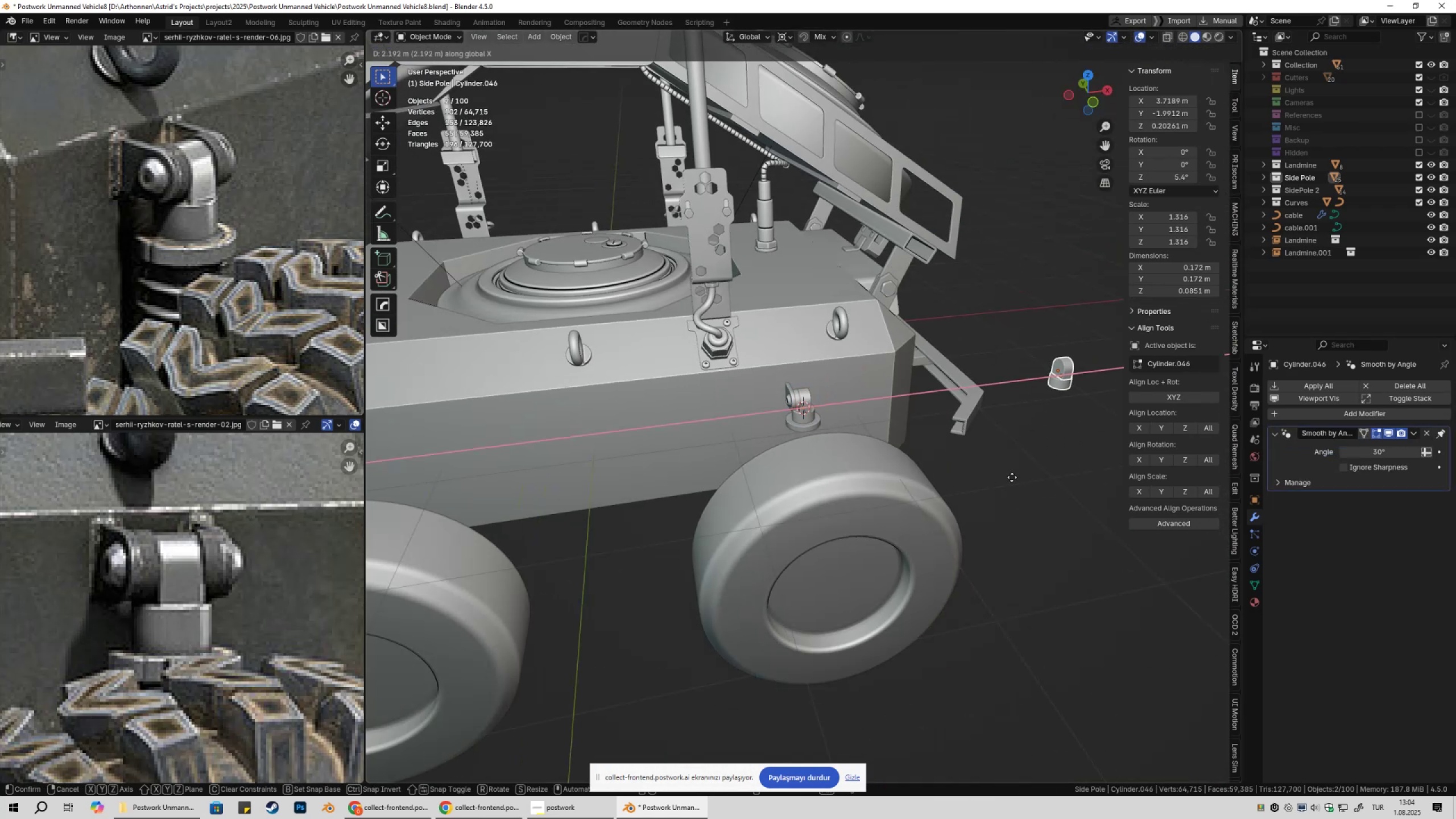 
scroll: coordinate [872, 496], scroll_direction: down, amount: 7.0
 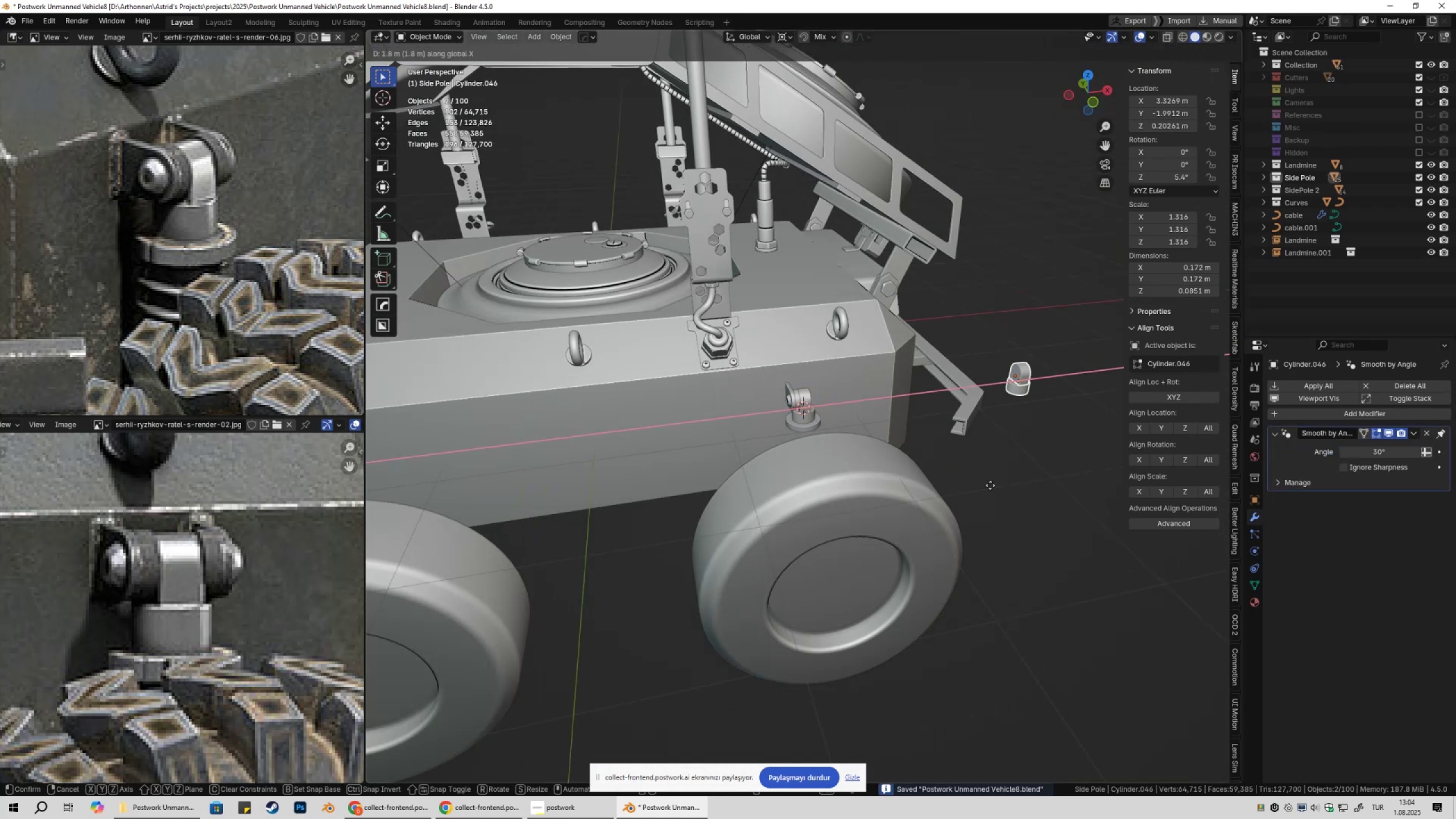 
left_click([1012, 477])
 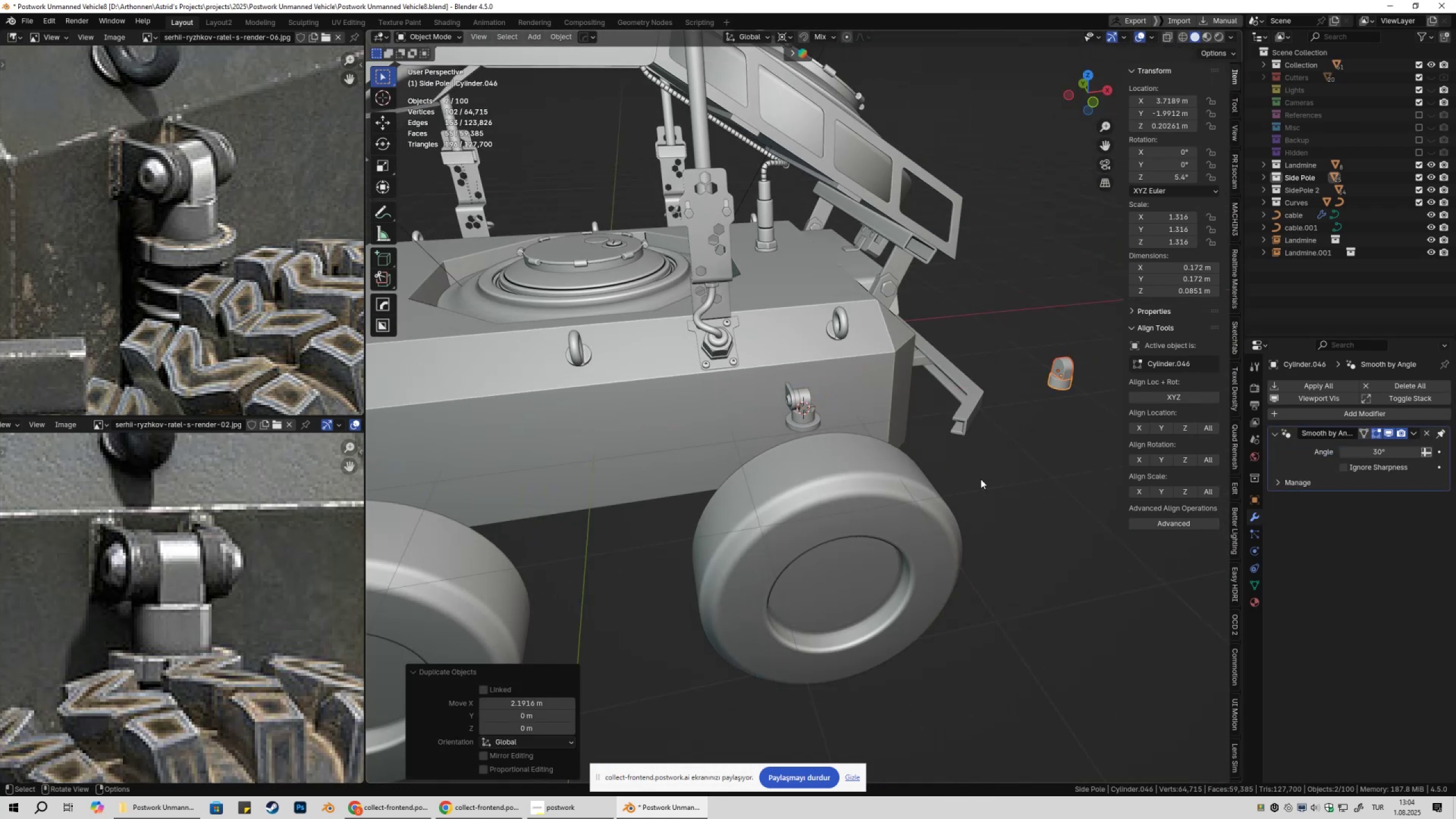 
key(Shift+ShiftLeft)
 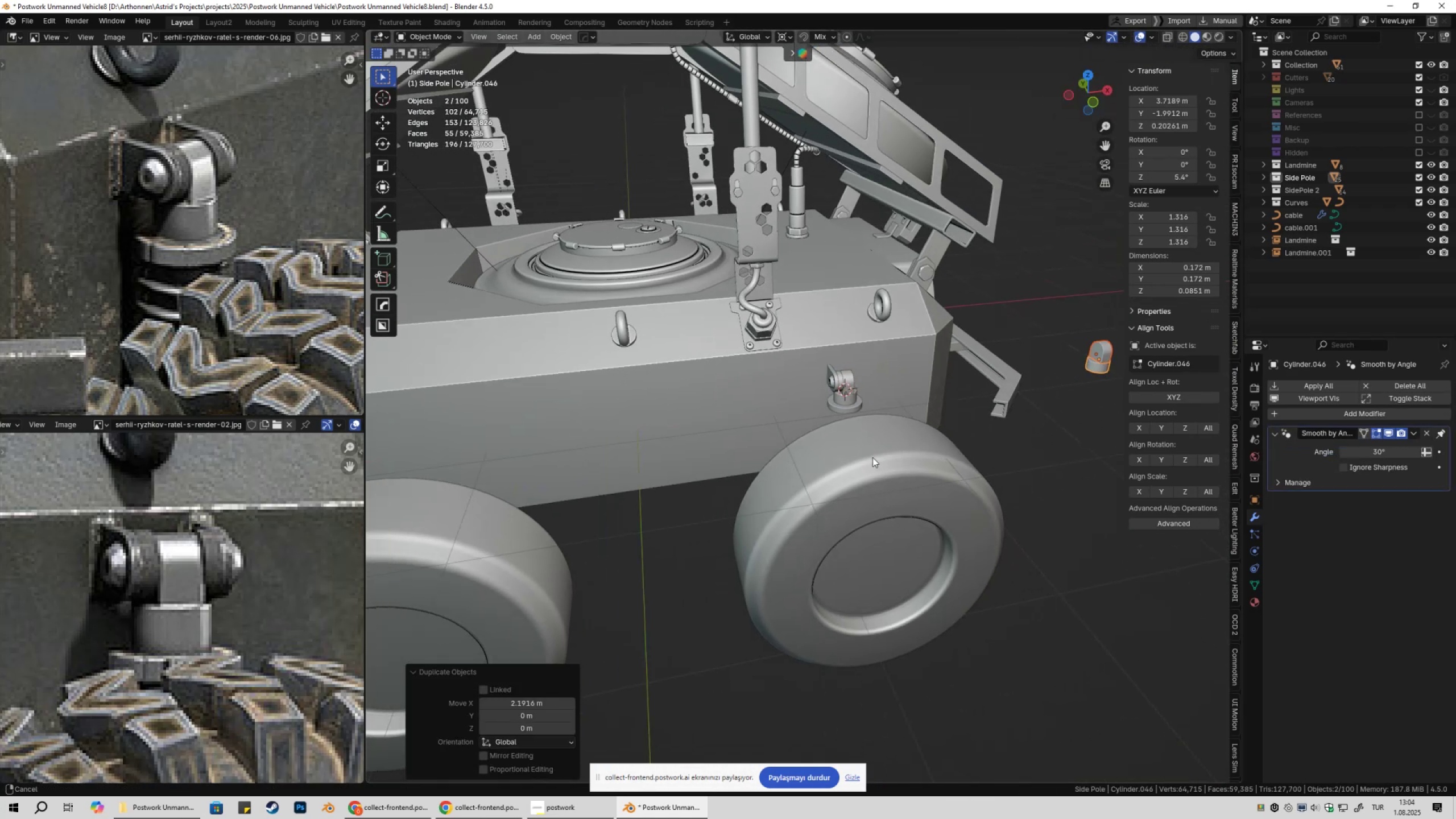 
scroll: coordinate [888, 461], scroll_direction: up, amount: 6.0
 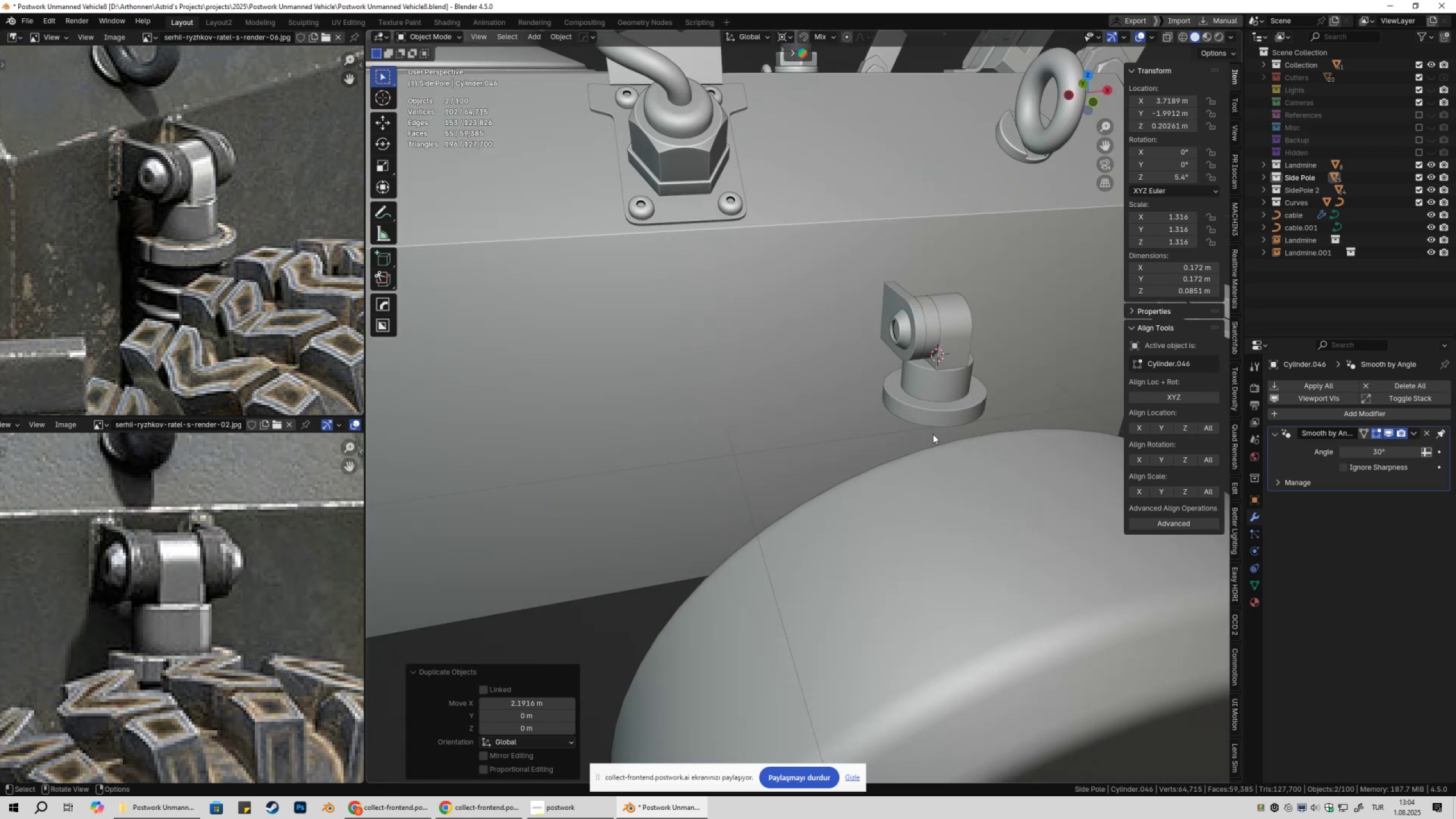 
hold_key(key=ShiftLeft, duration=0.3)
 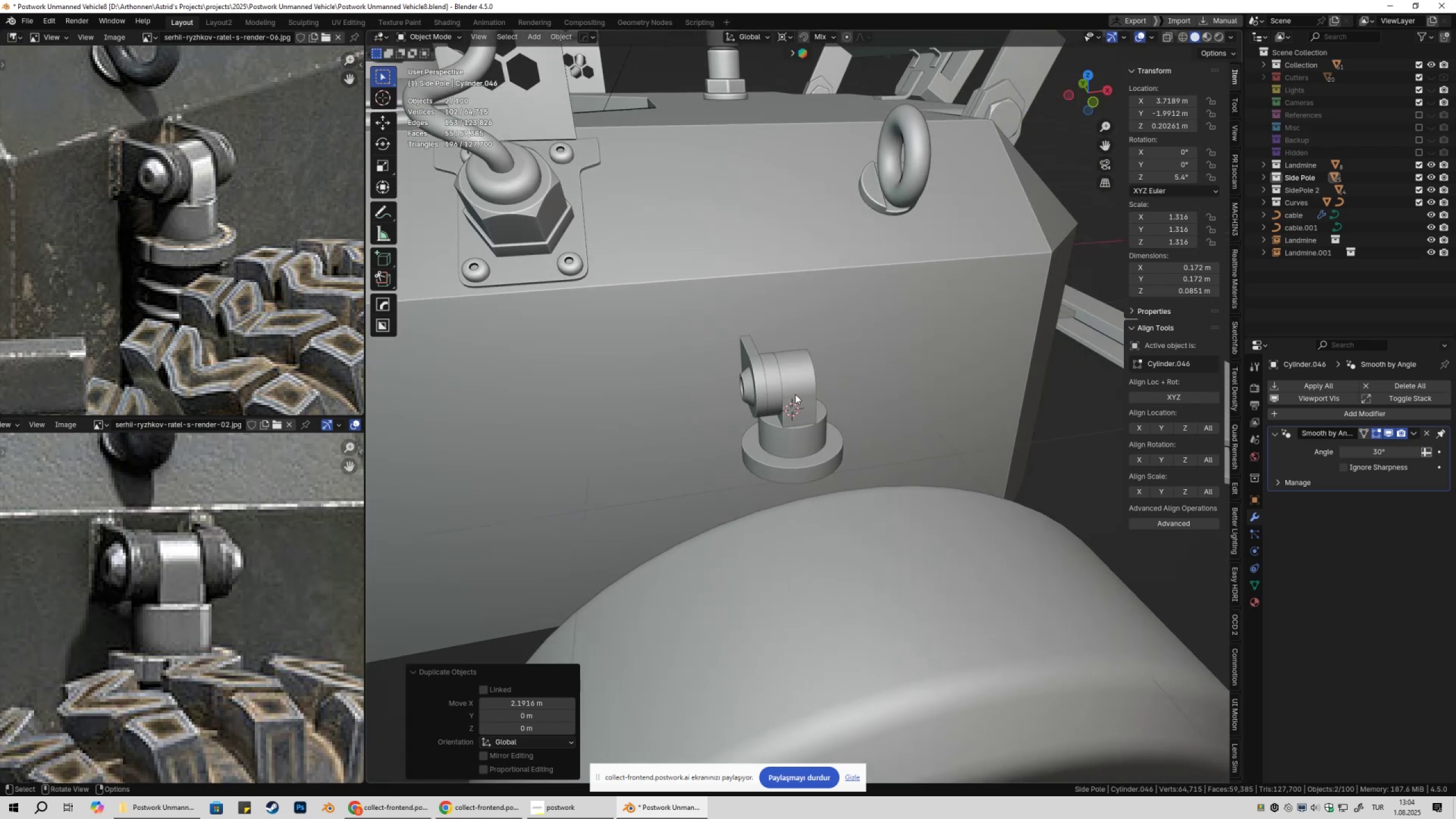 
left_click([795, 394])
 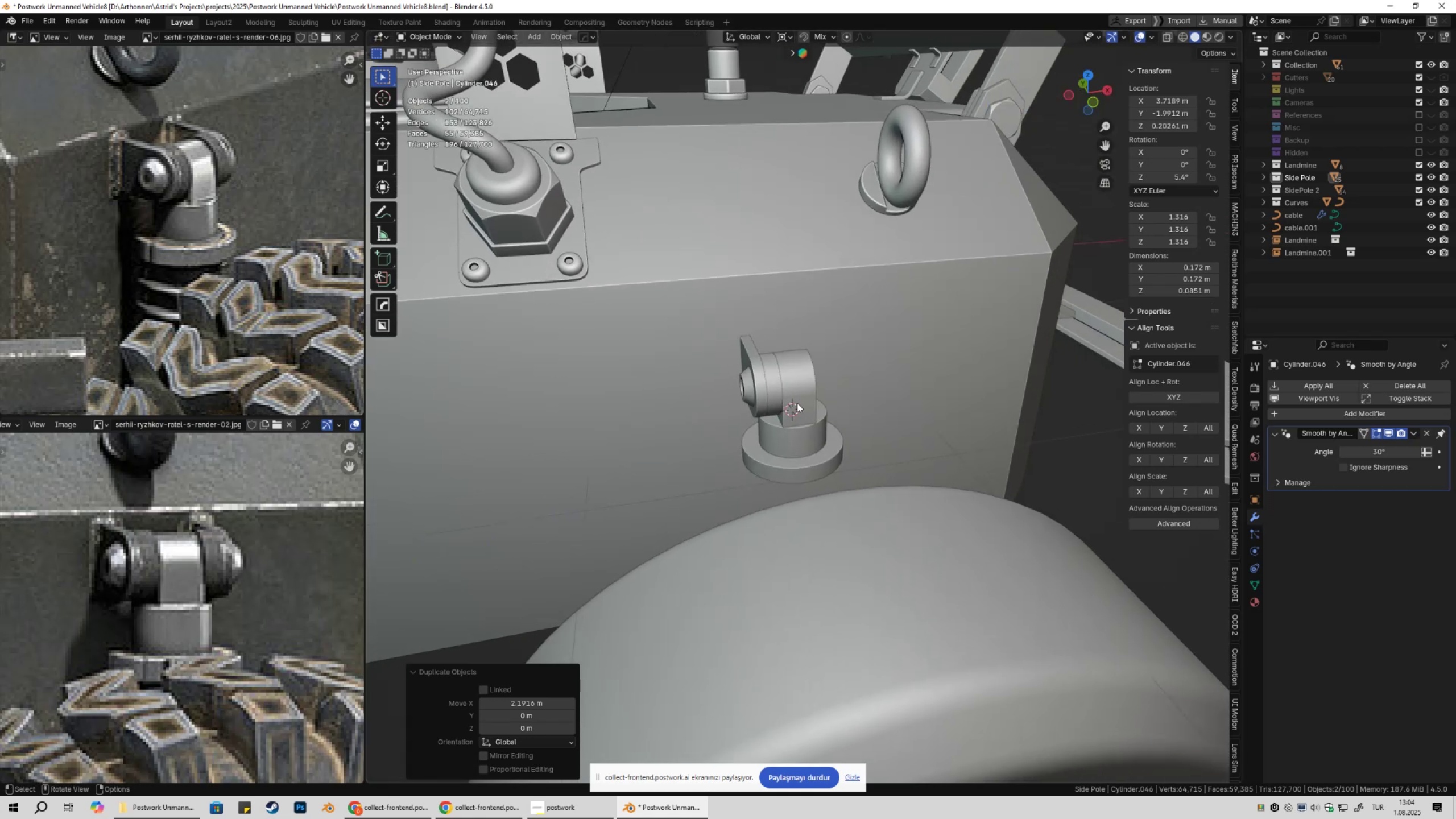 
hold_key(key=ShiftLeft, duration=0.39)
double_click([809, 446])
 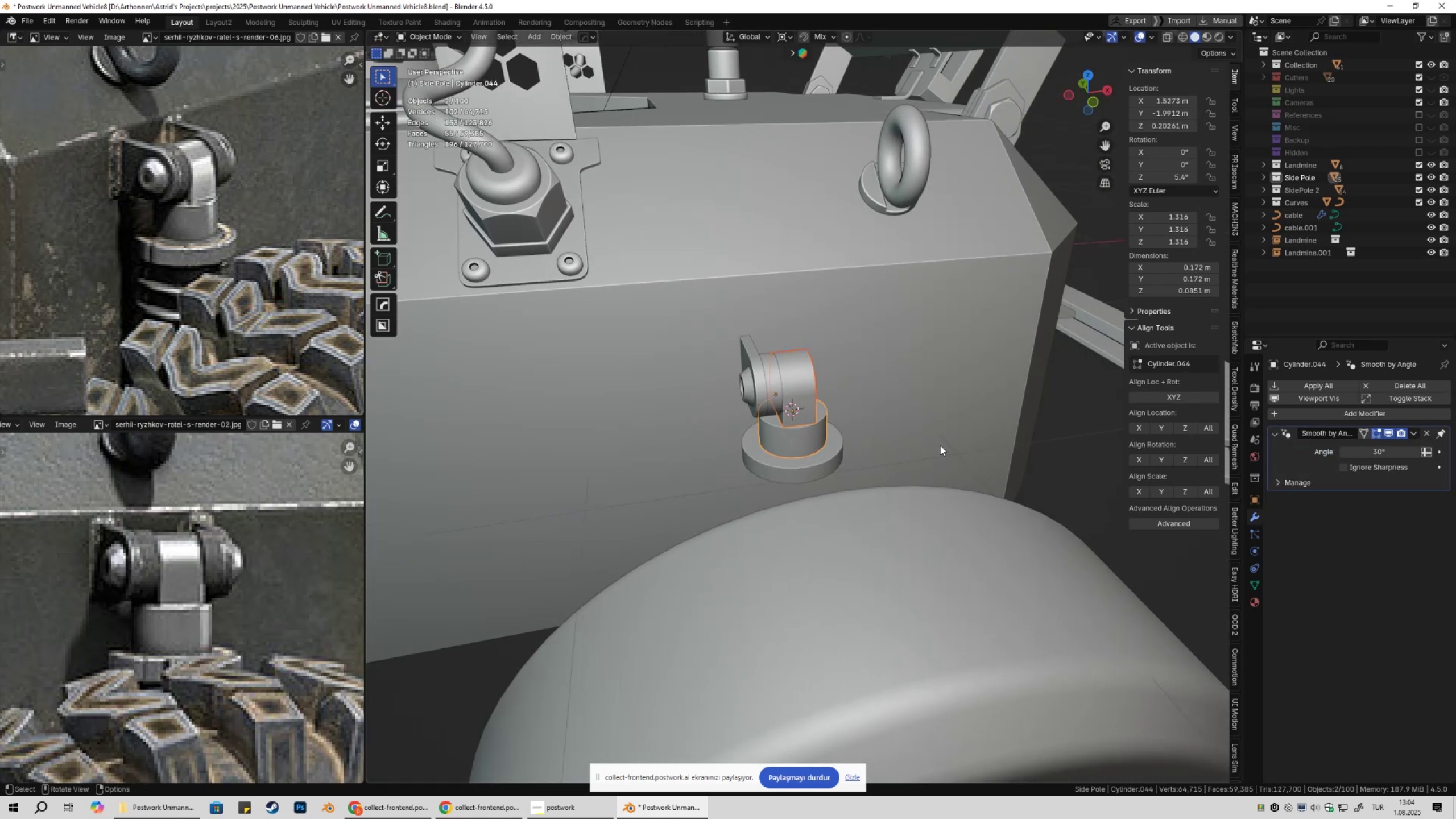 
key(Control+NumpadAdd)
 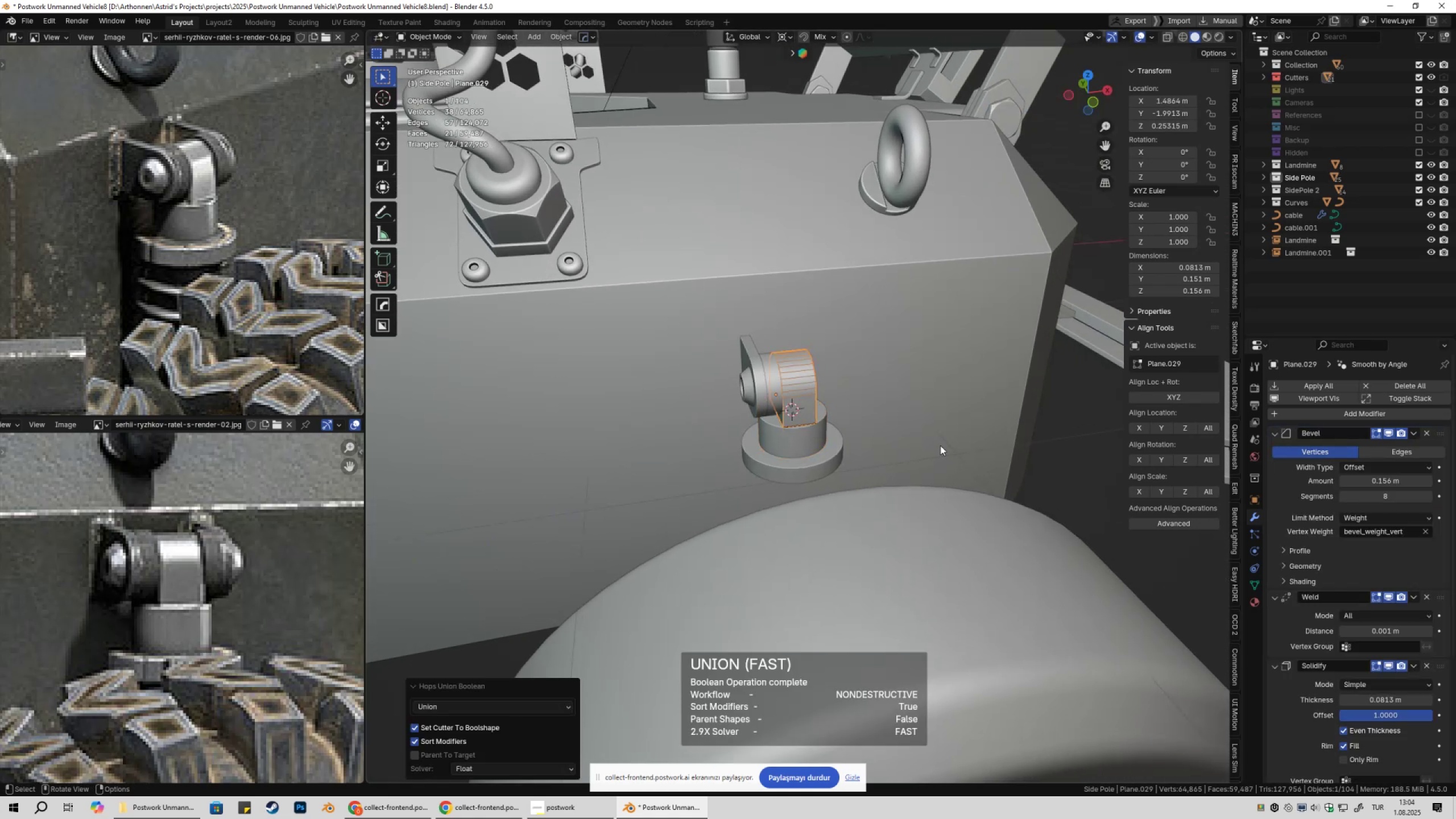 
scroll: coordinate [940, 445], scroll_direction: up, amount: 4.0
 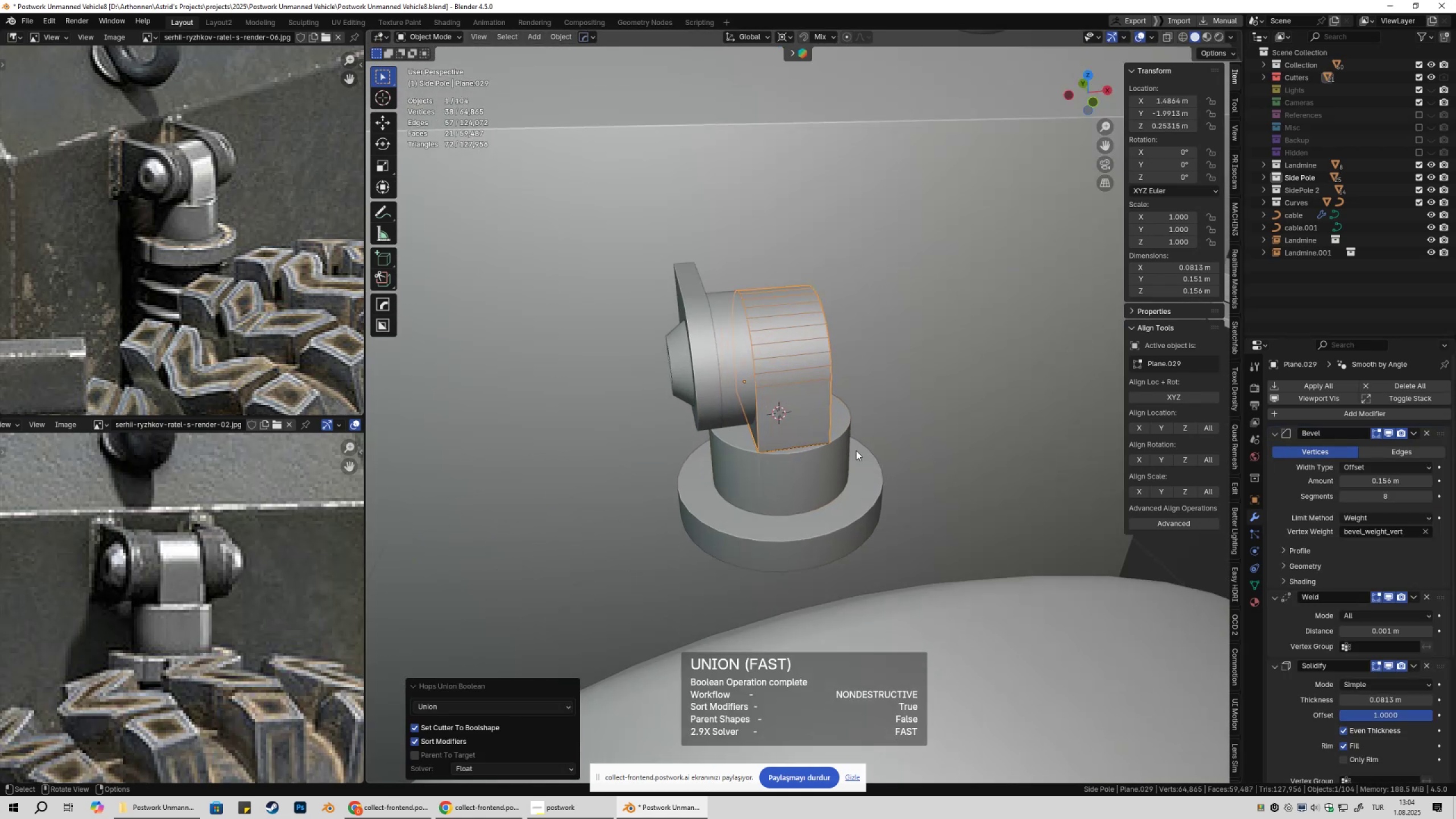 
left_click([784, 469])
 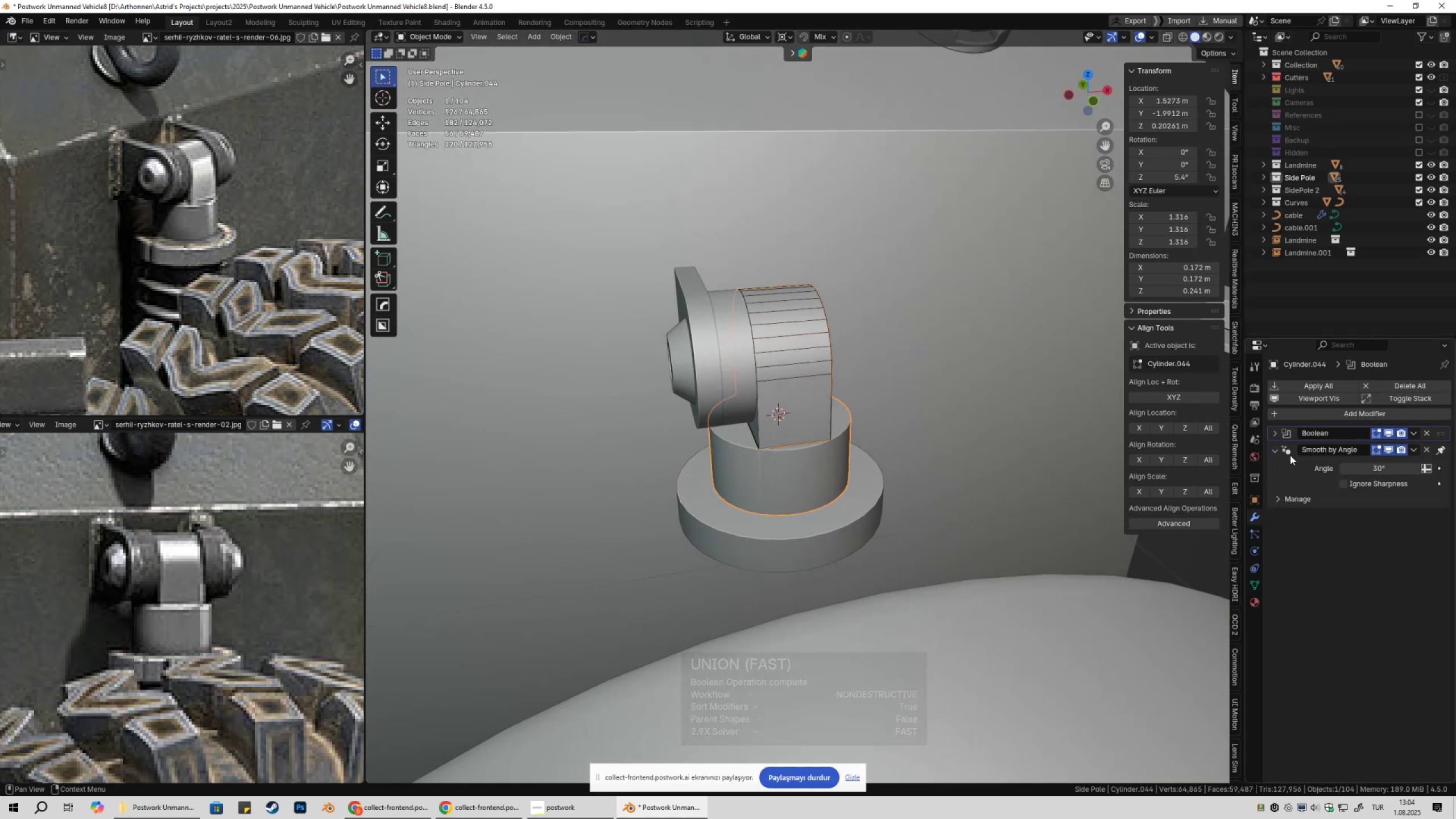 
left_click([1277, 435])
 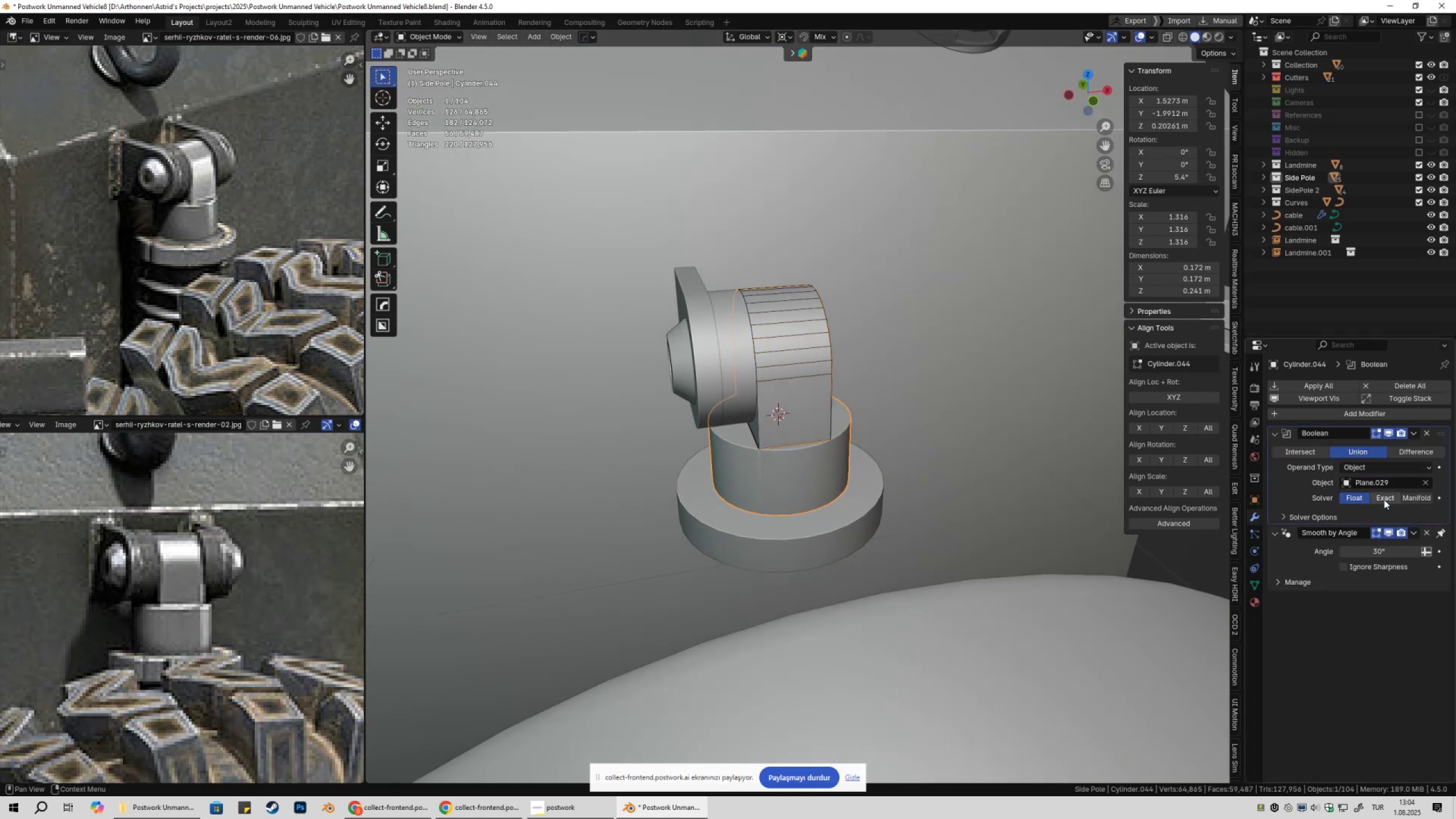 
left_click([1384, 497])
 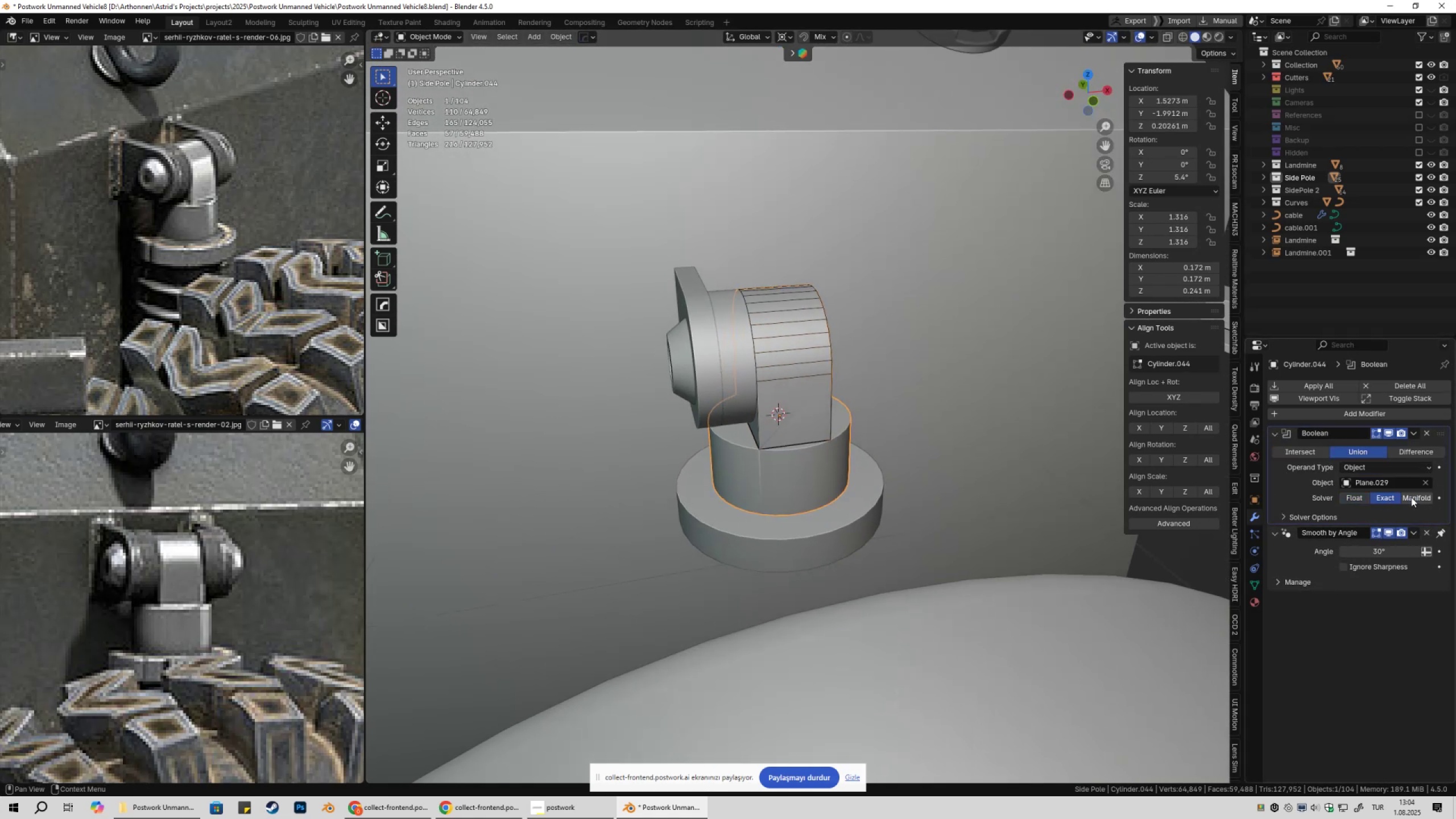 
left_click([1416, 498])
 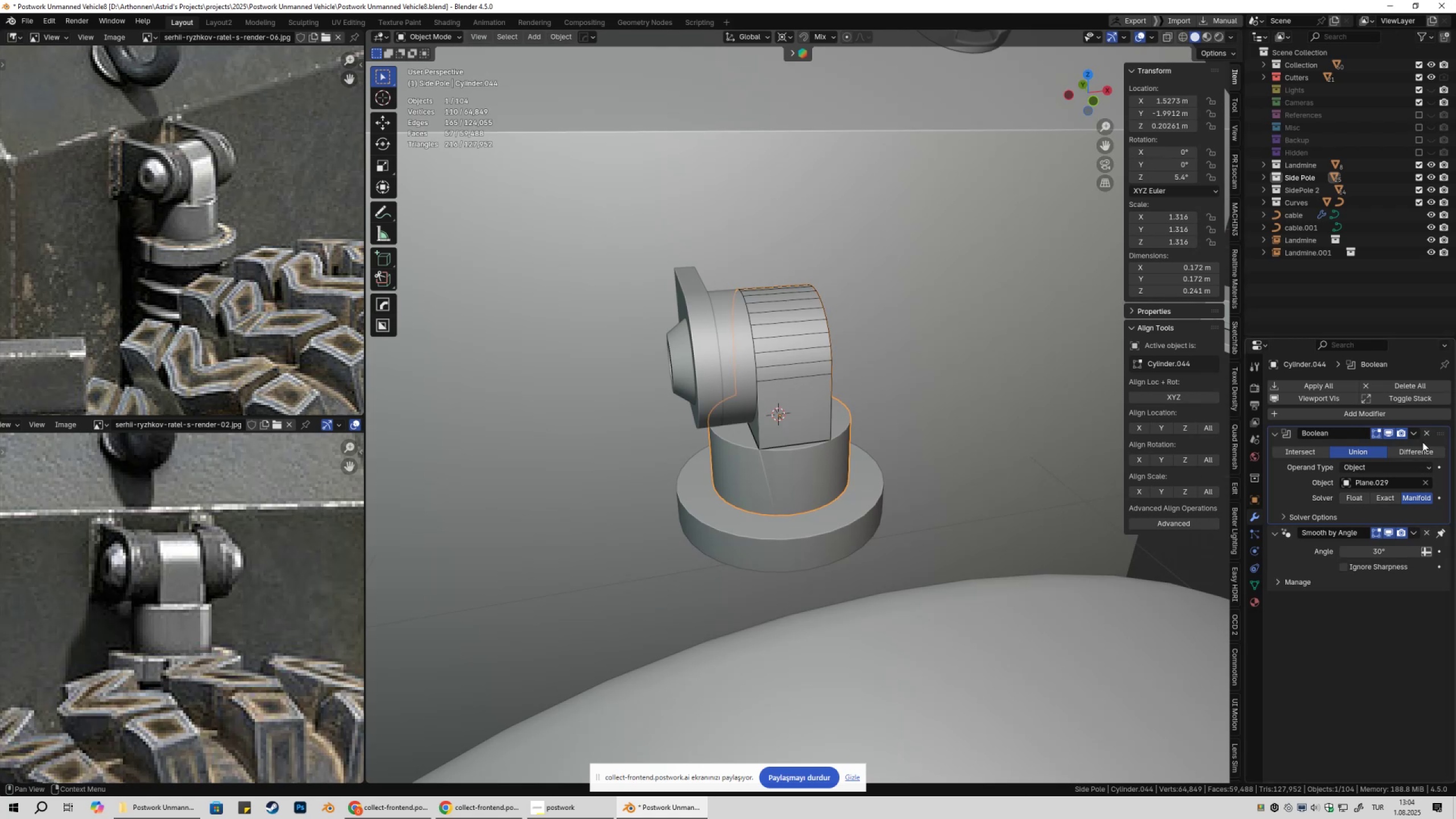 
double_click([1403, 446])
 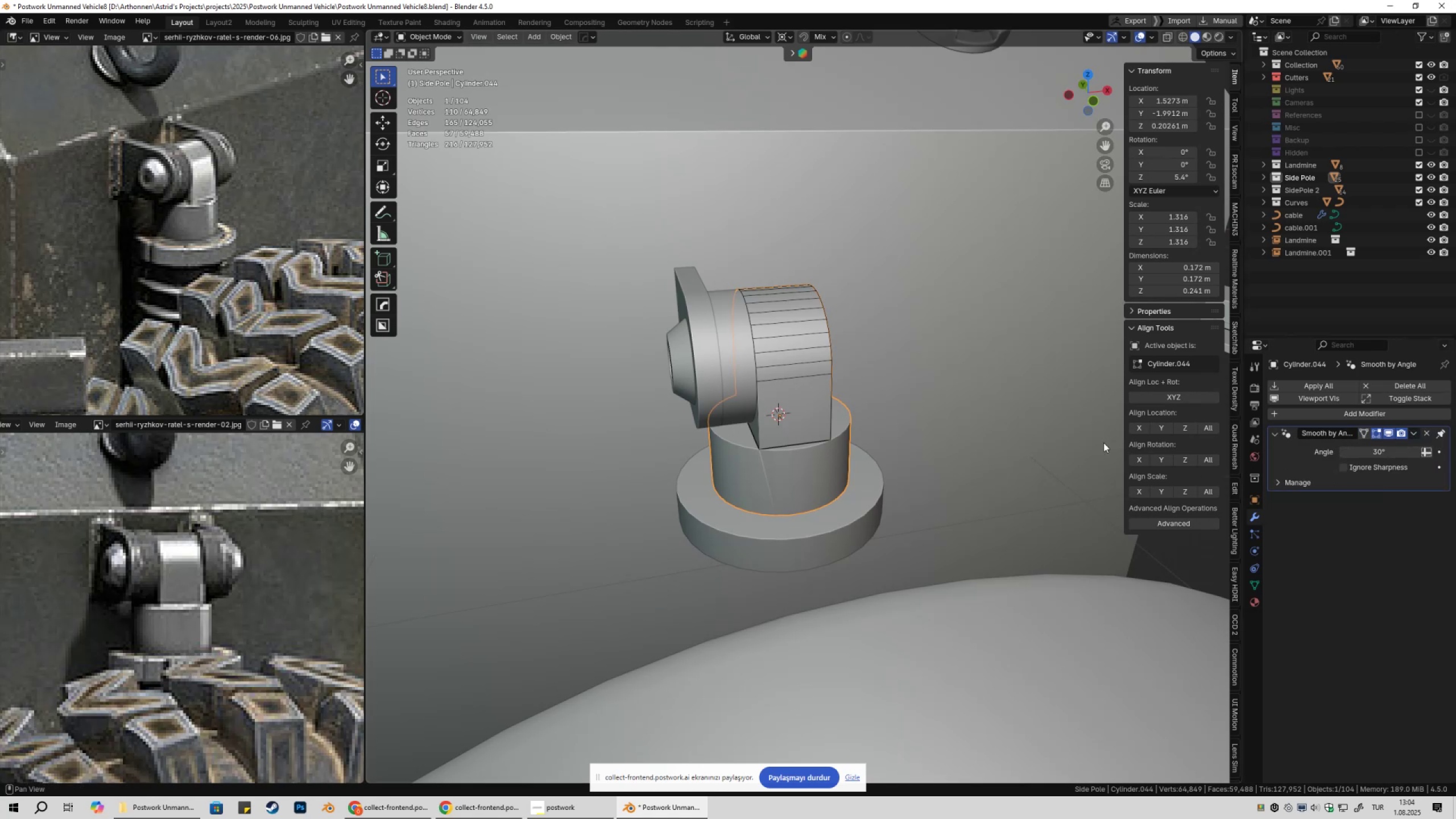 
scroll: coordinate [941, 453], scroll_direction: down, amount: 3.0
 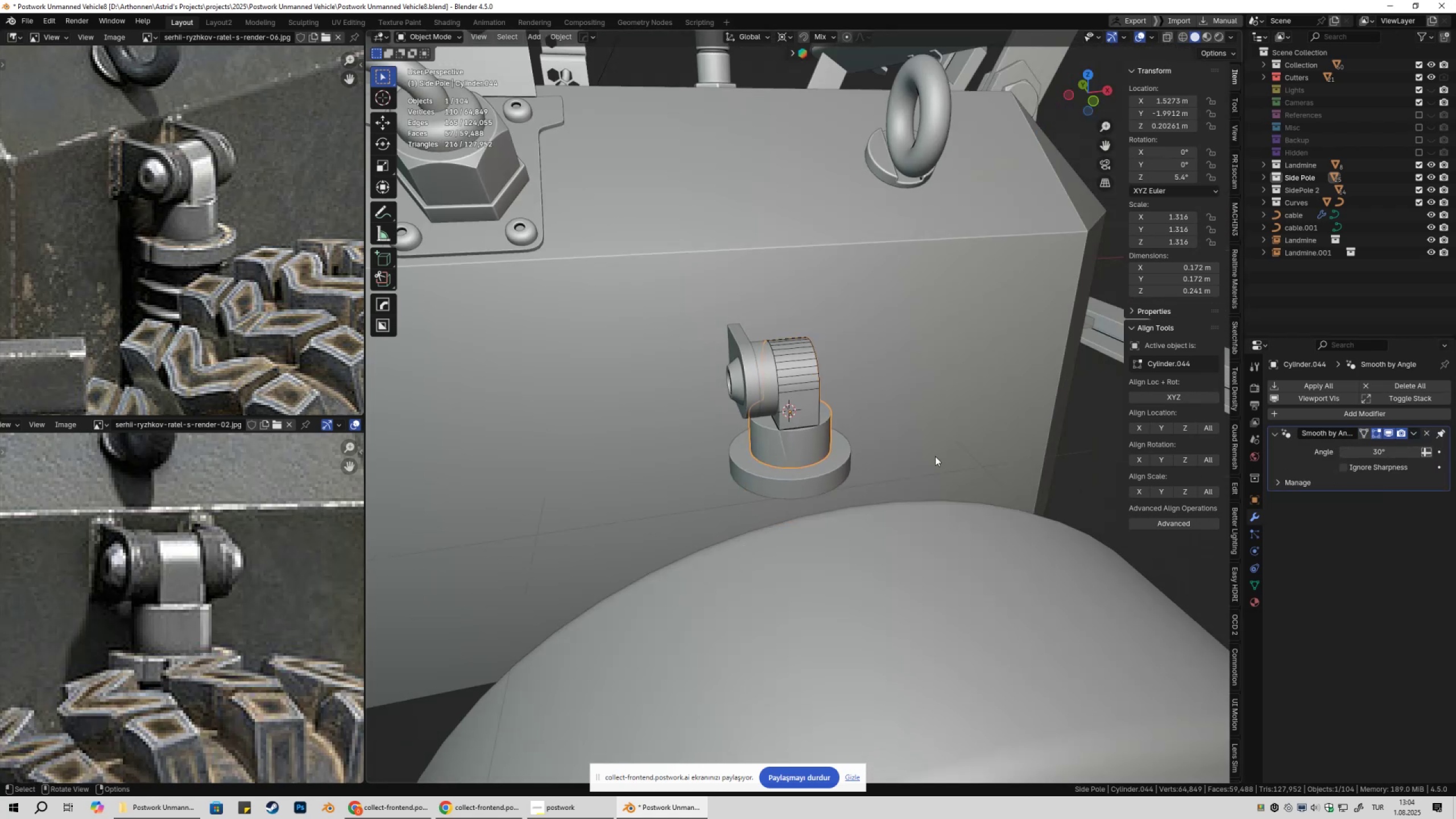 
hold_key(key=ShiftLeft, duration=0.31)
 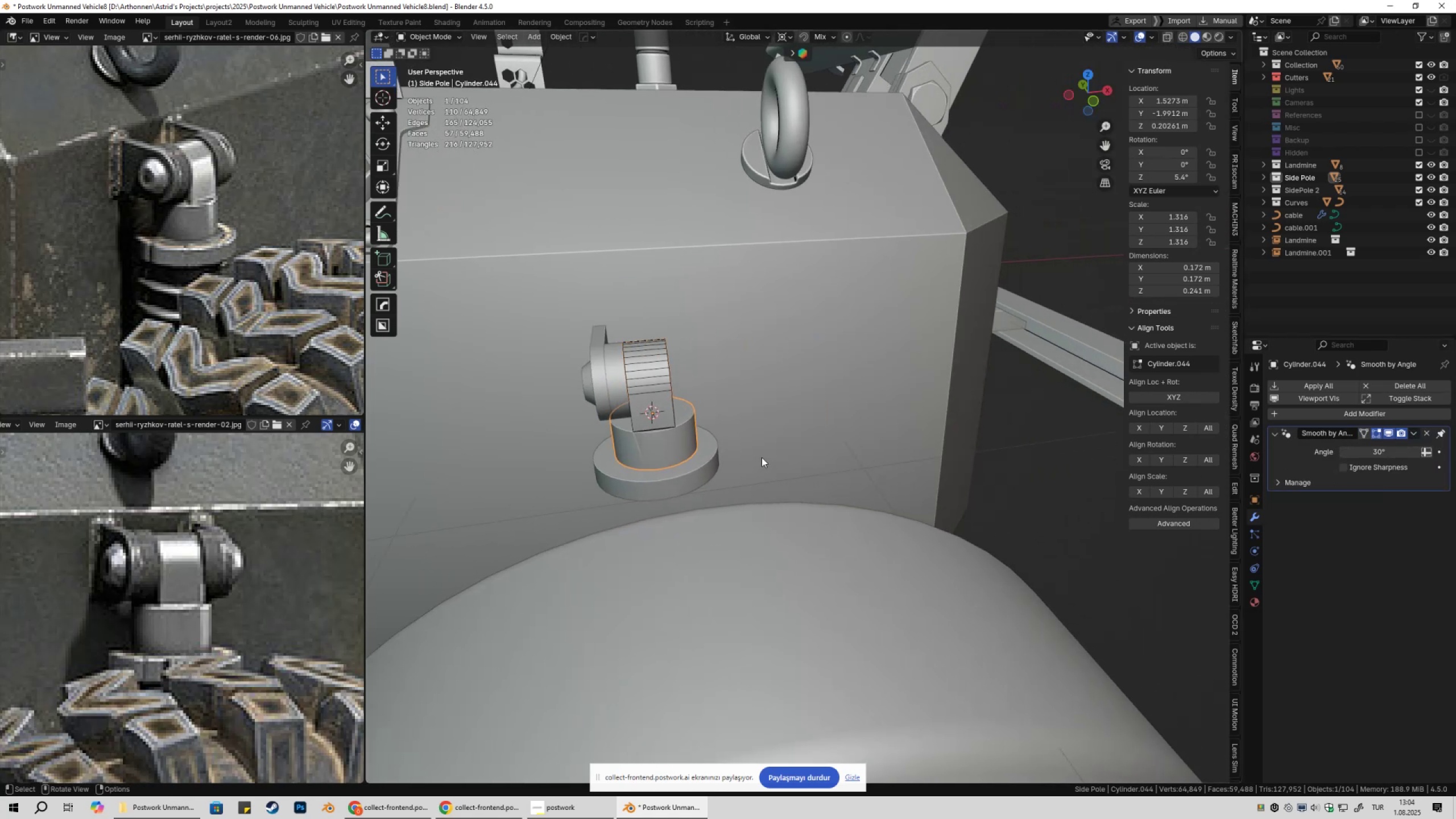 
scroll: coordinate [761, 461], scroll_direction: down, amount: 3.0
 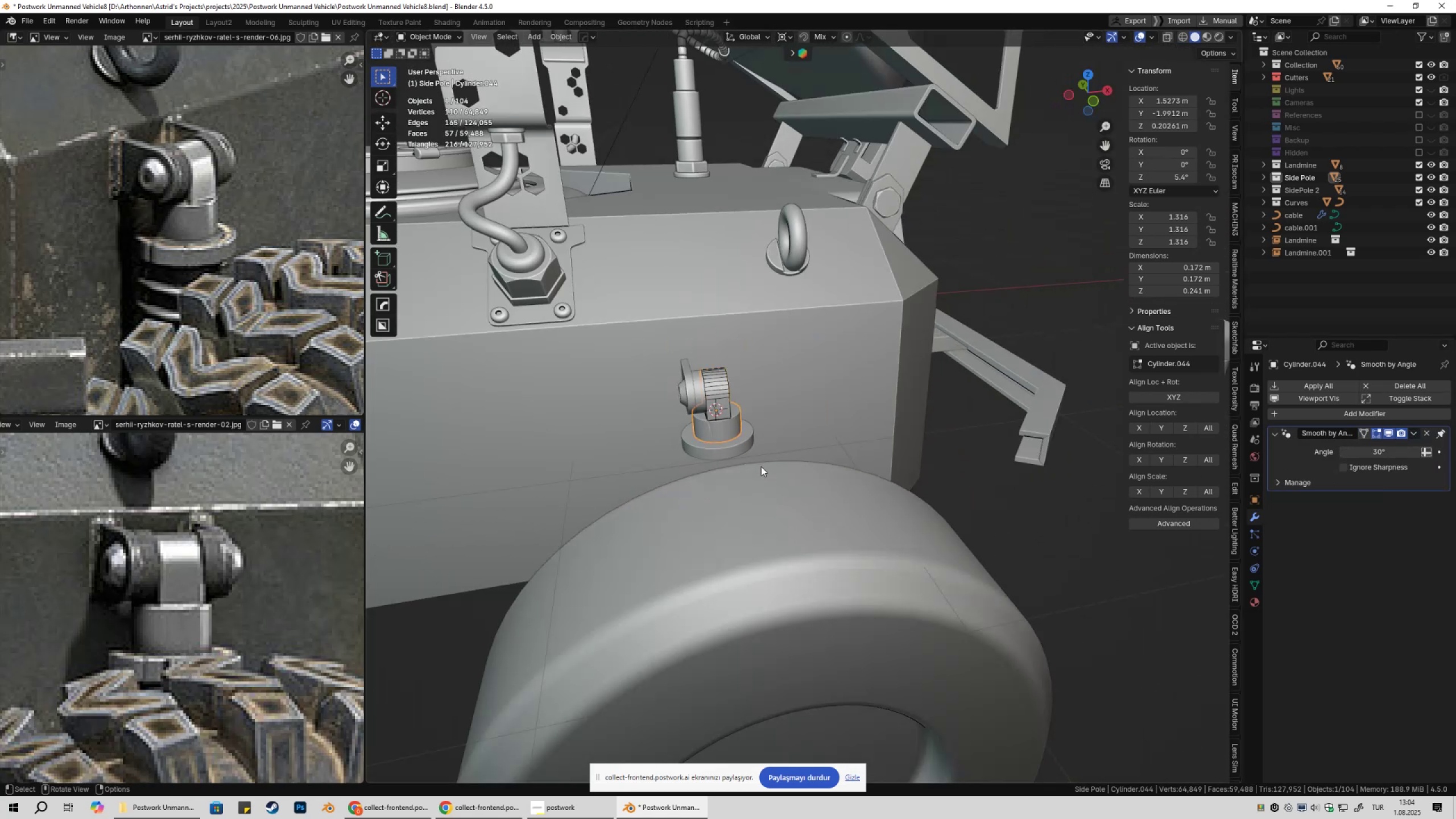 
type(gxgx.)
 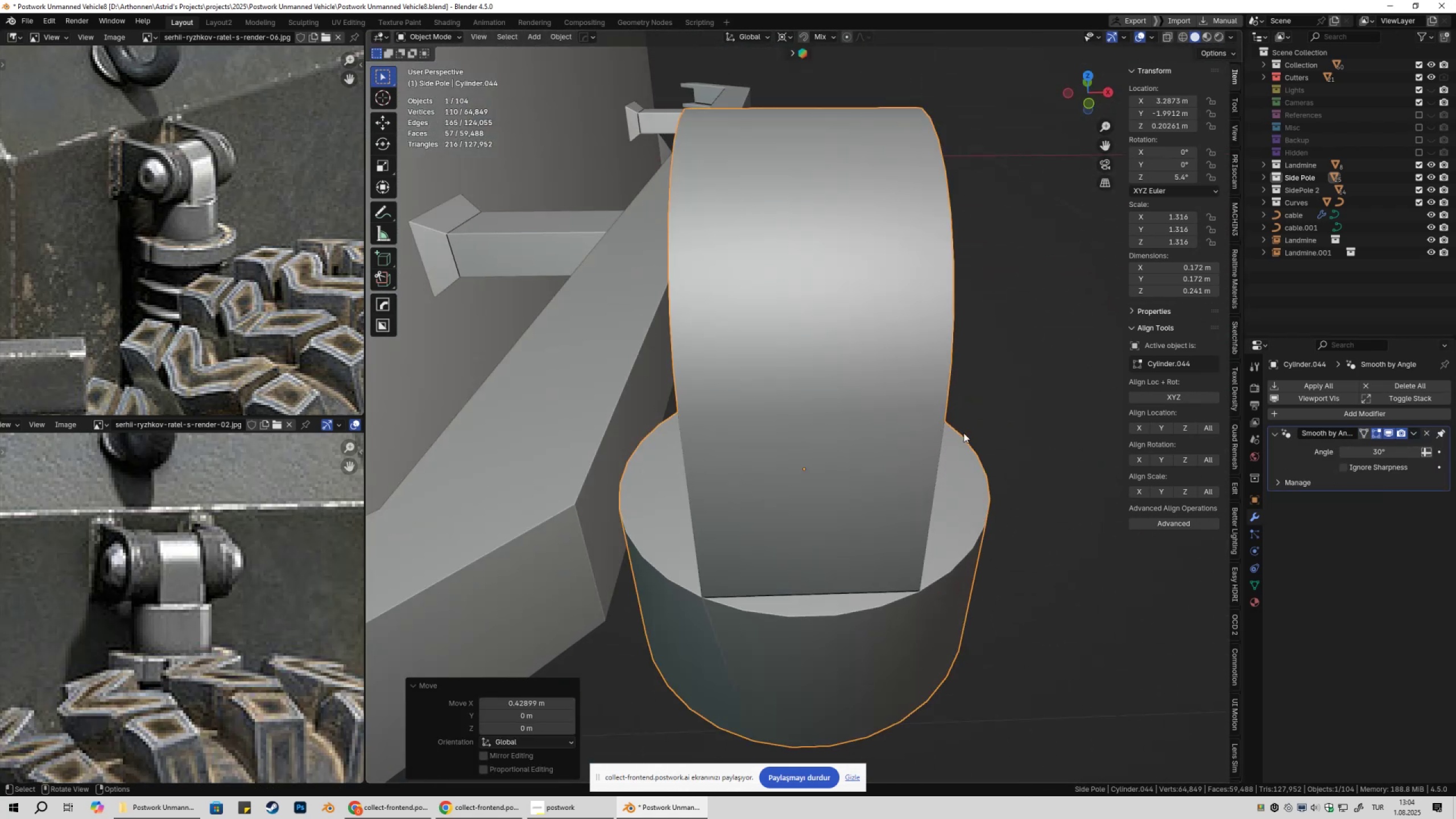 
scroll: coordinate [1010, 468], scroll_direction: down, amount: 2.0
 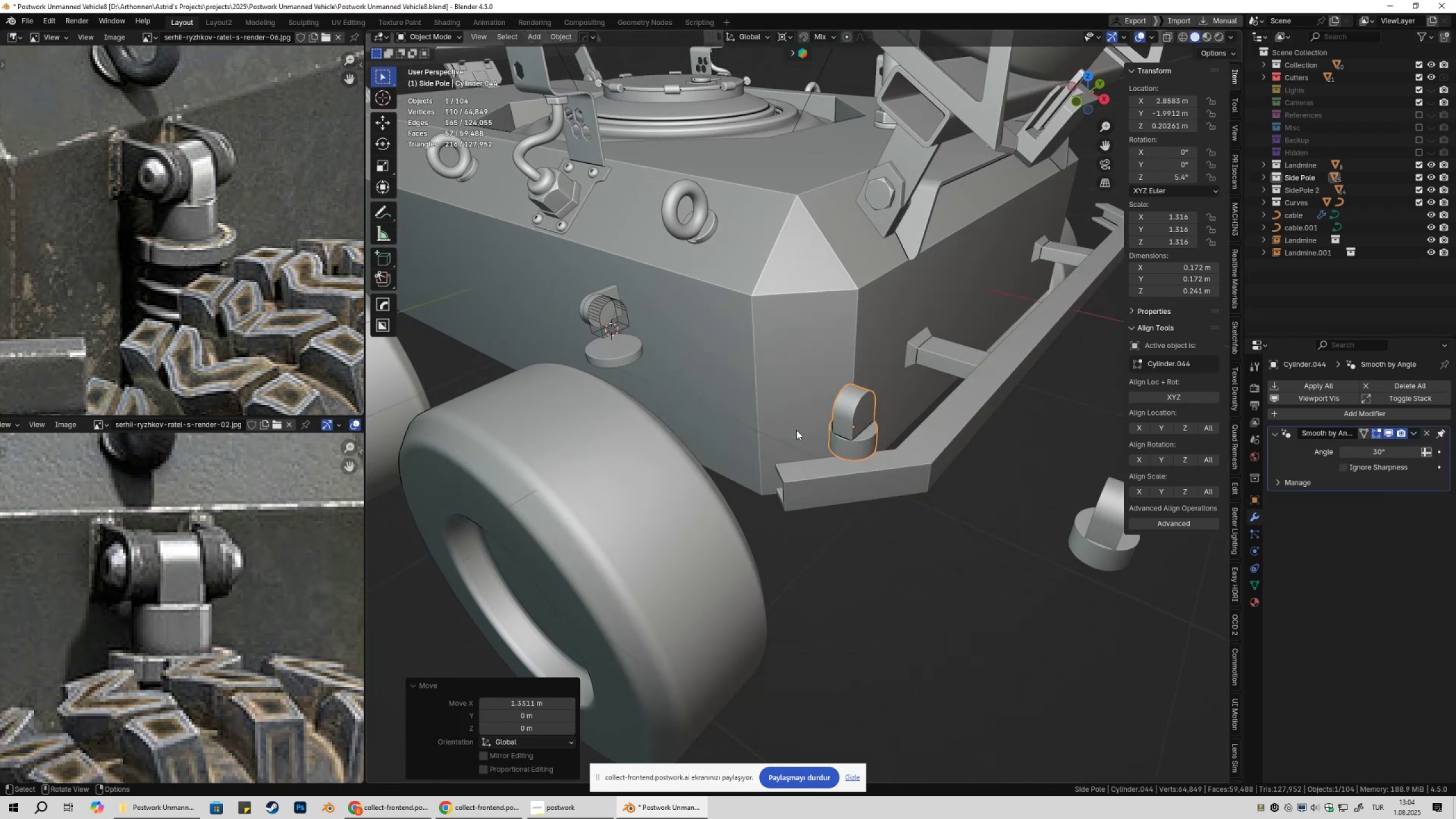 
left_click([417, 818])
 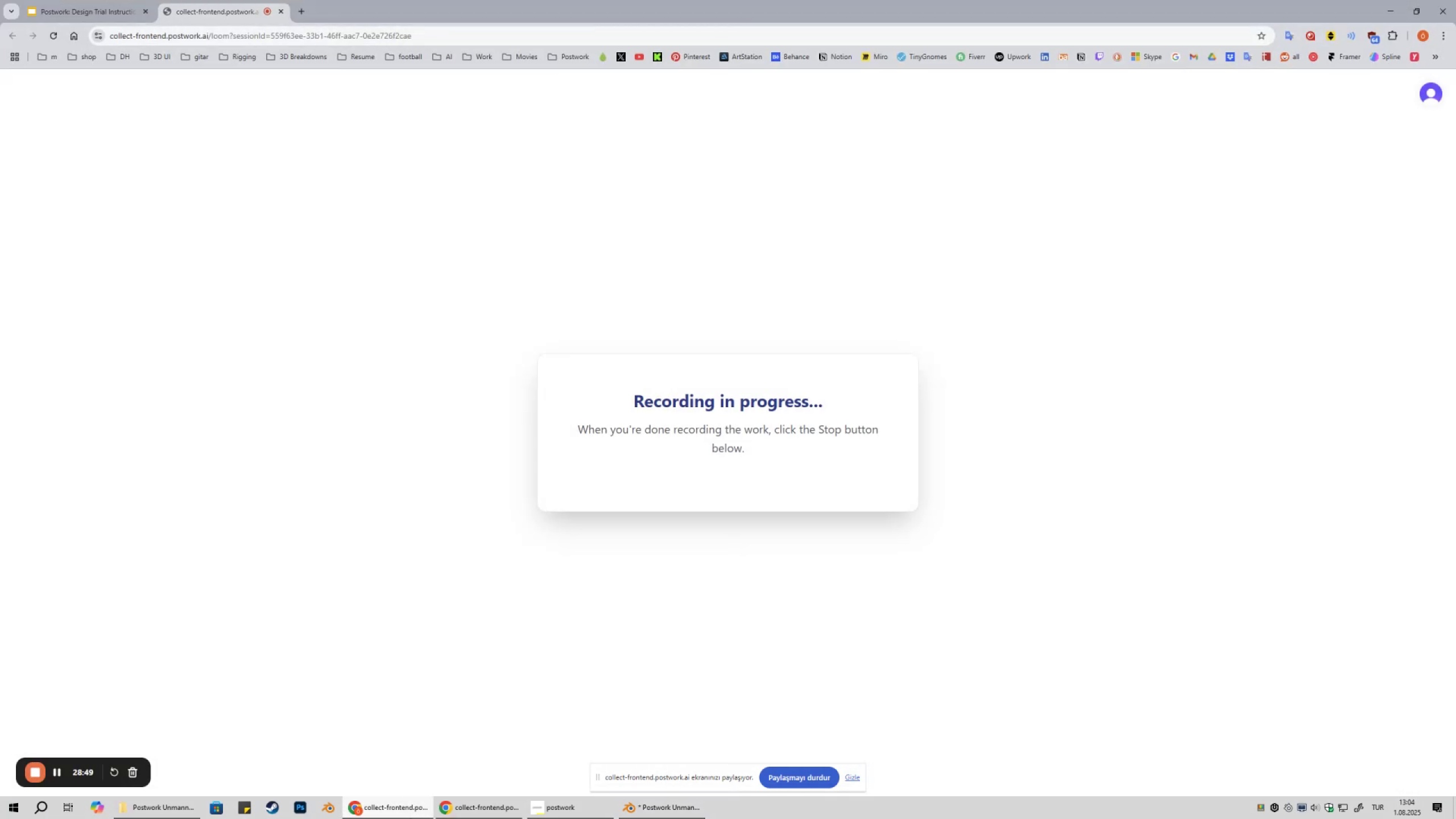 
left_click([409, 818])
 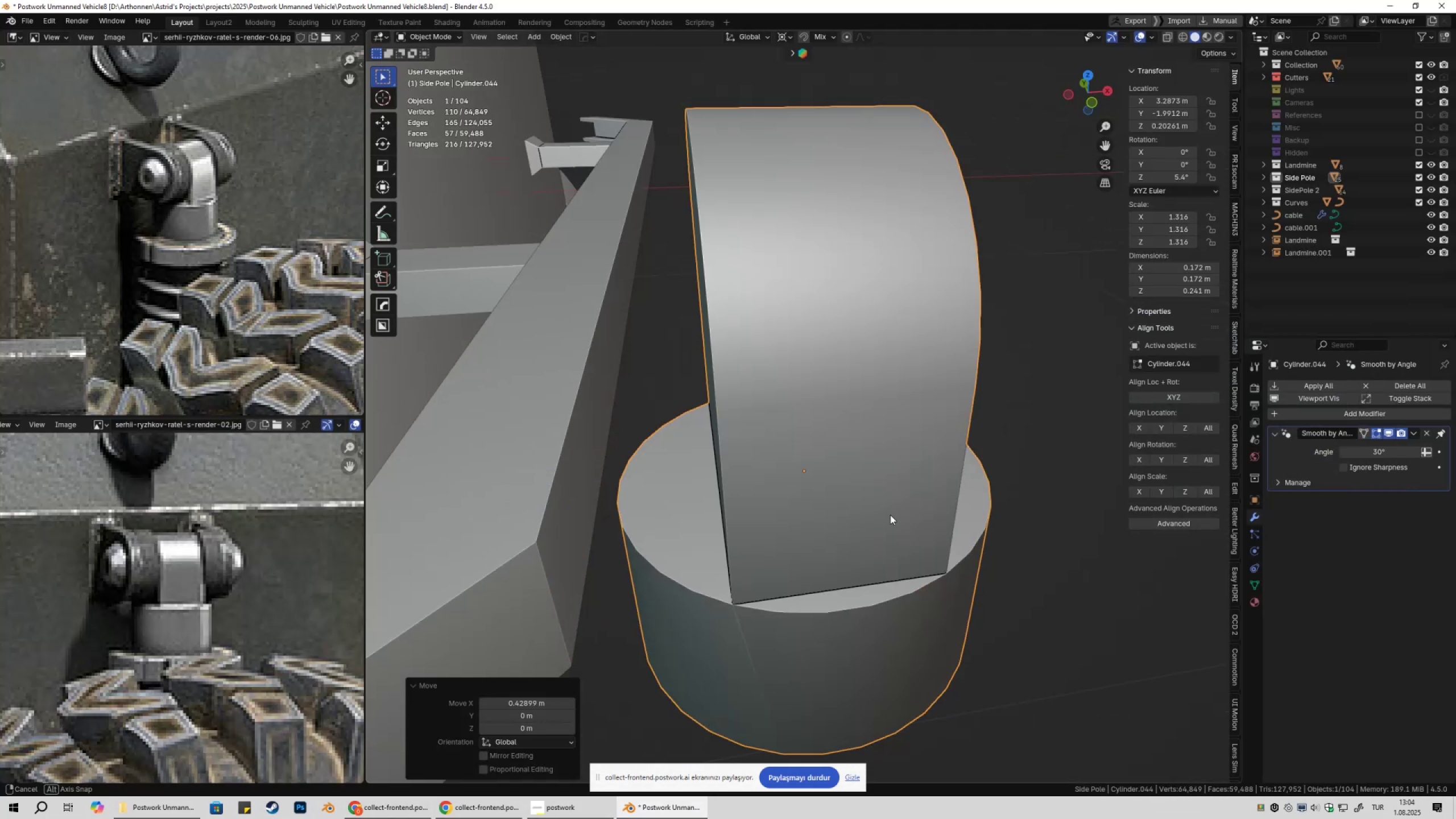 
key(Tab)
 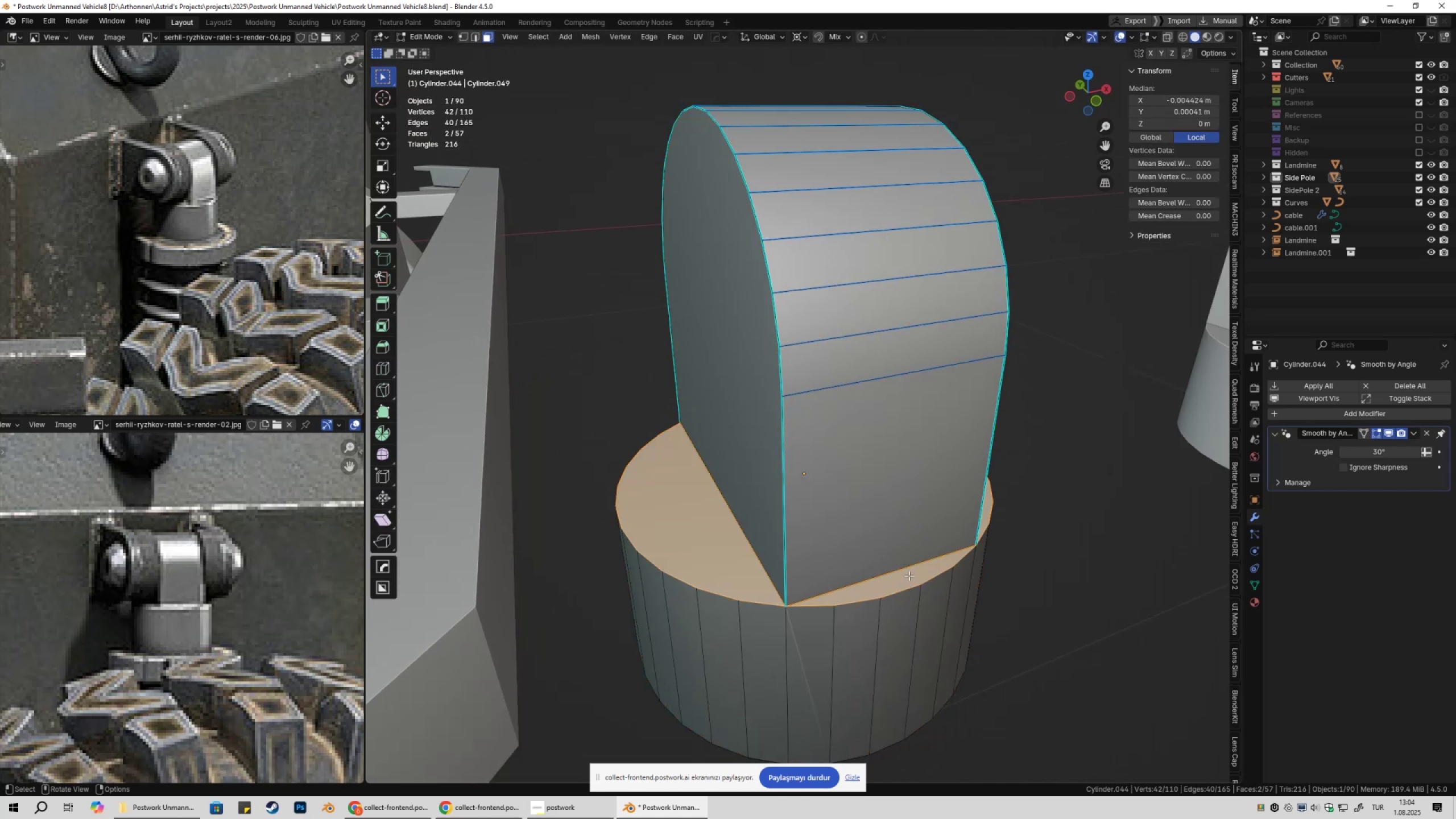 
key(Shift+ShiftLeft)
 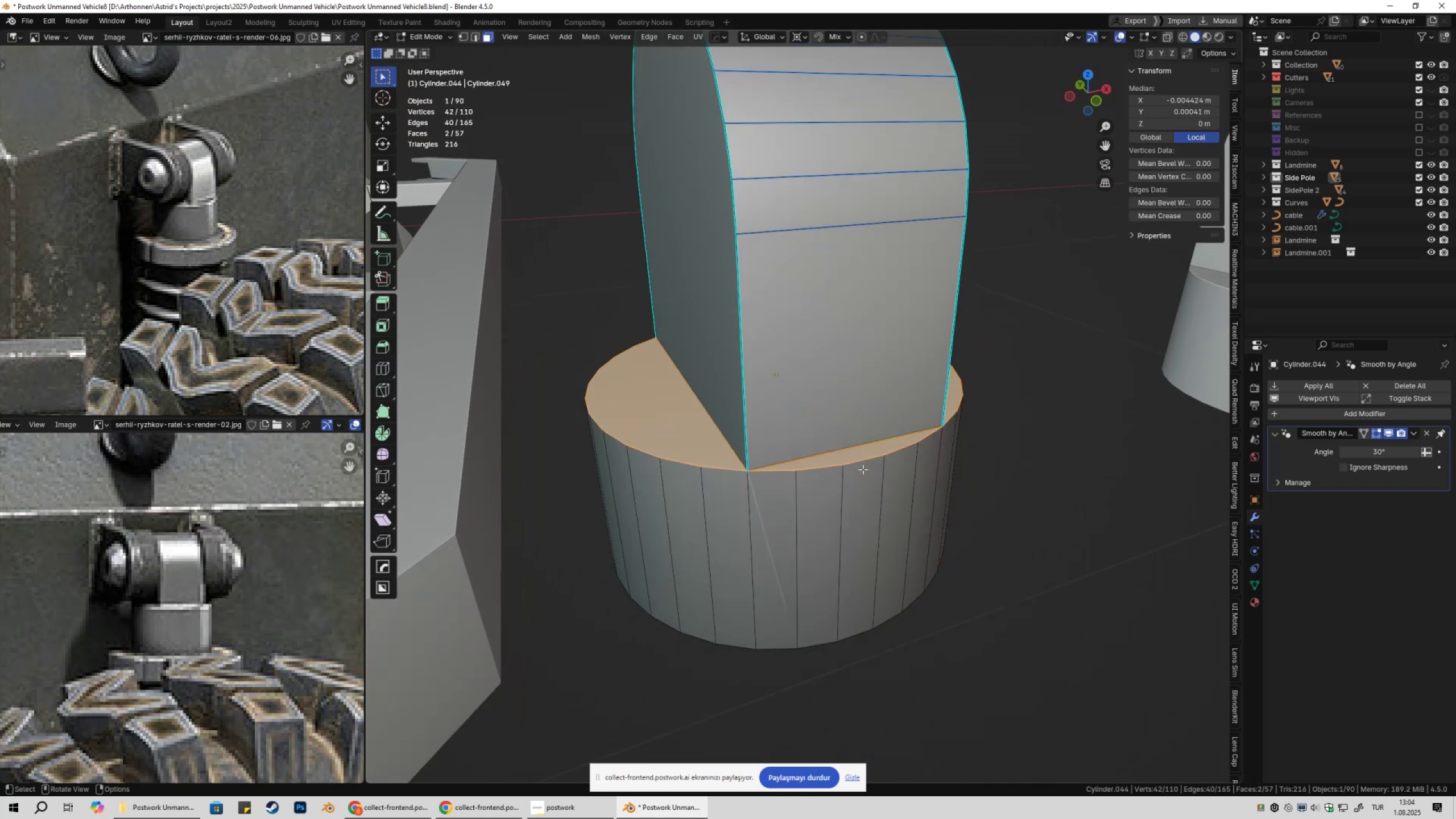 
key(A)
 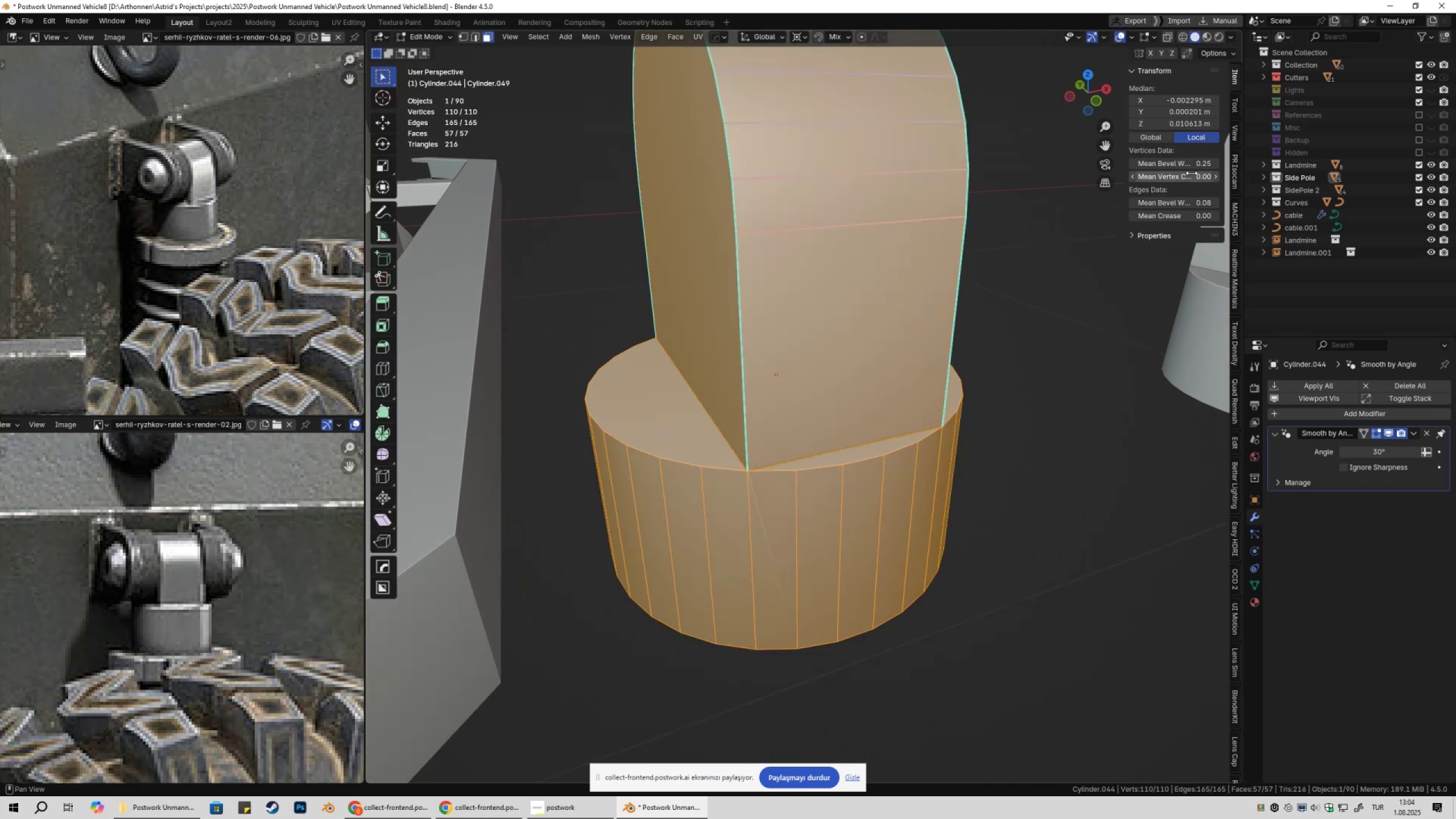 
left_click_drag(start_coordinate=[1182, 167], to_coordinate=[843, 168])
 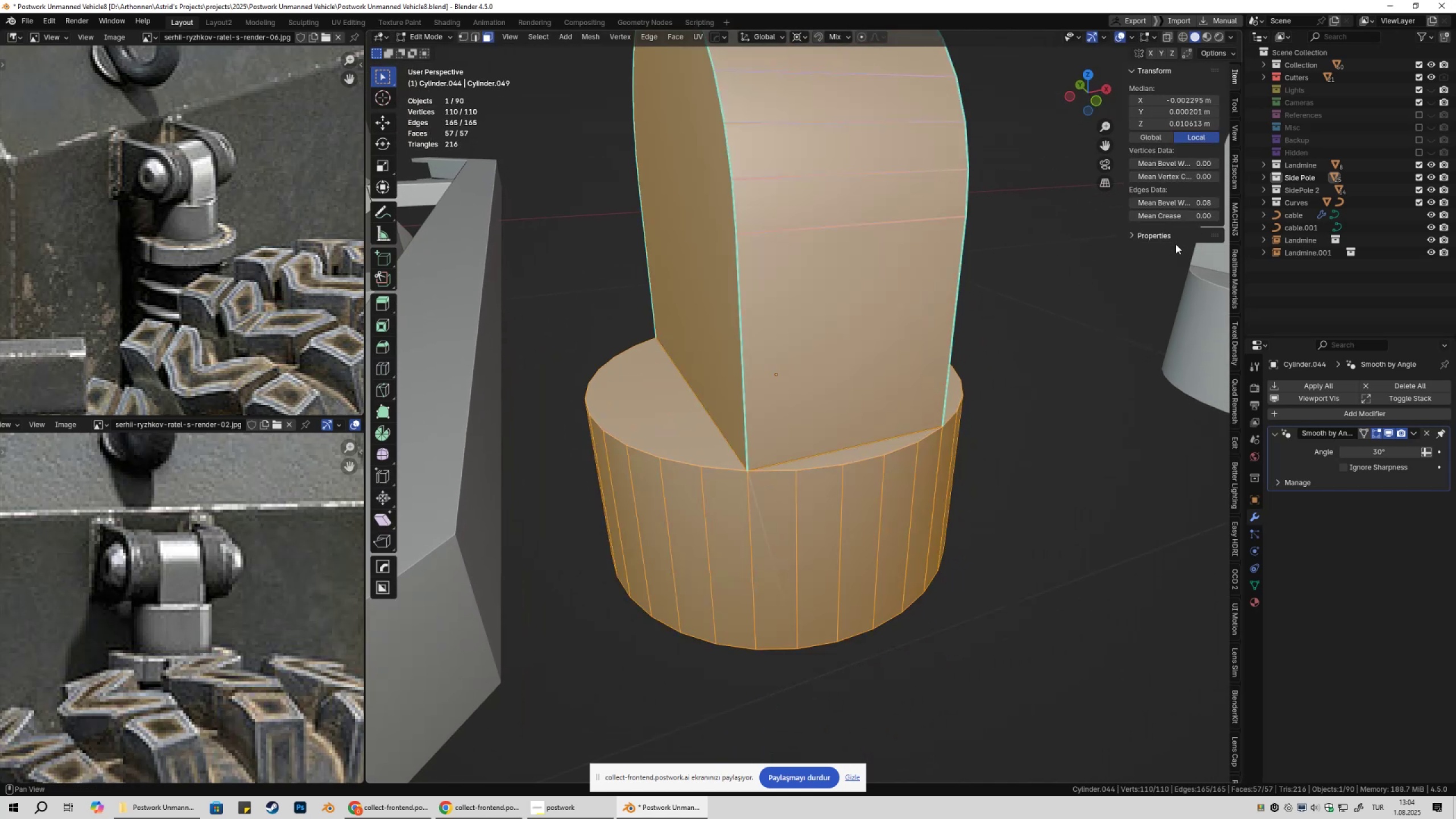 
key(2)
 